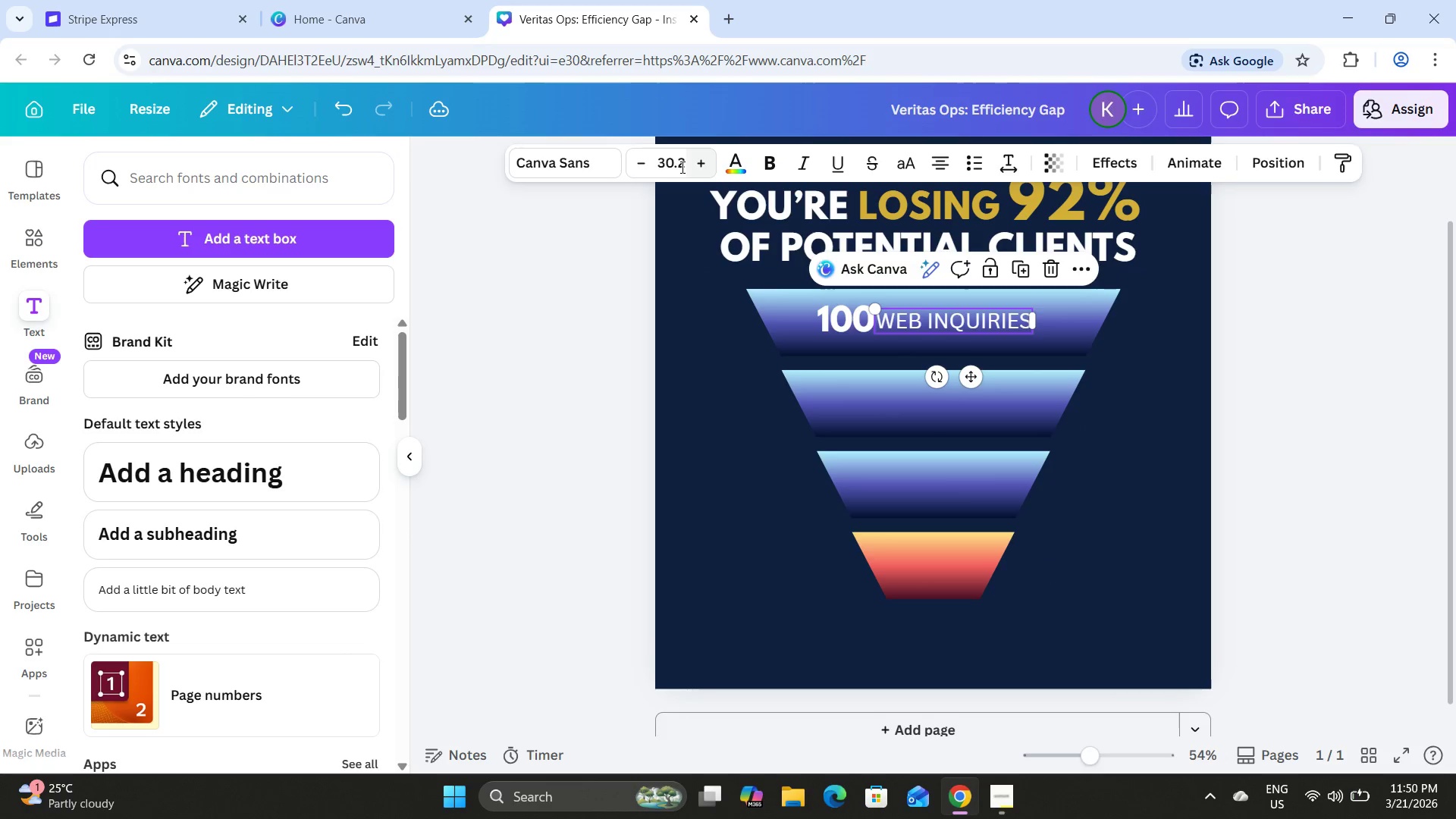 
left_click([679, 167])
 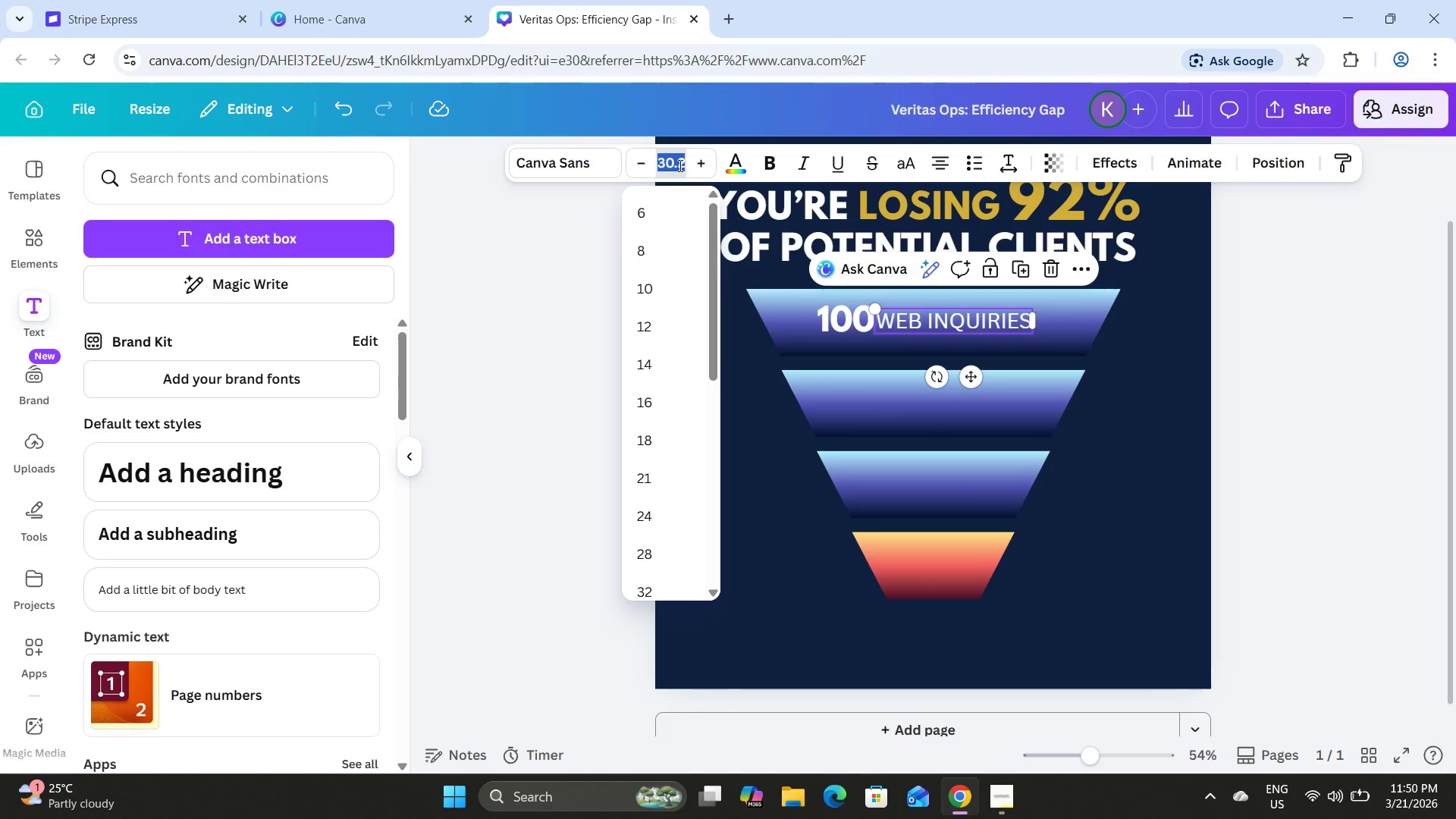 
key(Numpad3)
 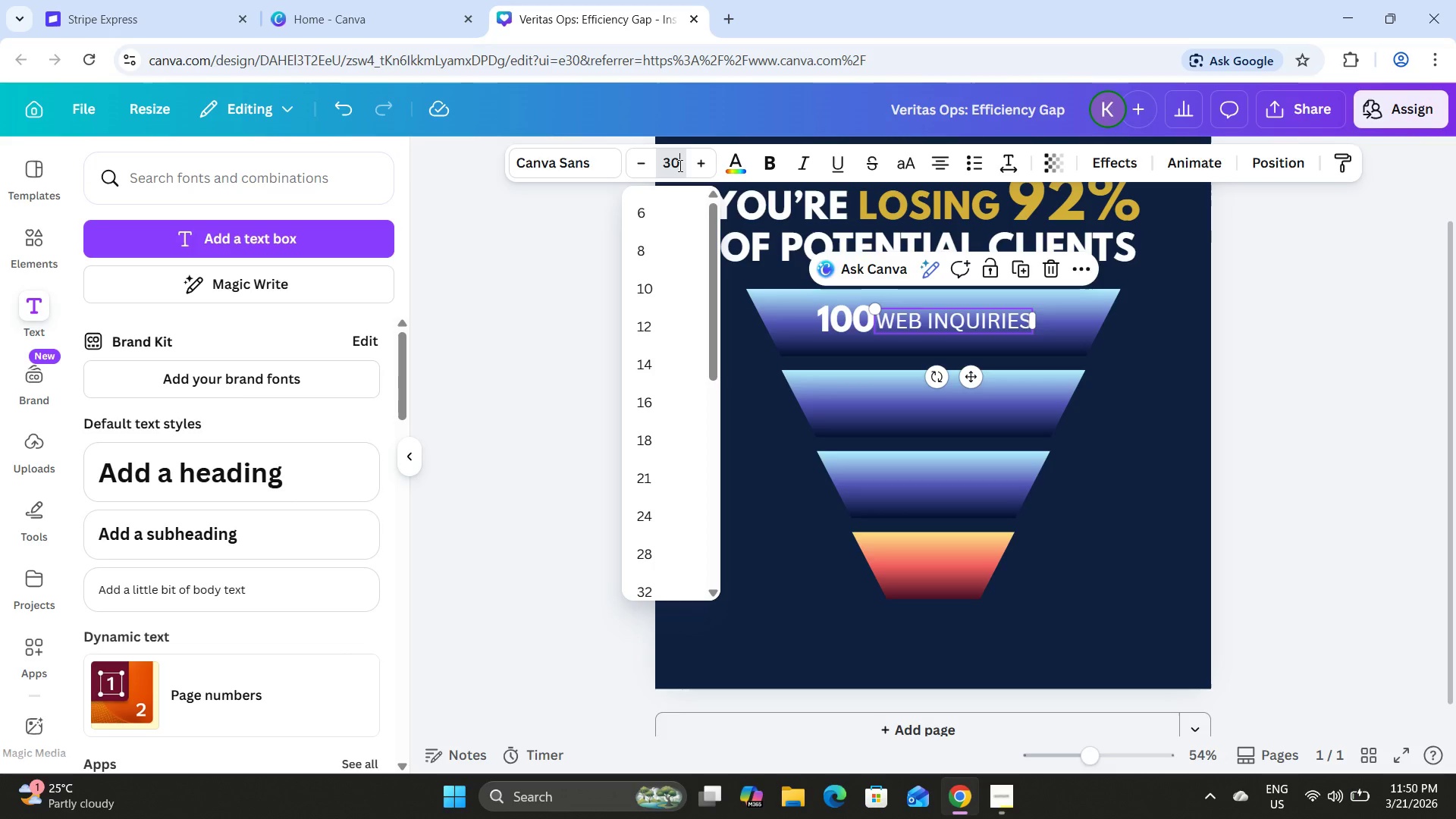 
key(Numpad0)
 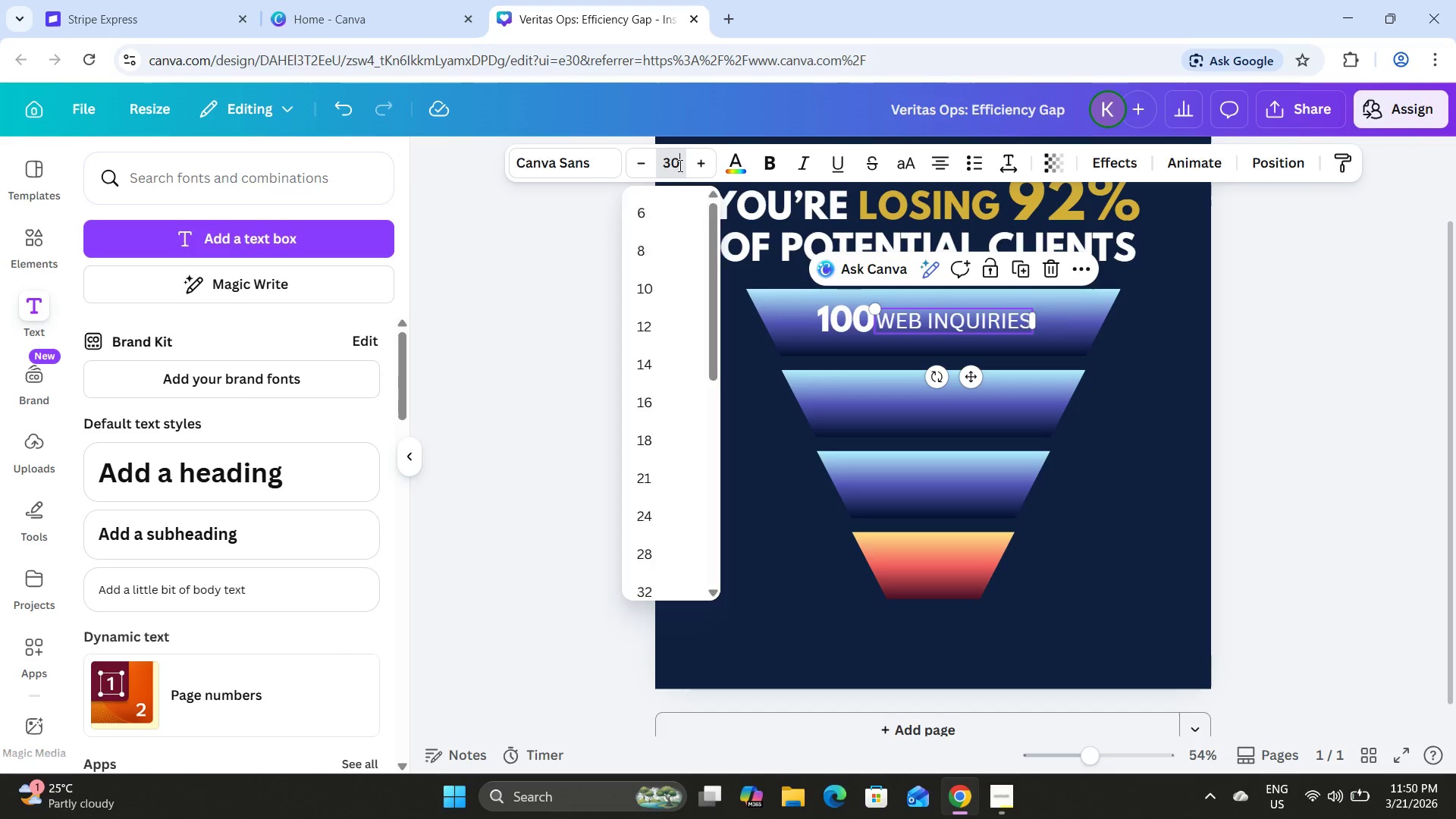 
key(NumpadEnter)
 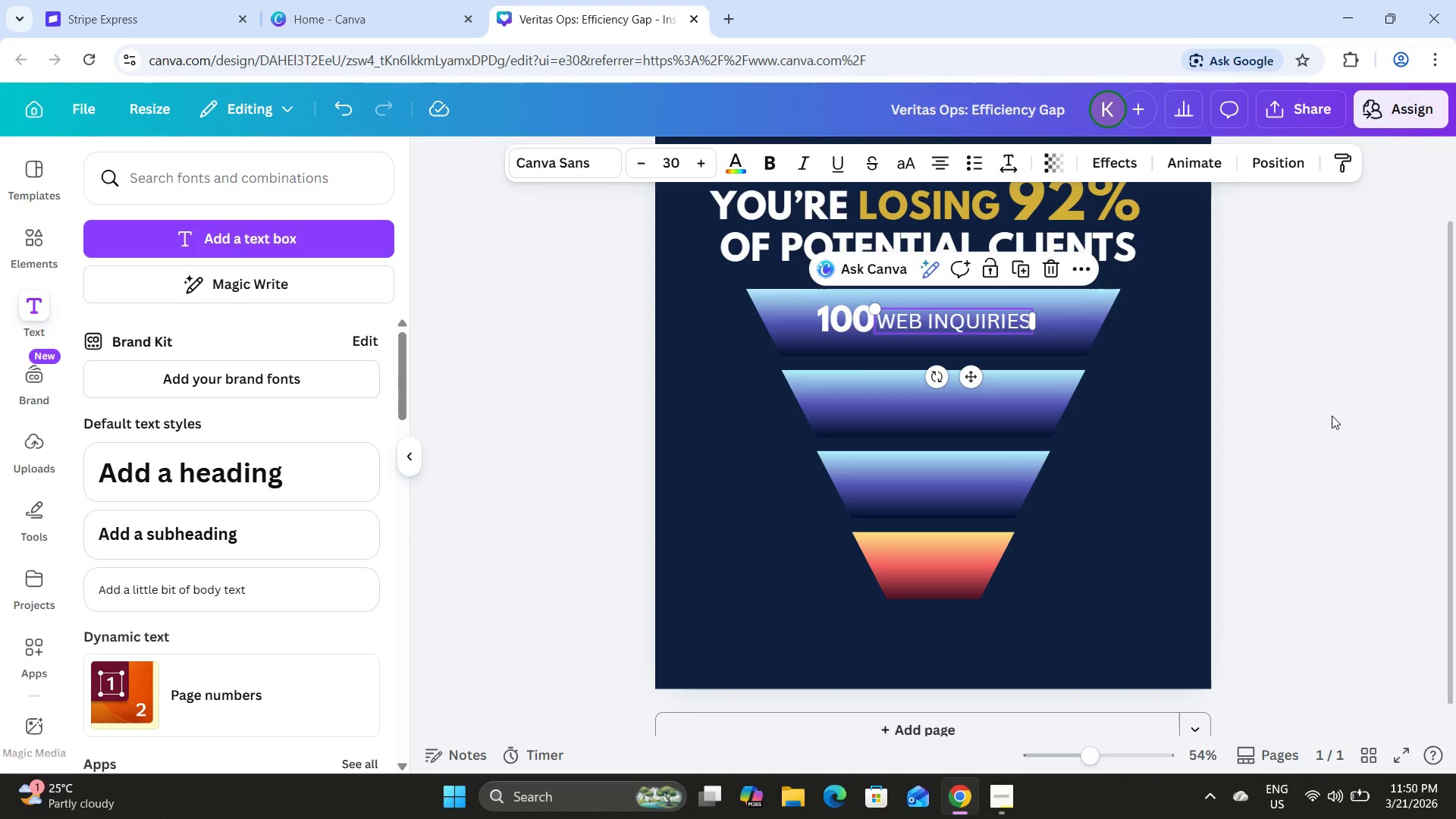 
left_click_drag(start_coordinate=[1335, 414], to_coordinate=[1332, 410])
 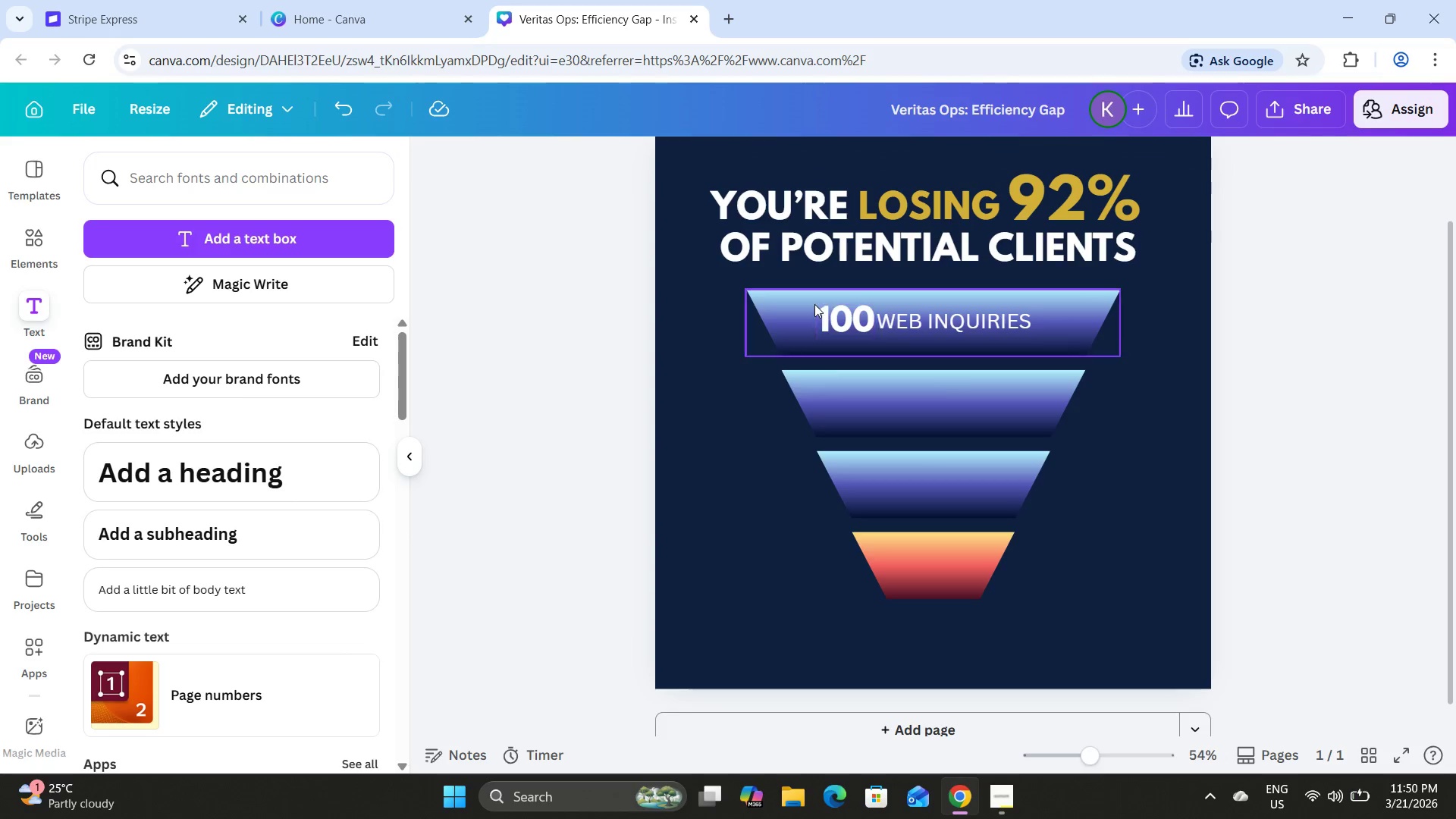 
left_click_drag(start_coordinate=[811, 300], to_coordinate=[825, 306])
 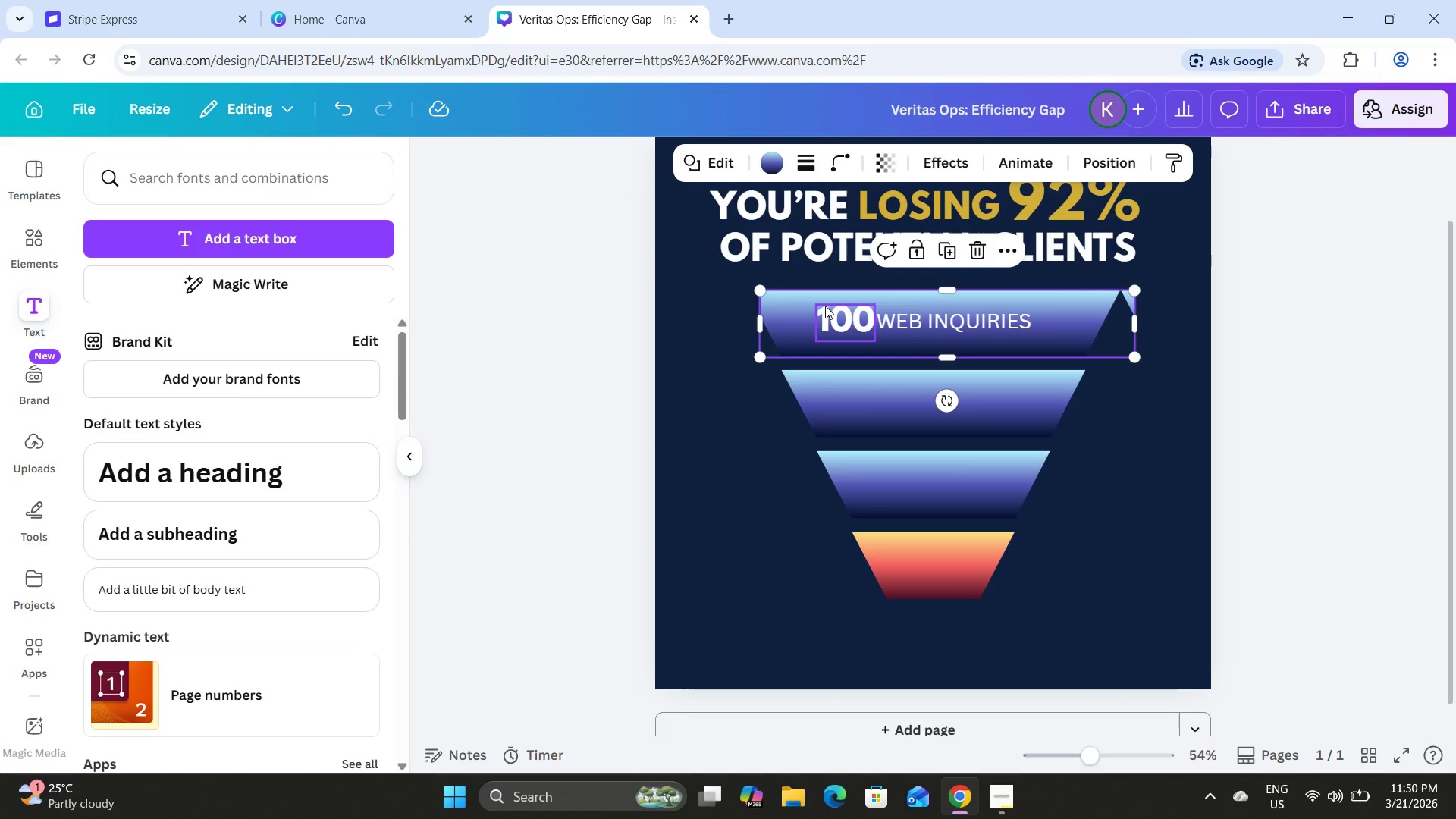 
key(Control+Z)
 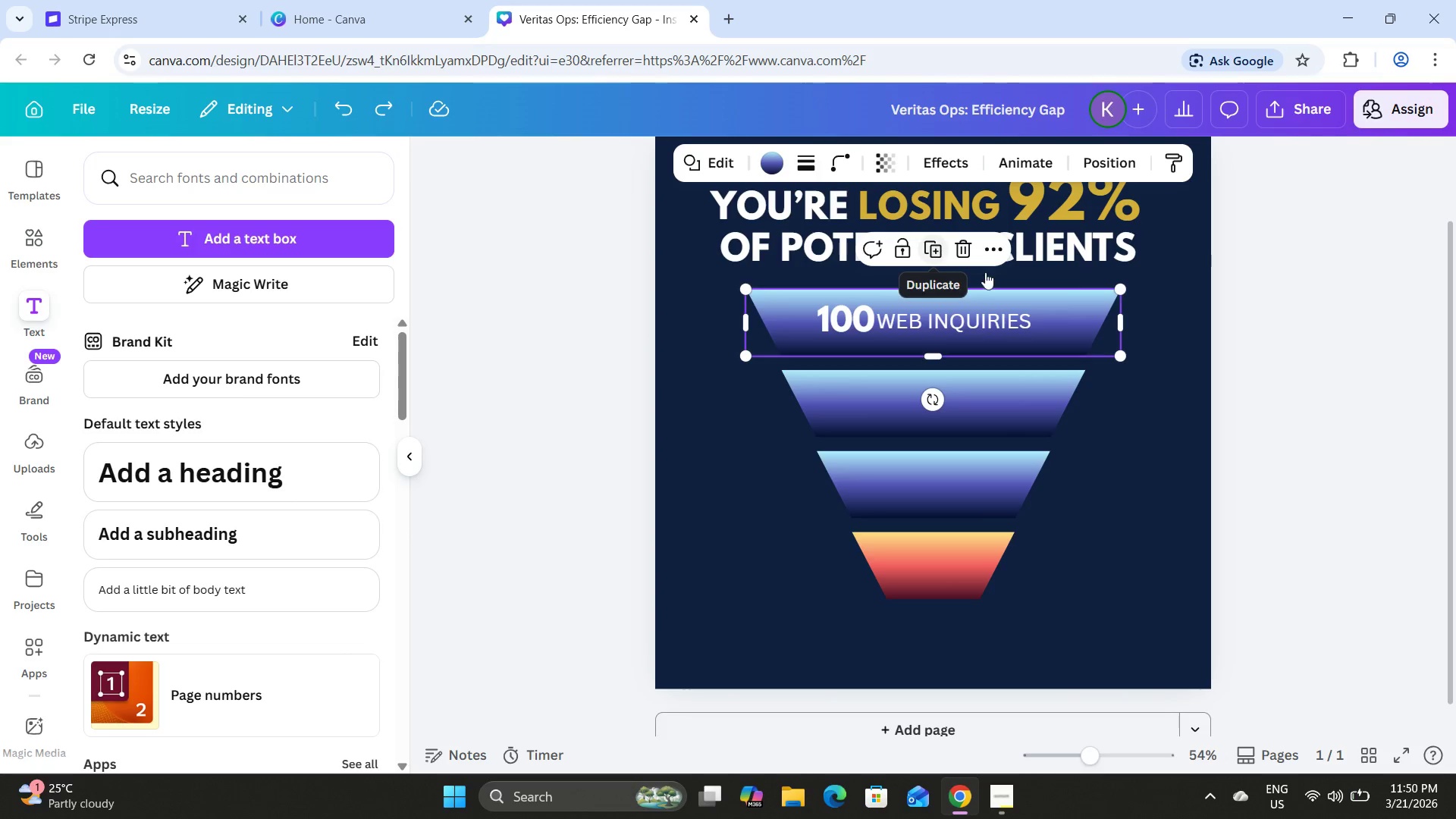 
left_click([1310, 391])
 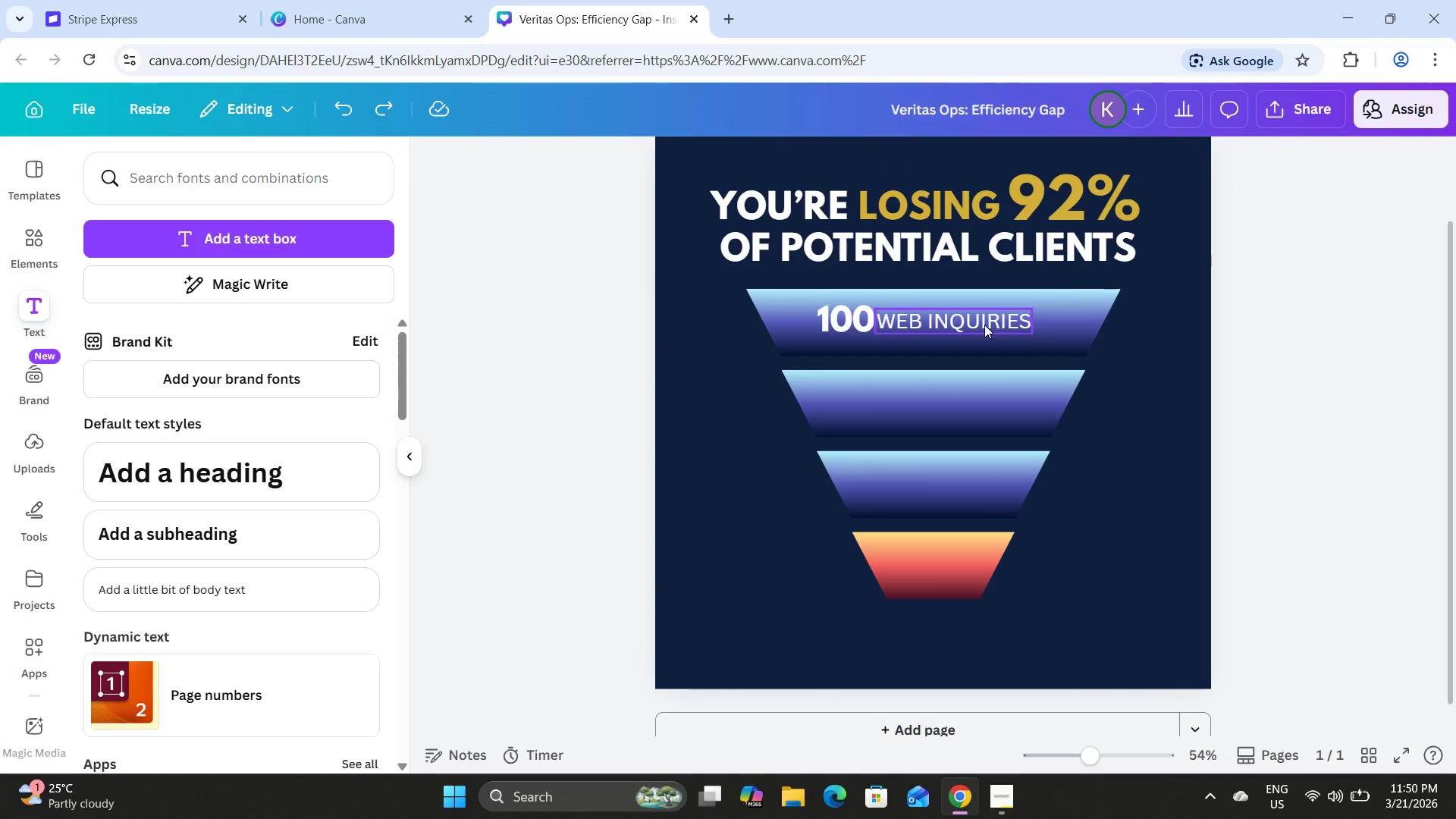 
left_click([984, 325])
 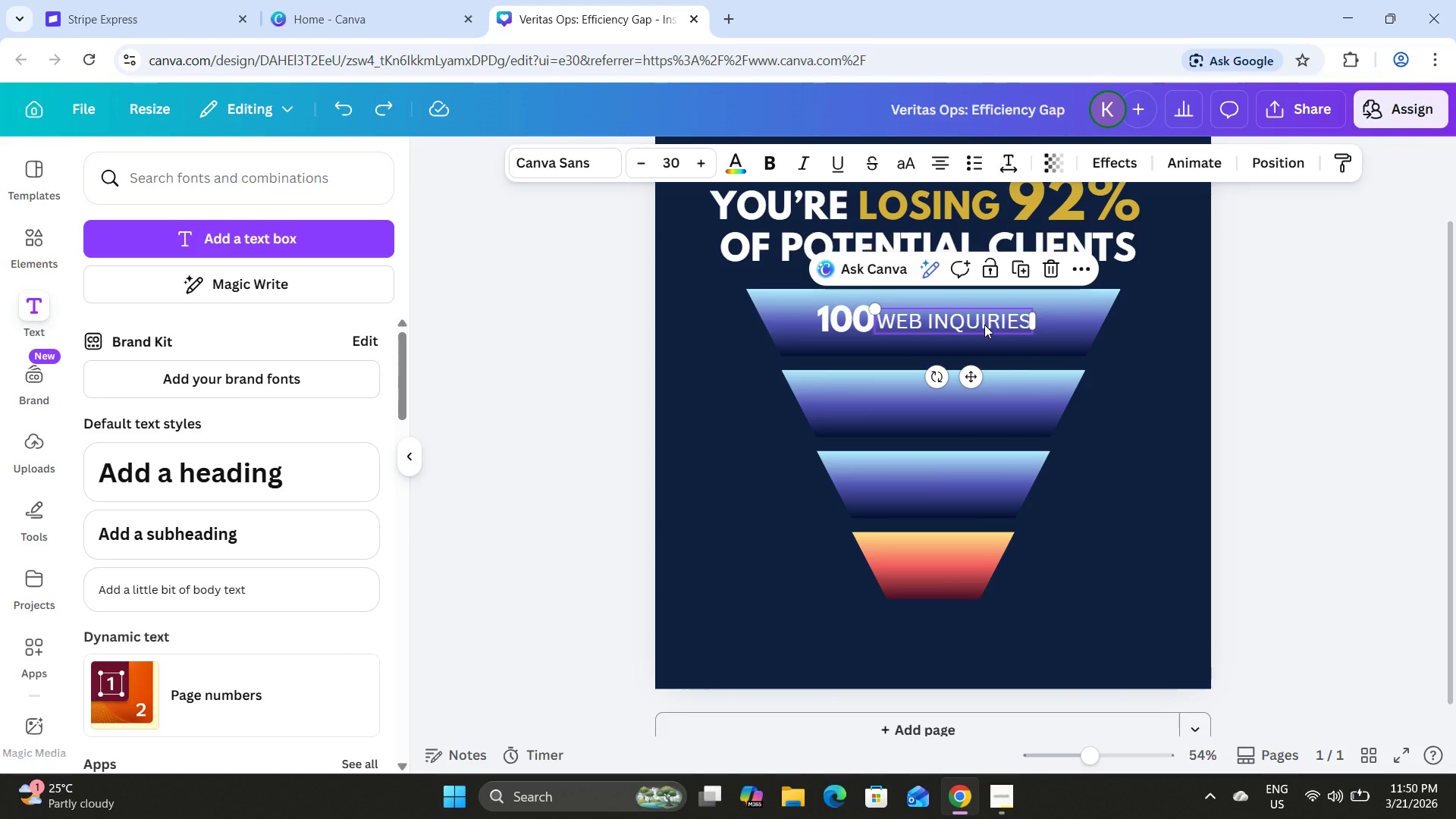 
hold_key(key=ControlLeft, duration=0.42)
 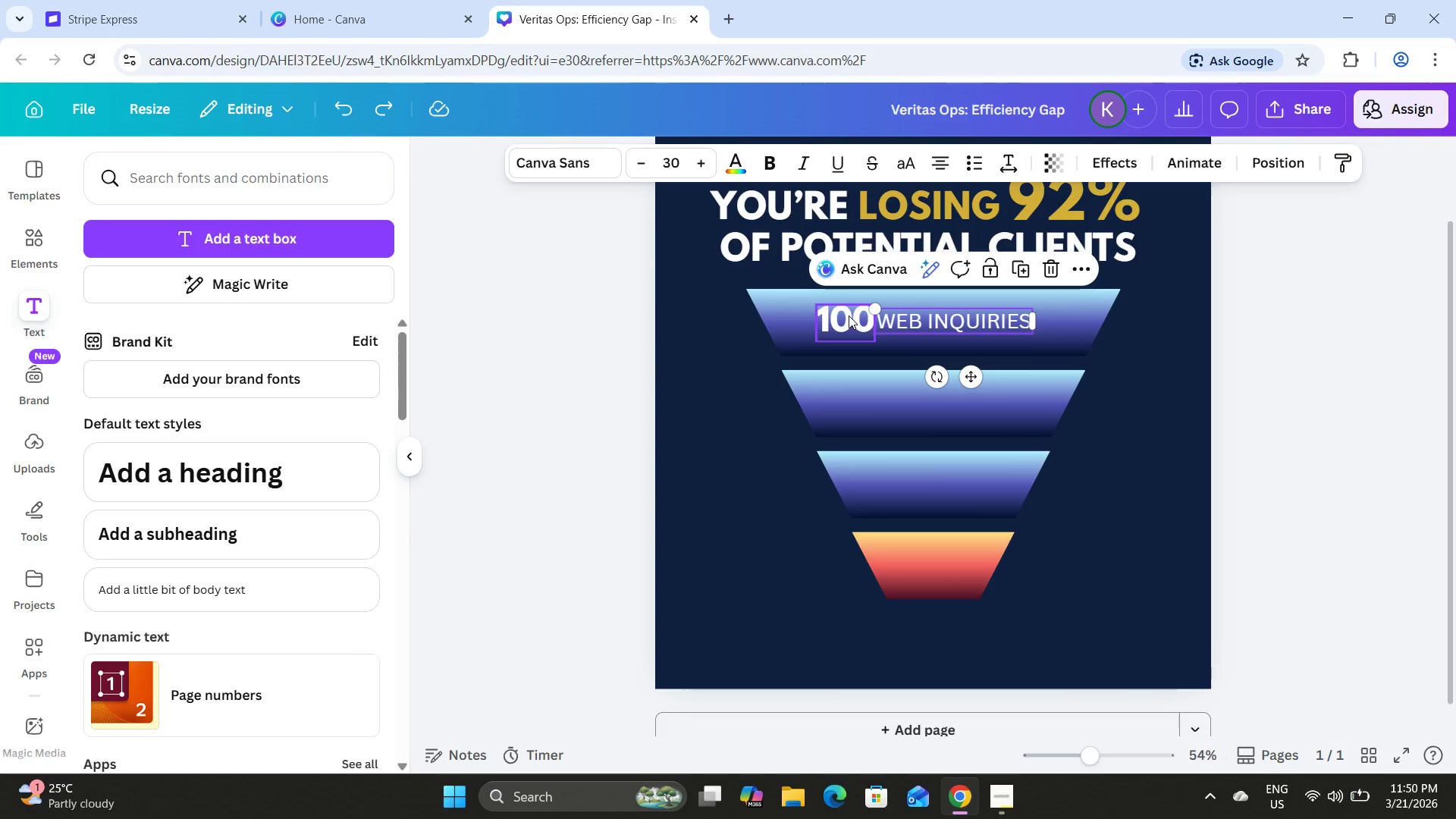 
hold_key(key=ShiftLeft, duration=0.42)
left_click([849, 315])
 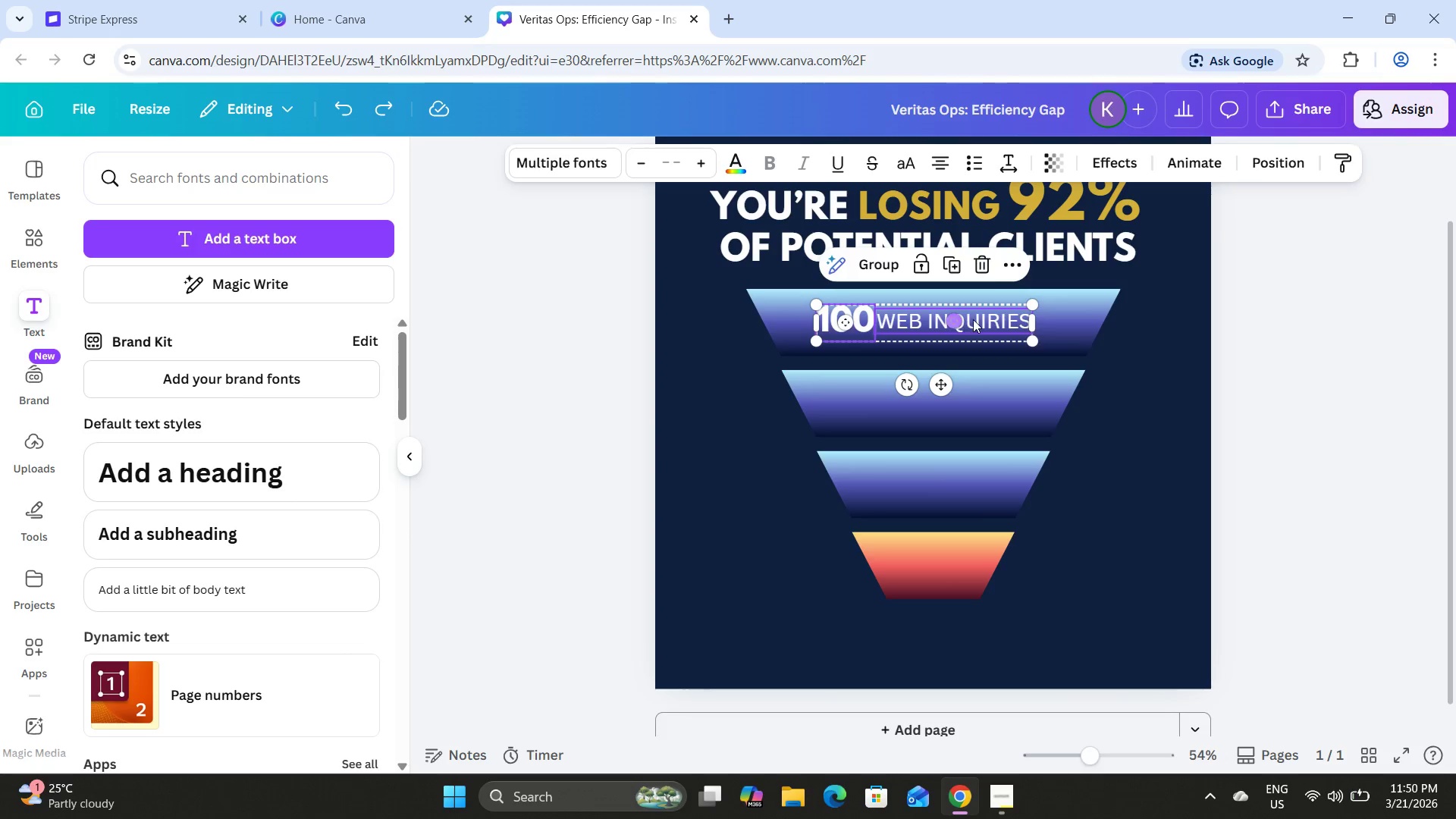 
left_click_drag(start_coordinate=[977, 320], to_coordinate=[989, 322])
 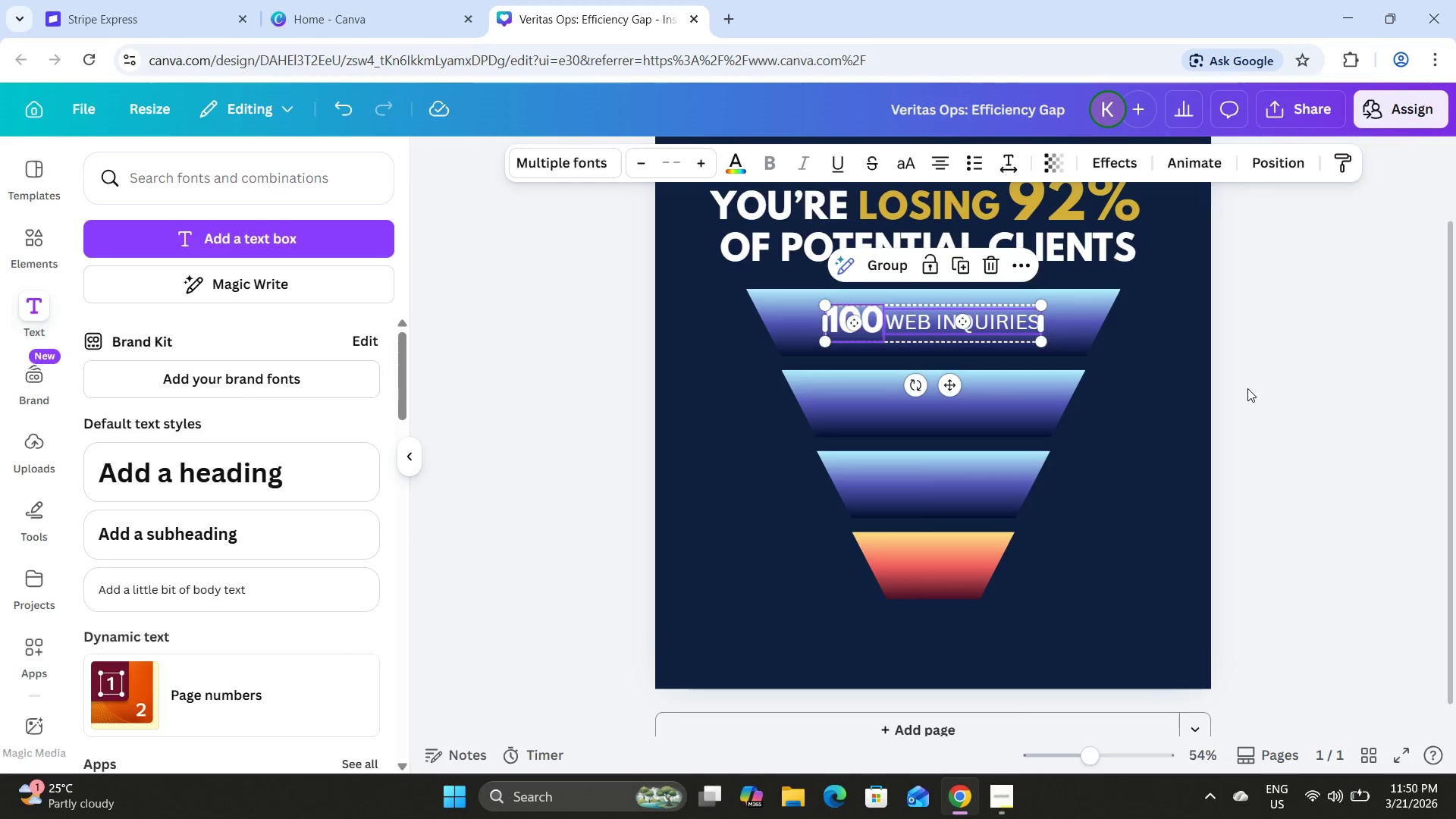 
left_click([1251, 388])
 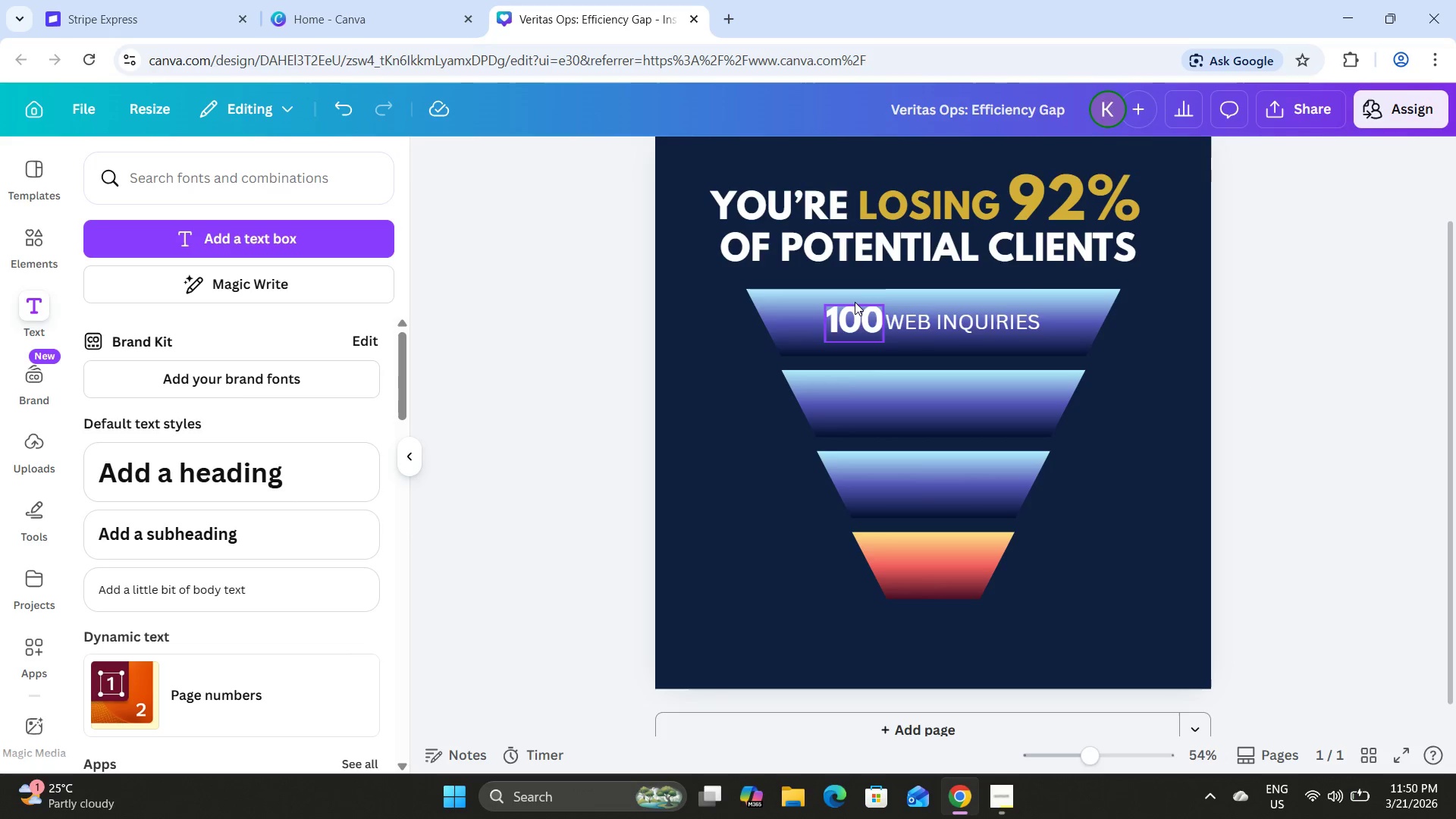 
left_click([855, 301])
 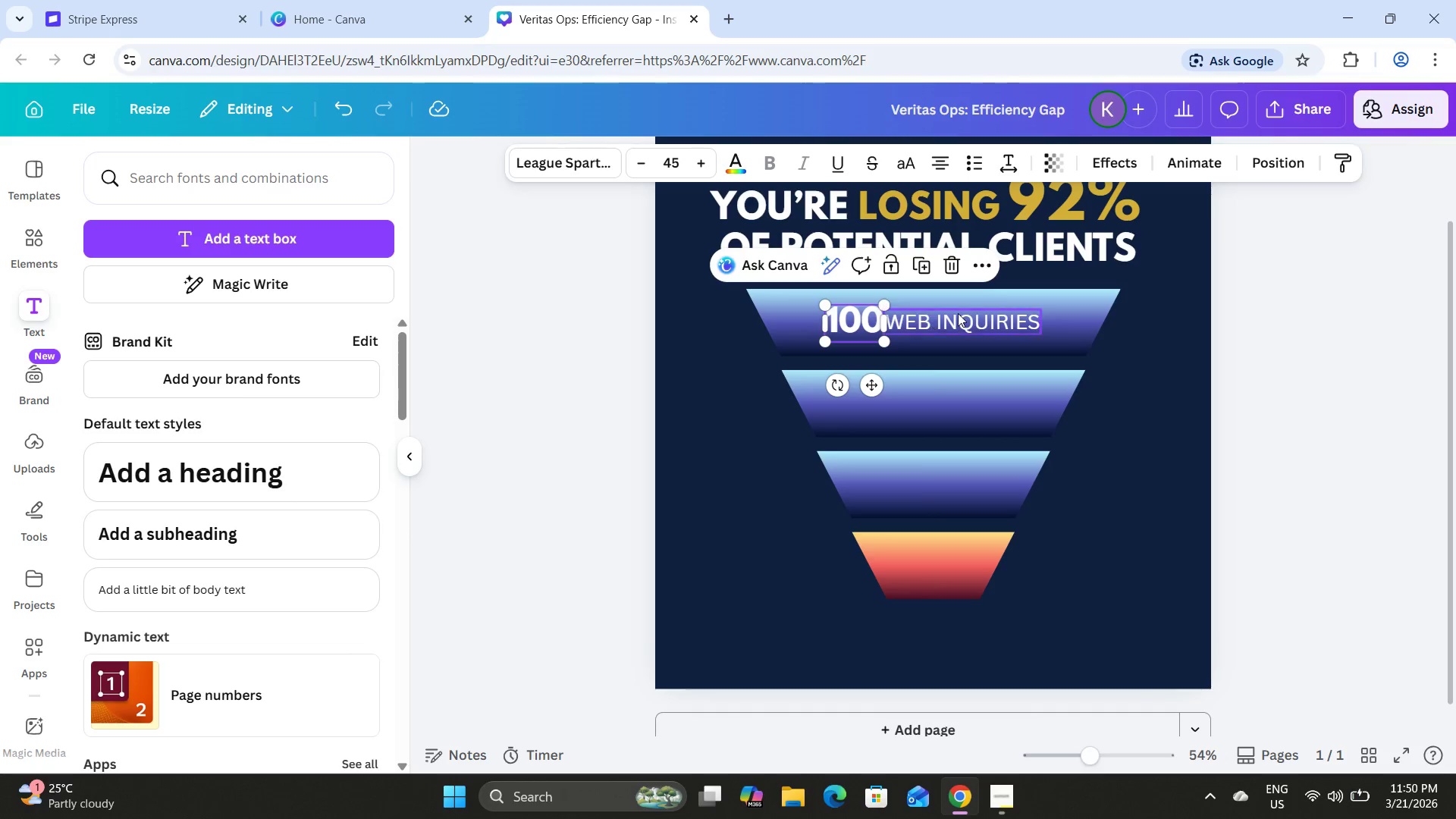 
left_click([959, 312])
 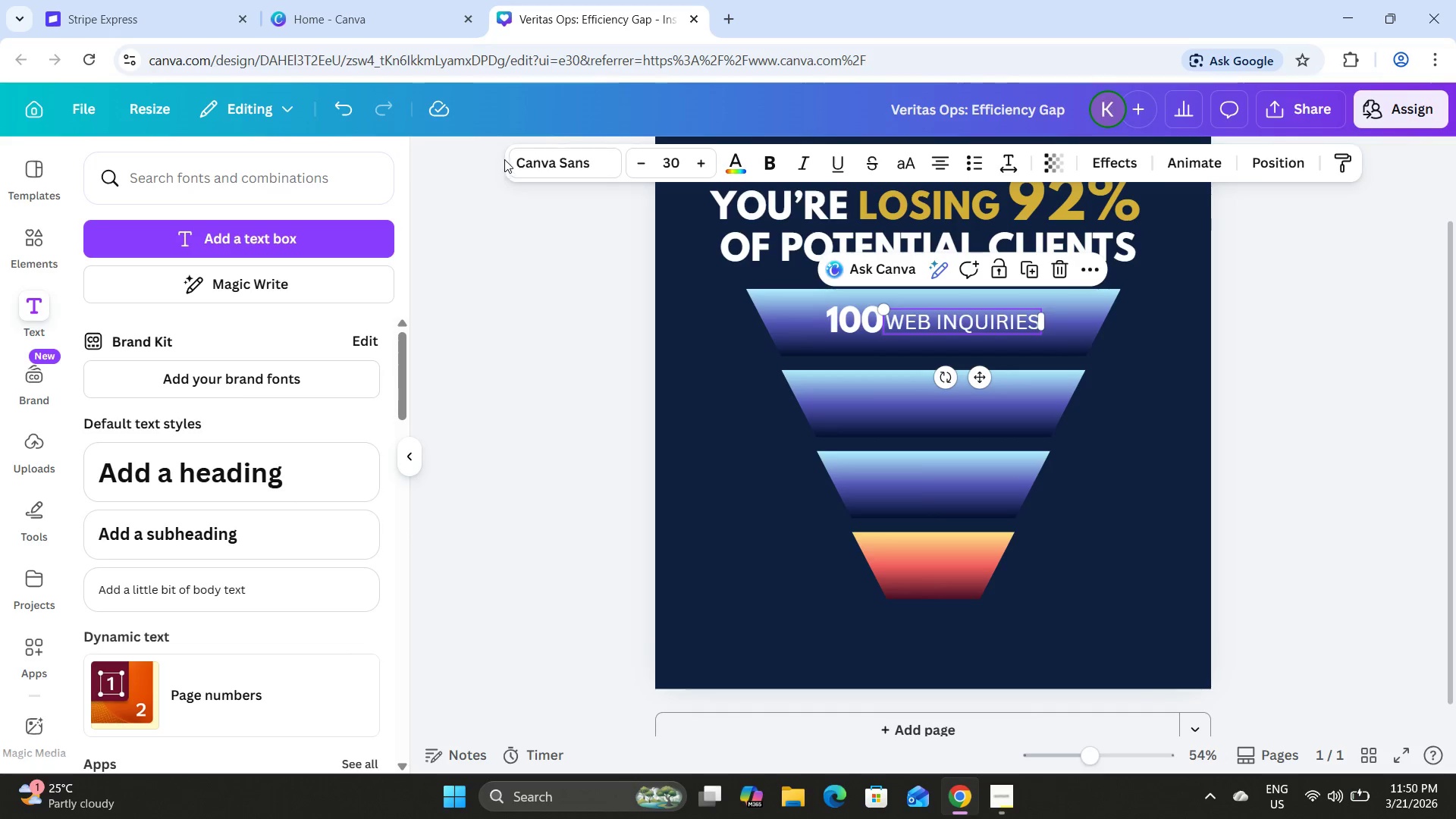 
left_click([560, 163])
 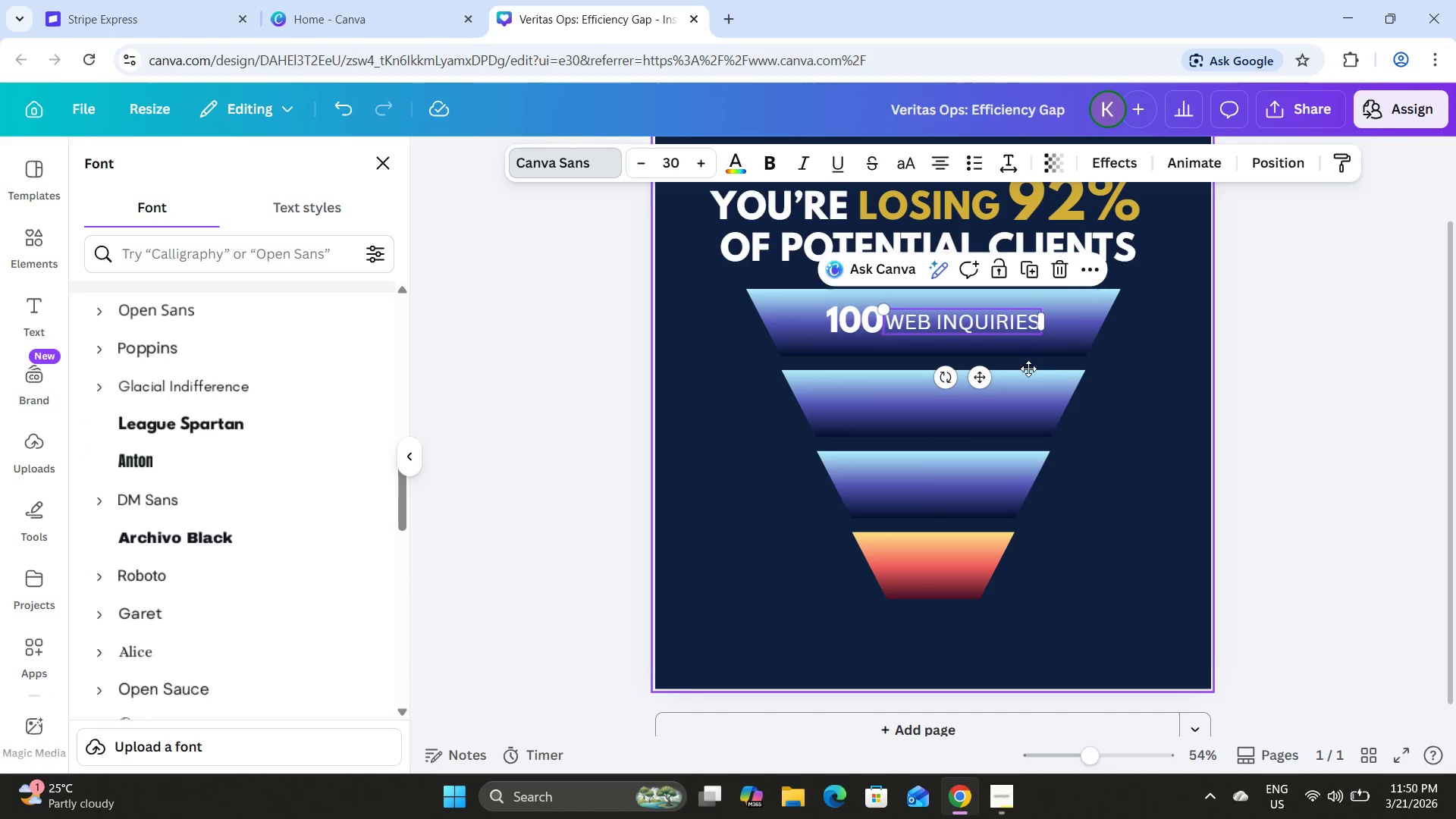 
left_click([842, 307])
 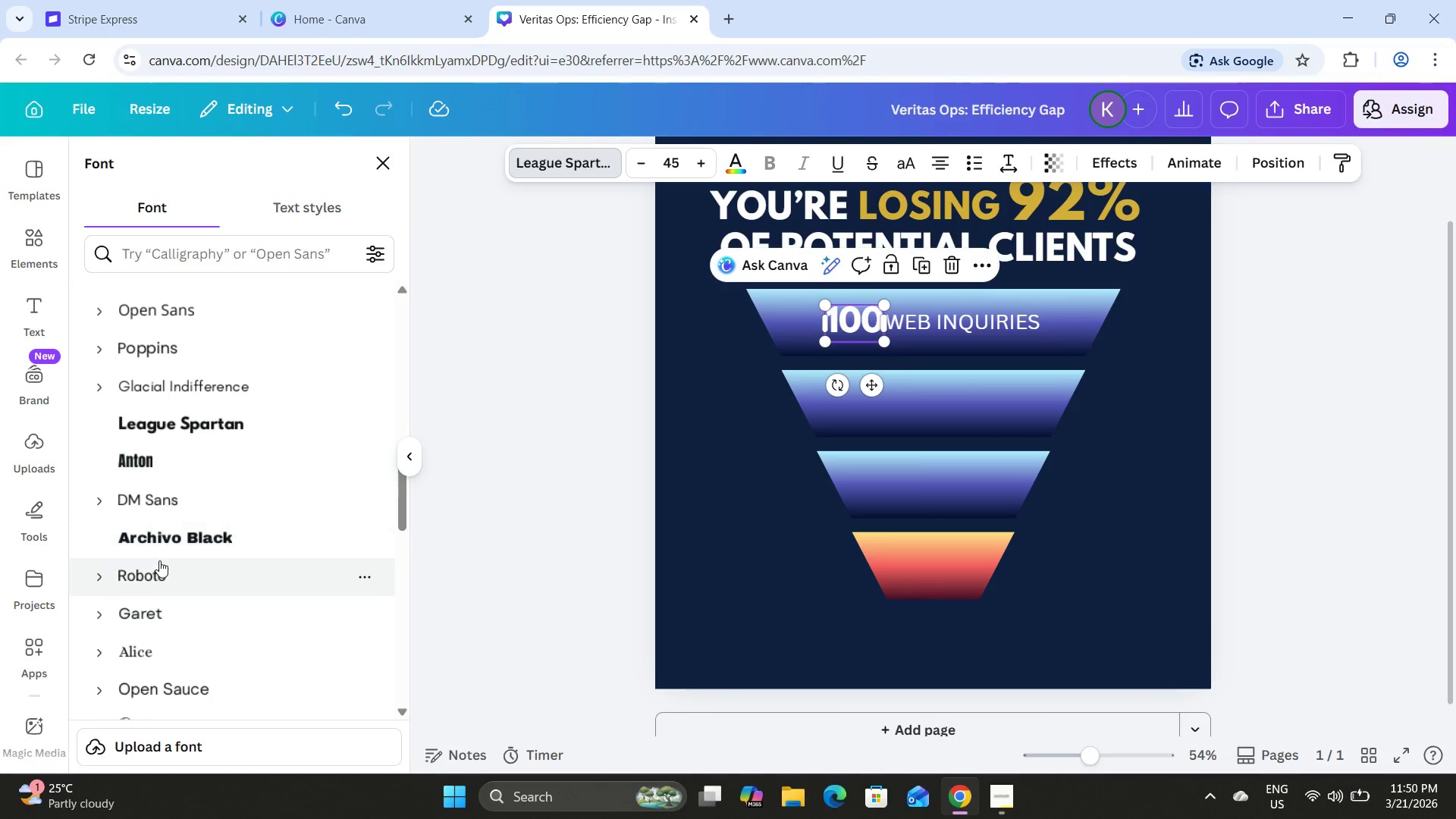 
left_click([173, 535])
 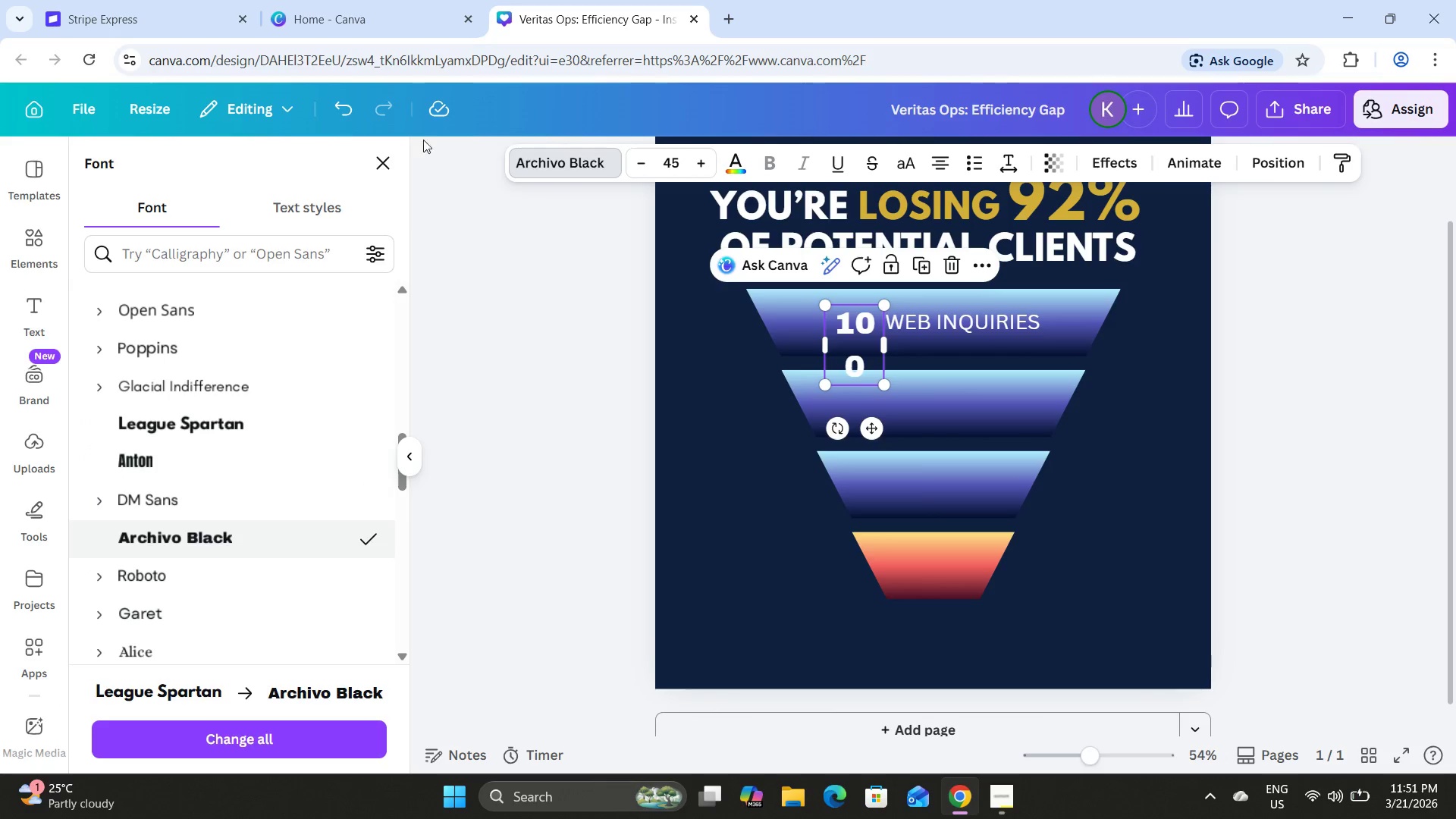 
left_click([334, 108])
 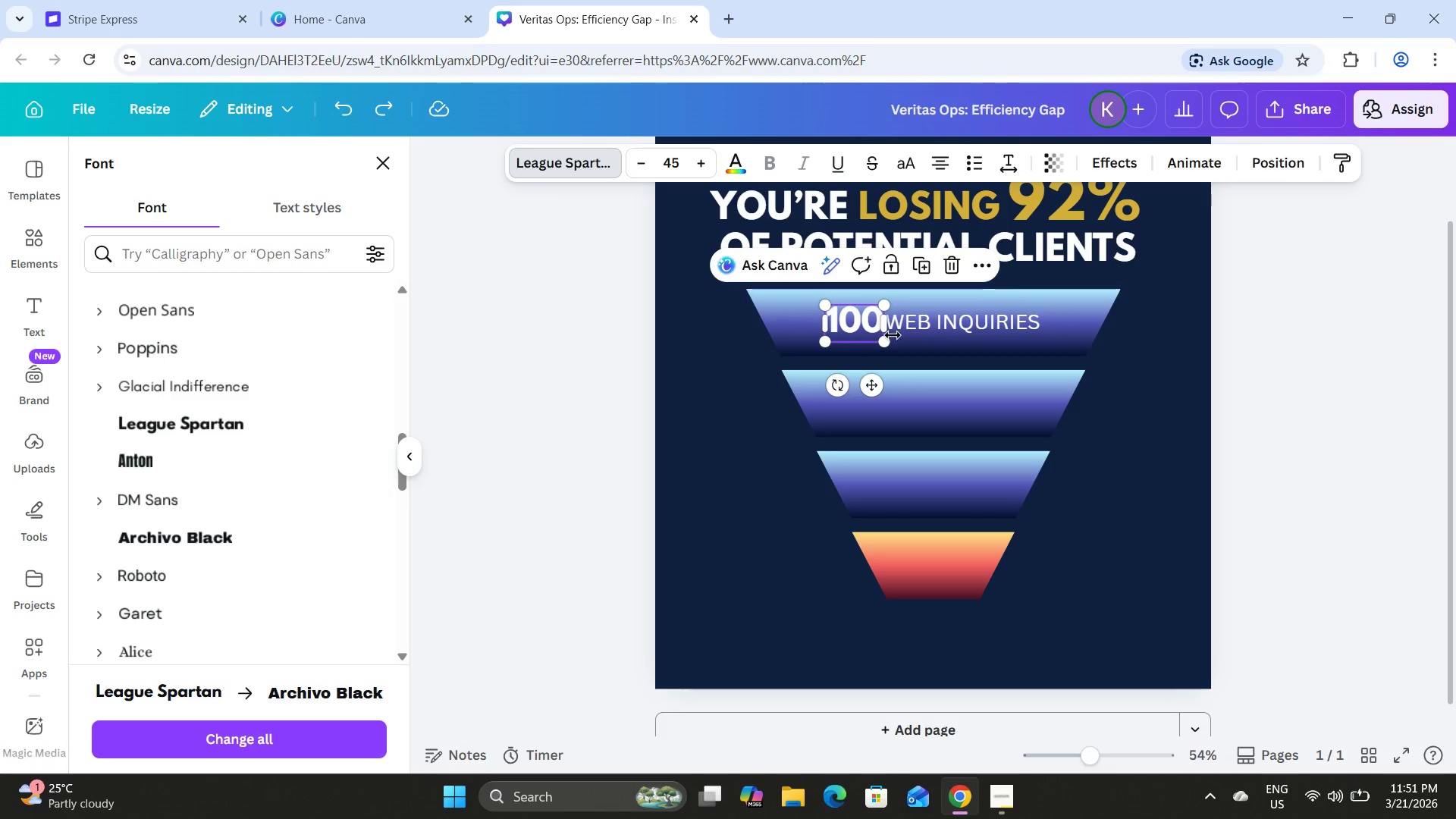 
left_click([918, 325])
 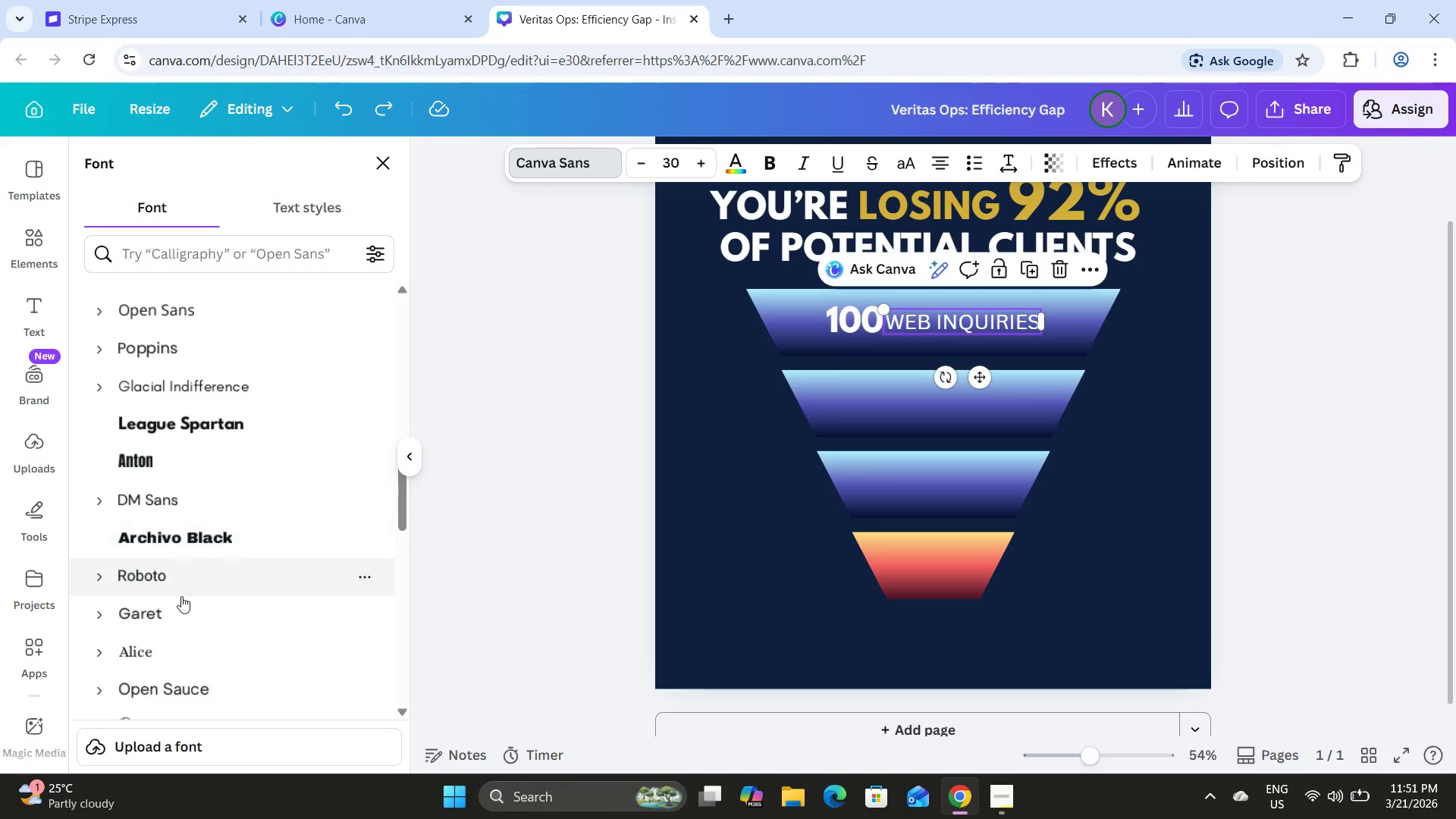 
left_click([175, 618])
 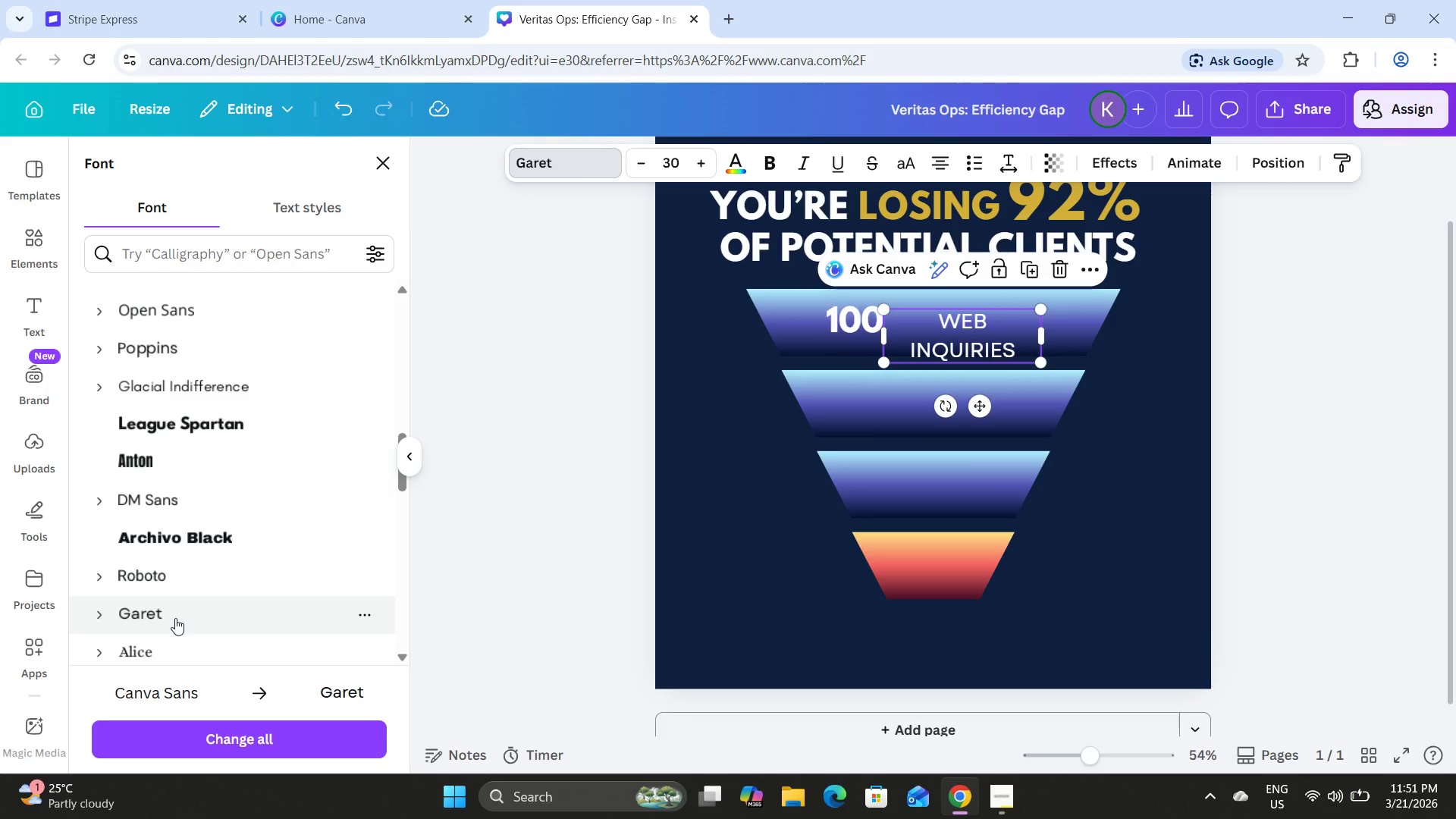 
left_click([181, 576])
 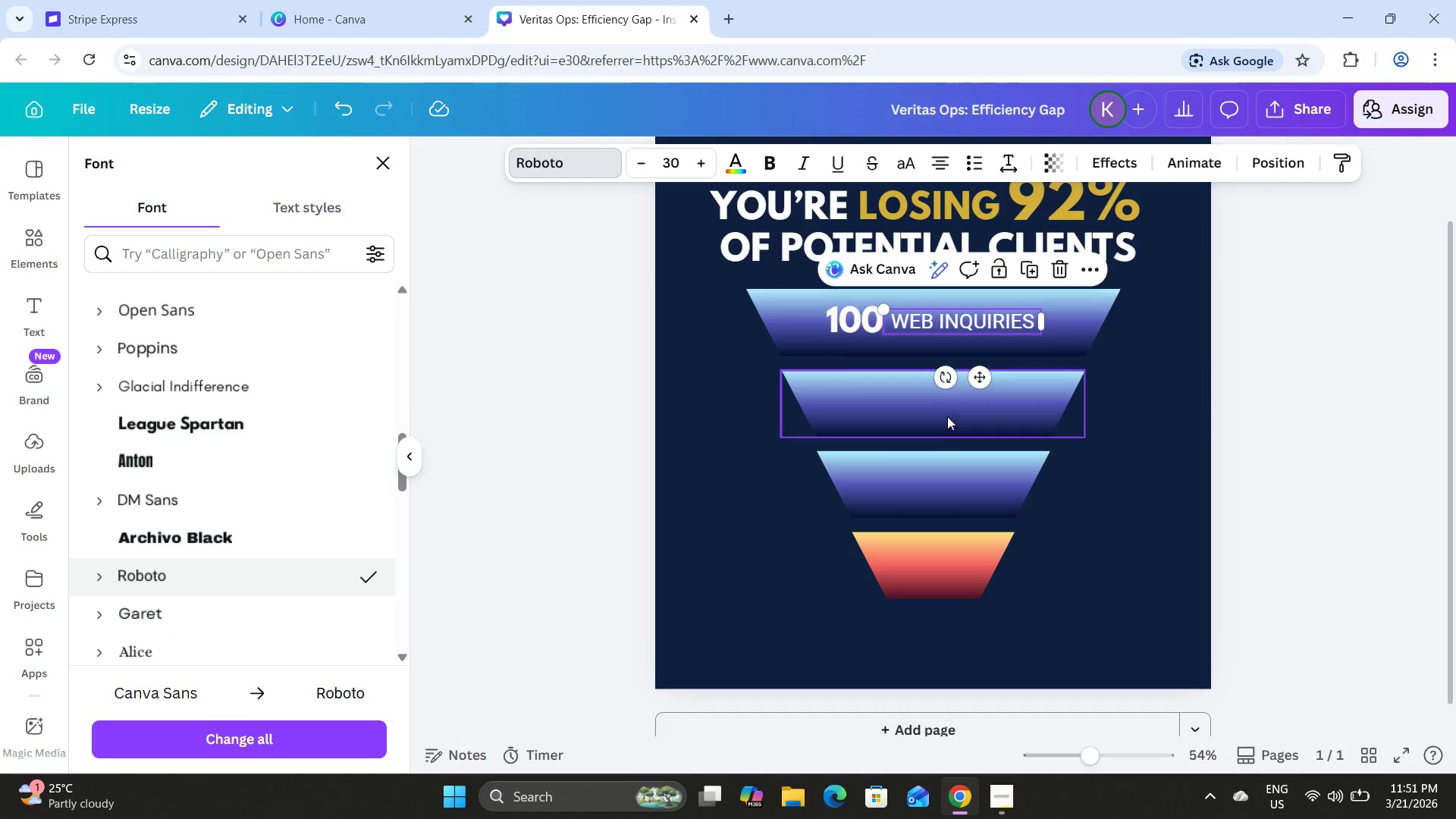 
left_click([767, 165])
 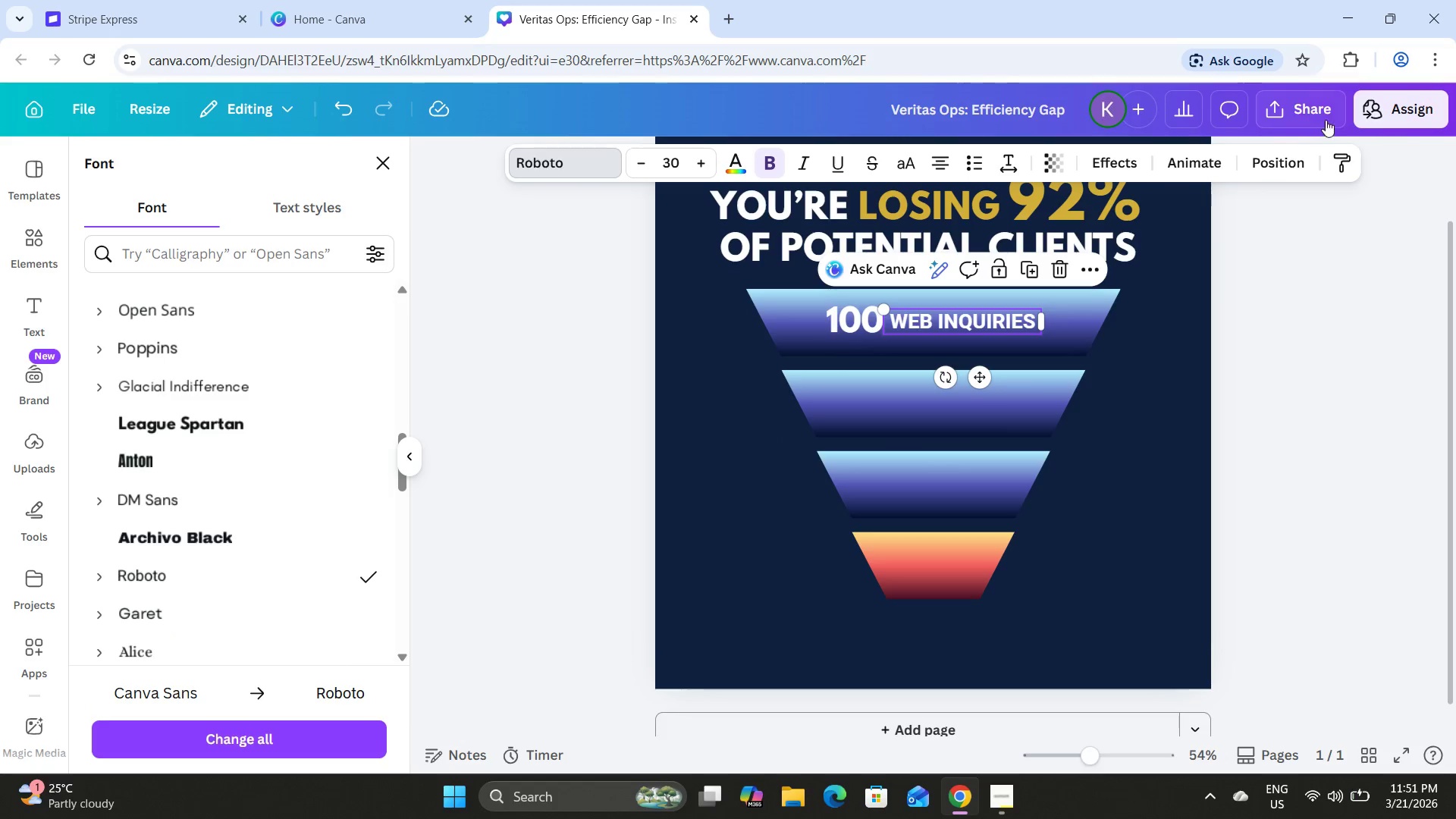 
left_click([1238, 334])
 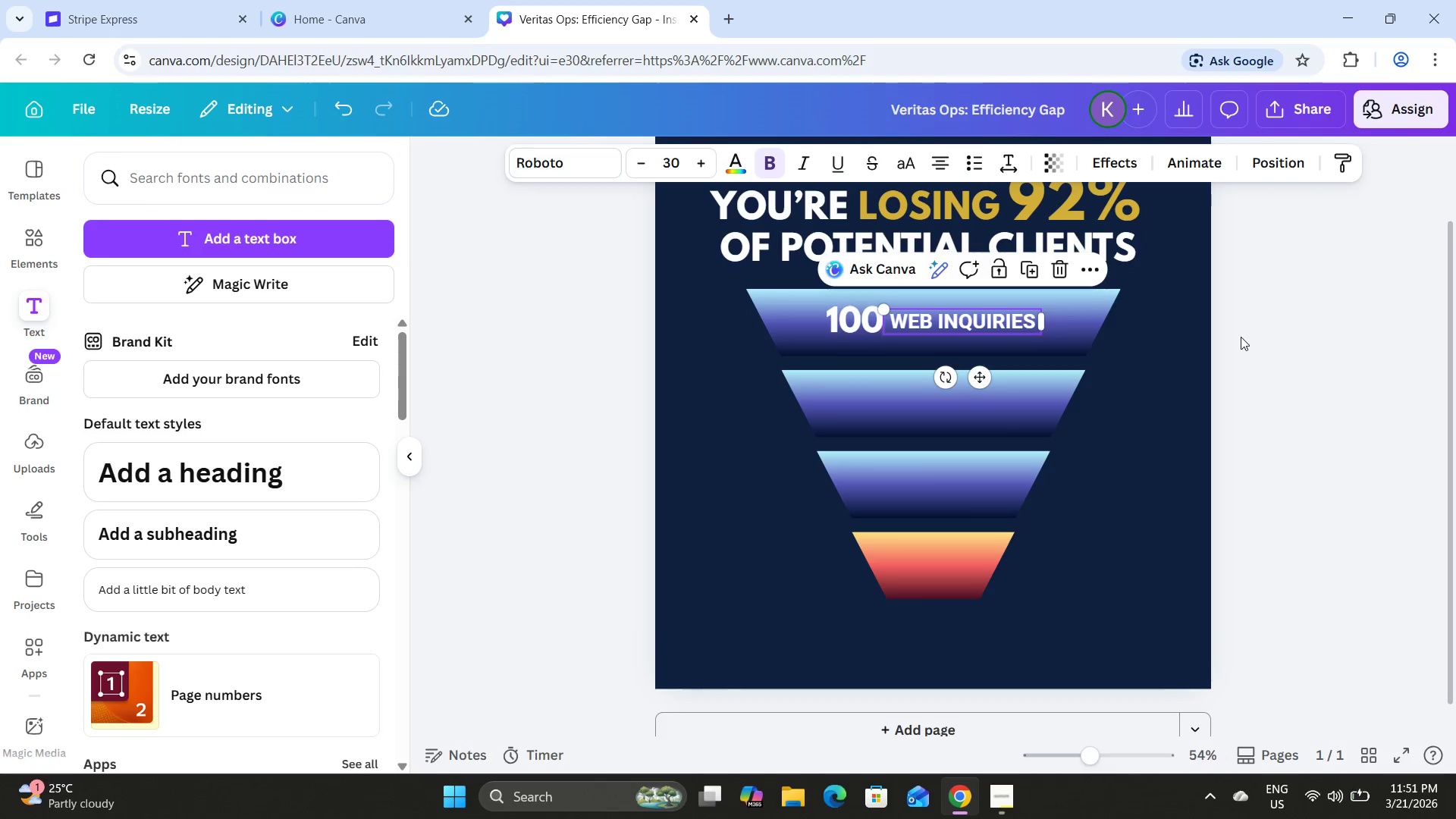 
scroll: coordinate [1249, 340], scroll_direction: up, amount: 3.0
 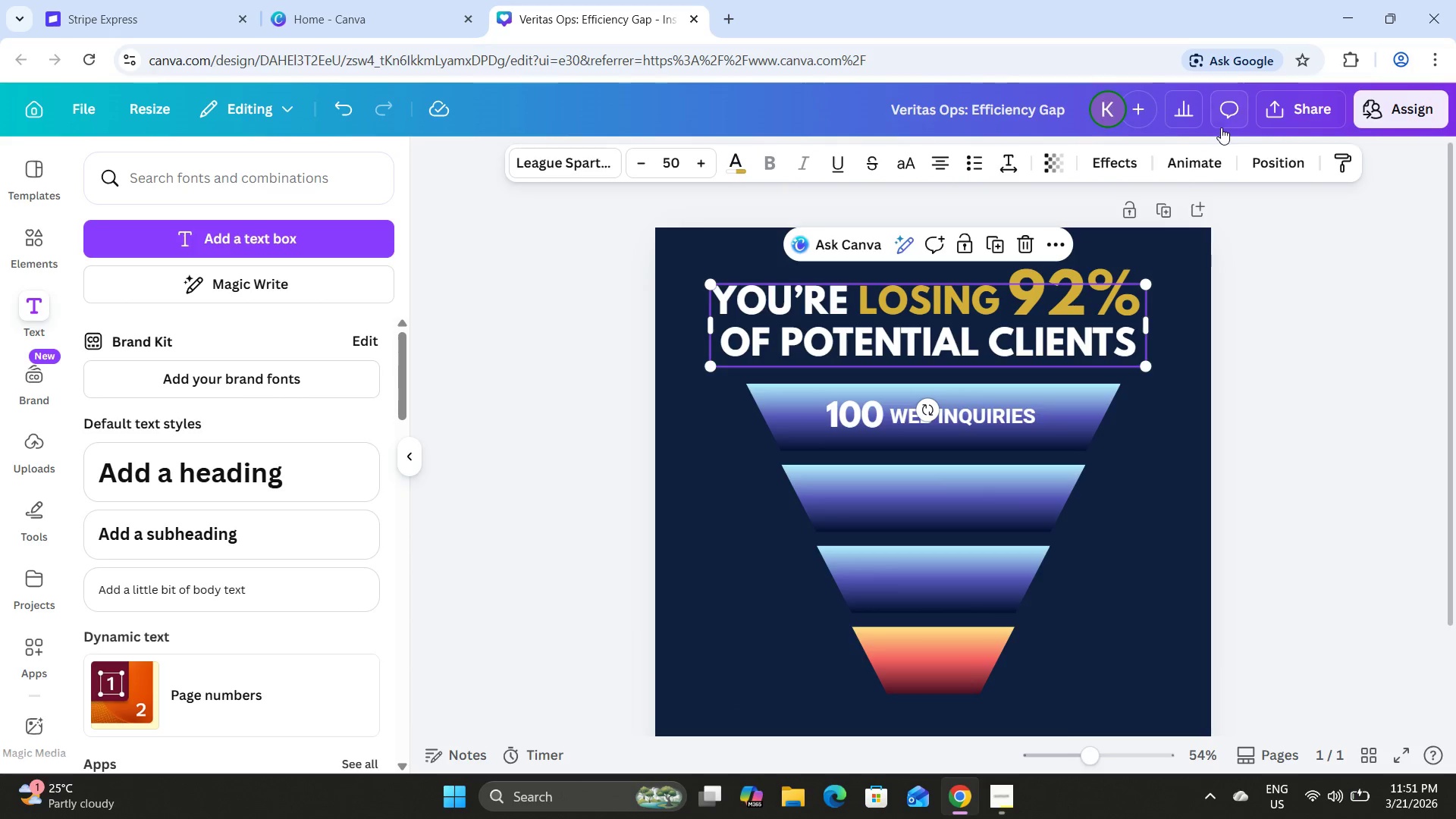 
left_click([1124, 158])
 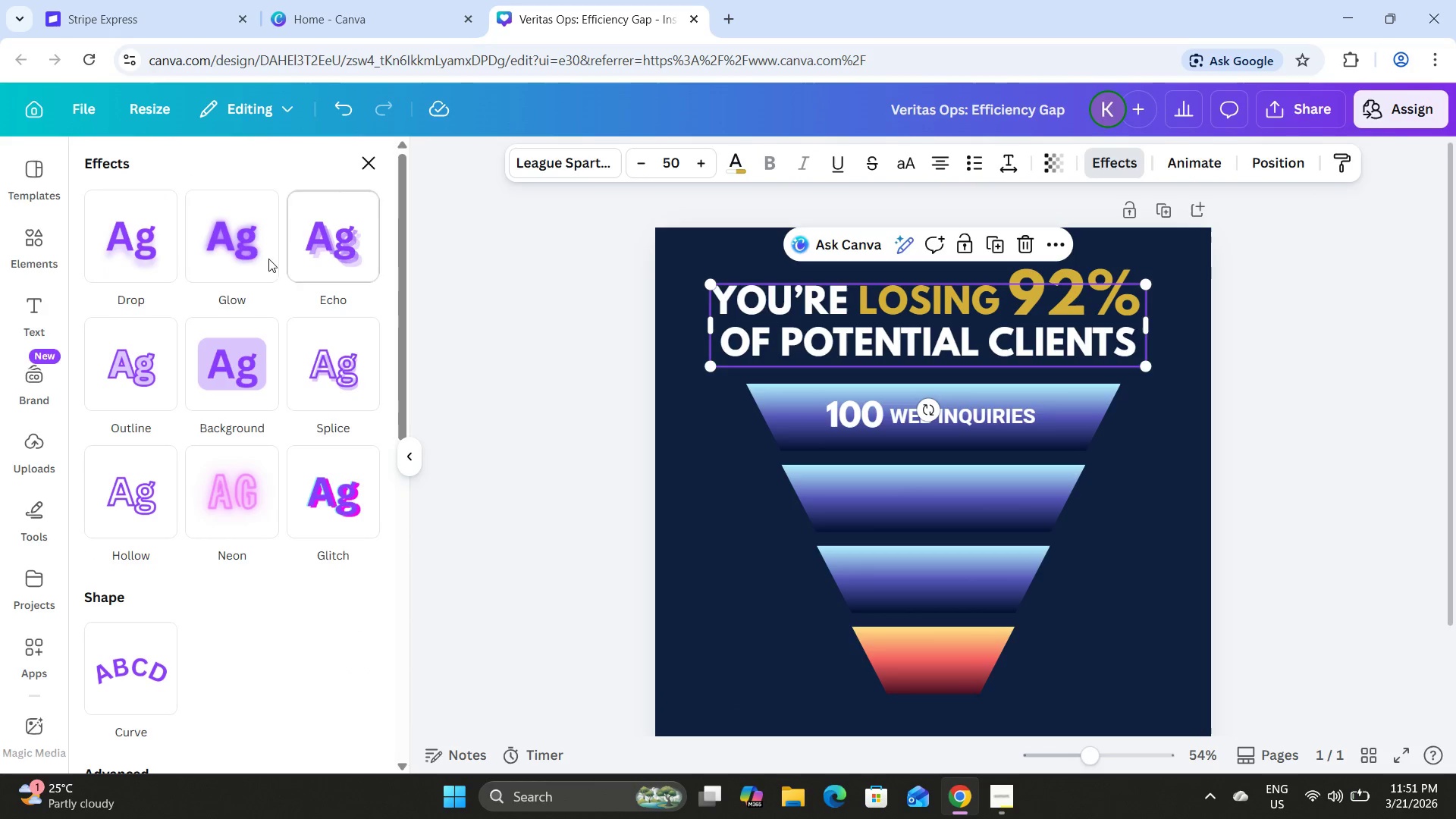 
left_click([223, 248])
 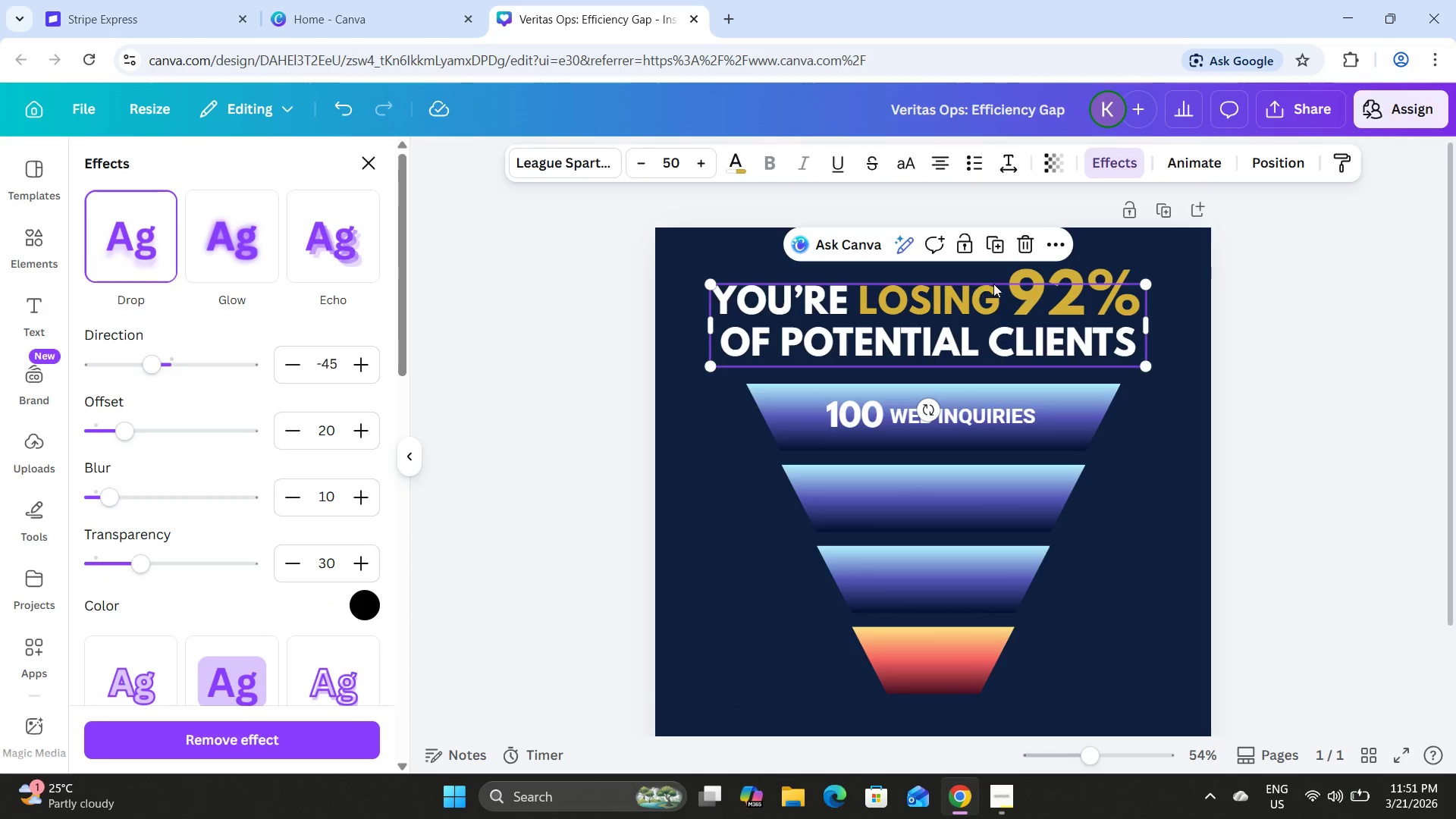 
left_click([1096, 271])
 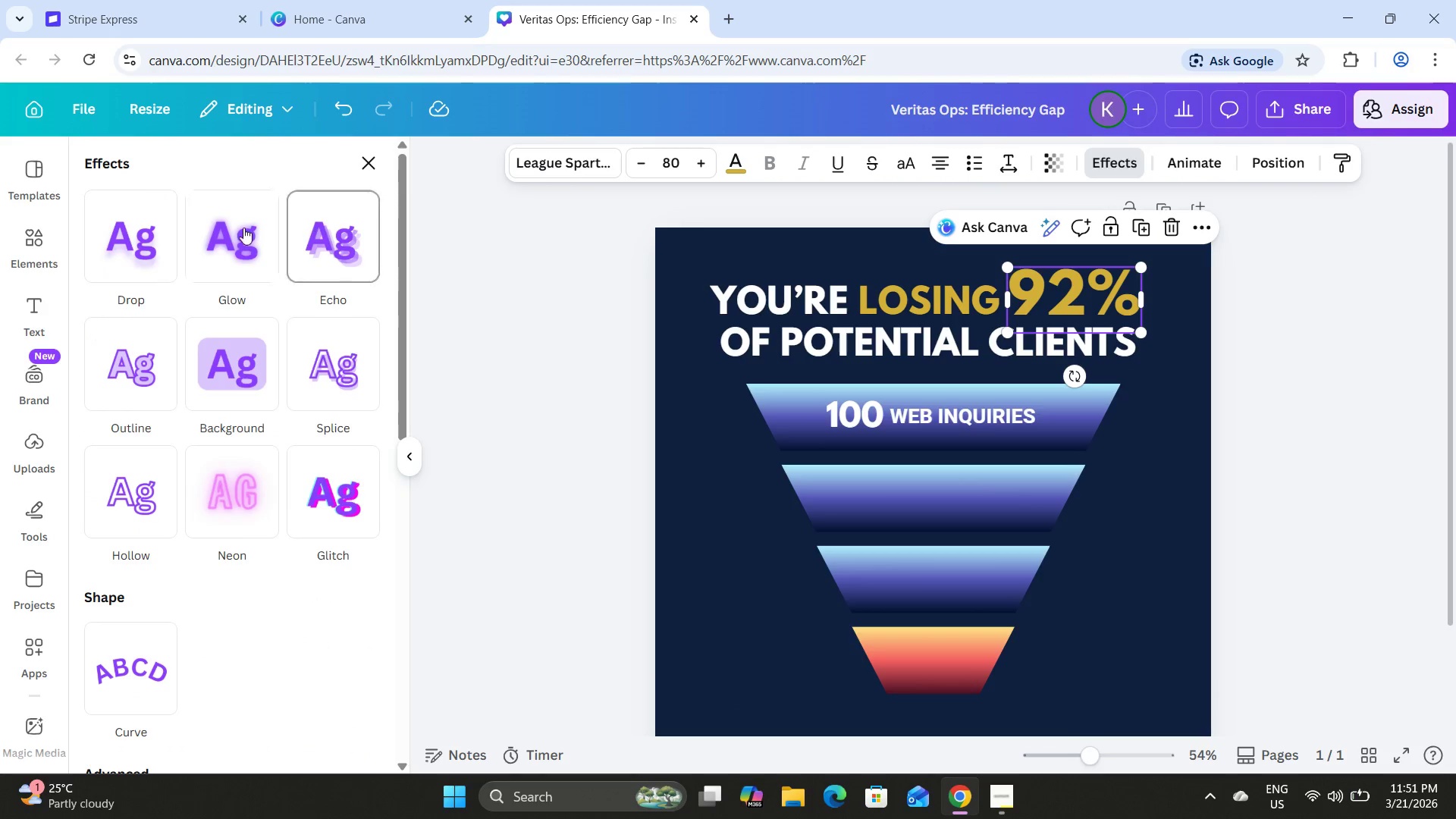 
left_click([235, 235])
 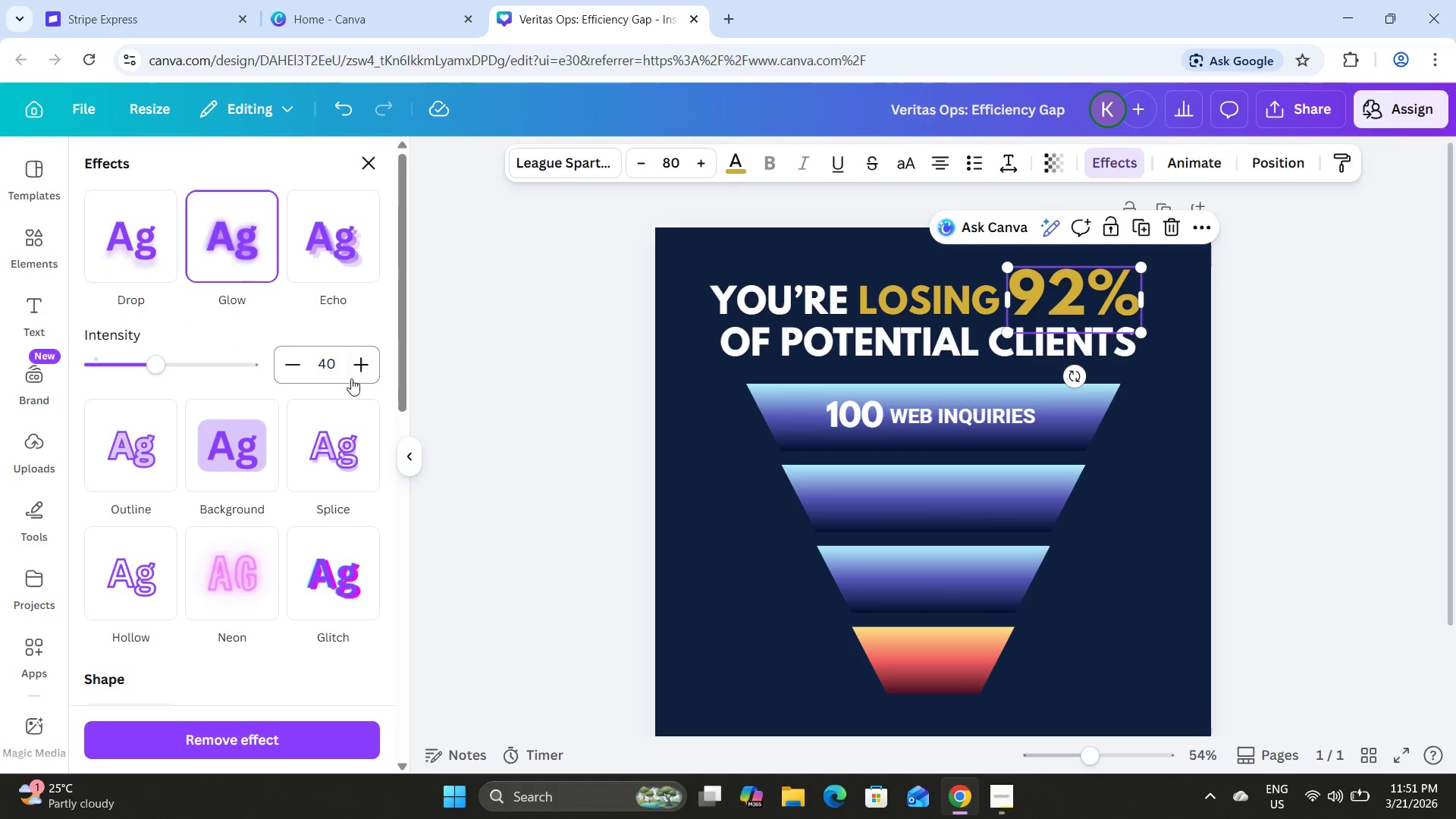 
left_click_drag(start_coordinate=[162, 359], to_coordinate=[355, 368])
 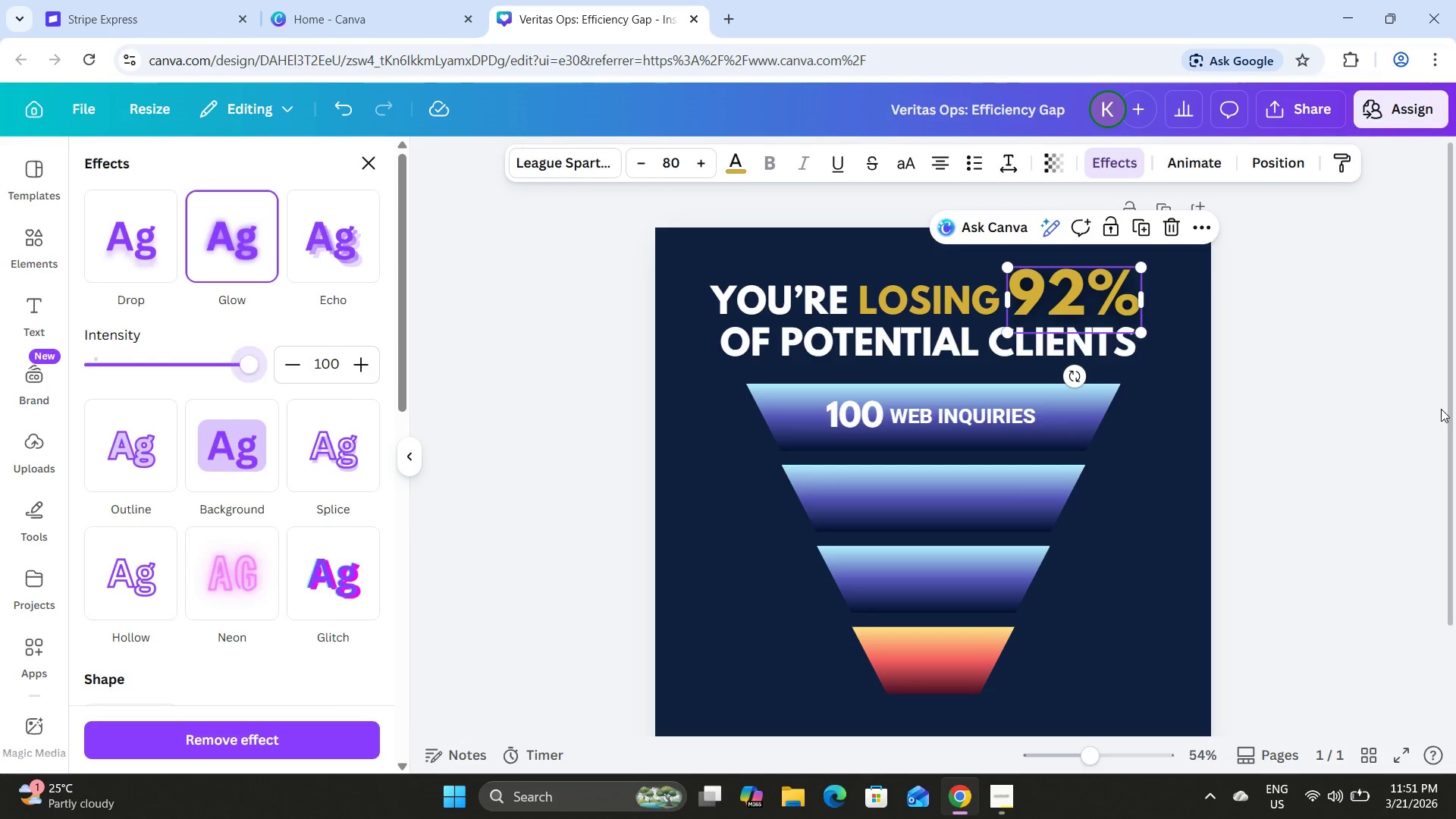 
left_click([1441, 409])
 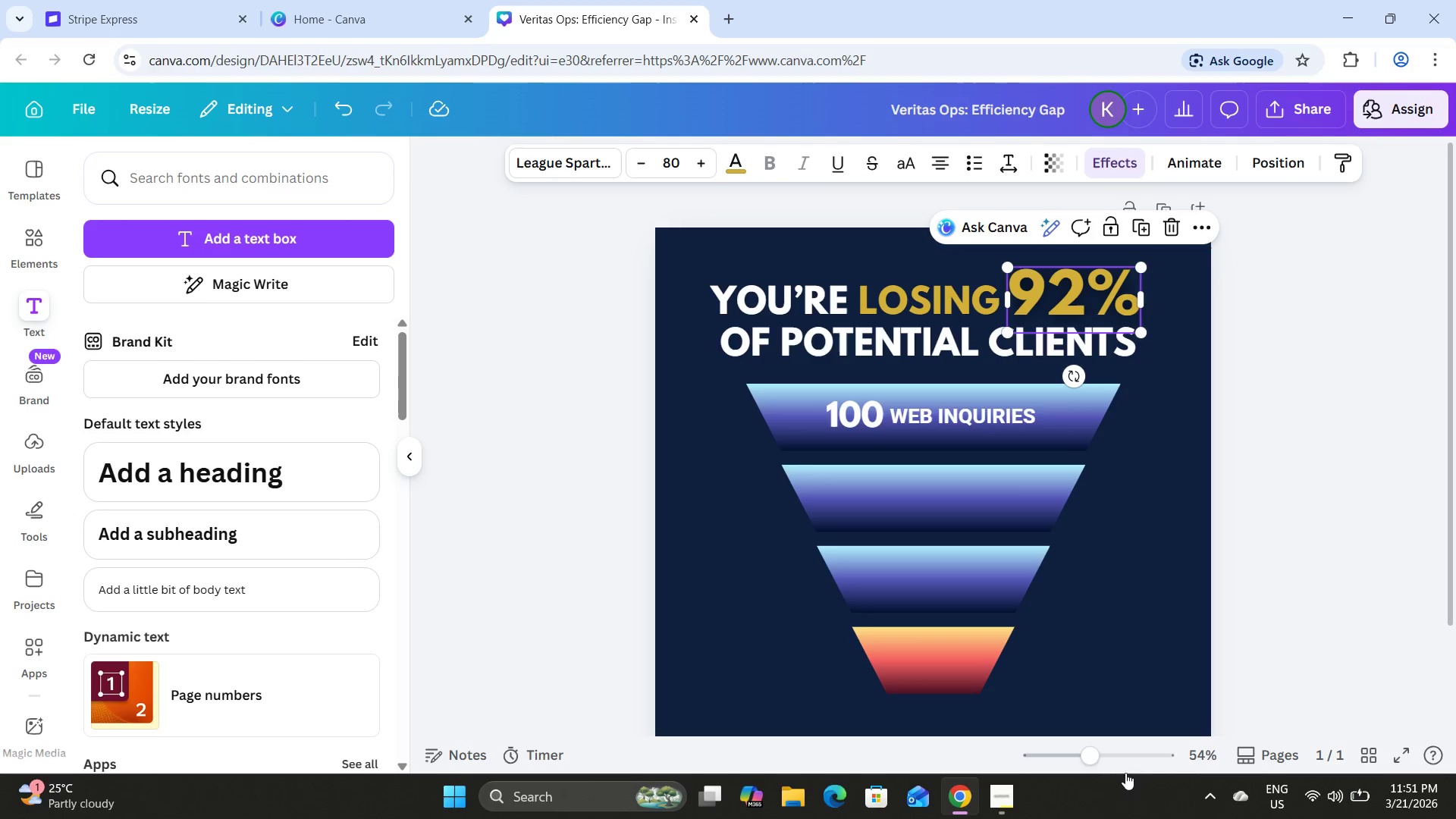 
left_click_drag(start_coordinate=[1103, 750], to_coordinate=[1139, 746])
 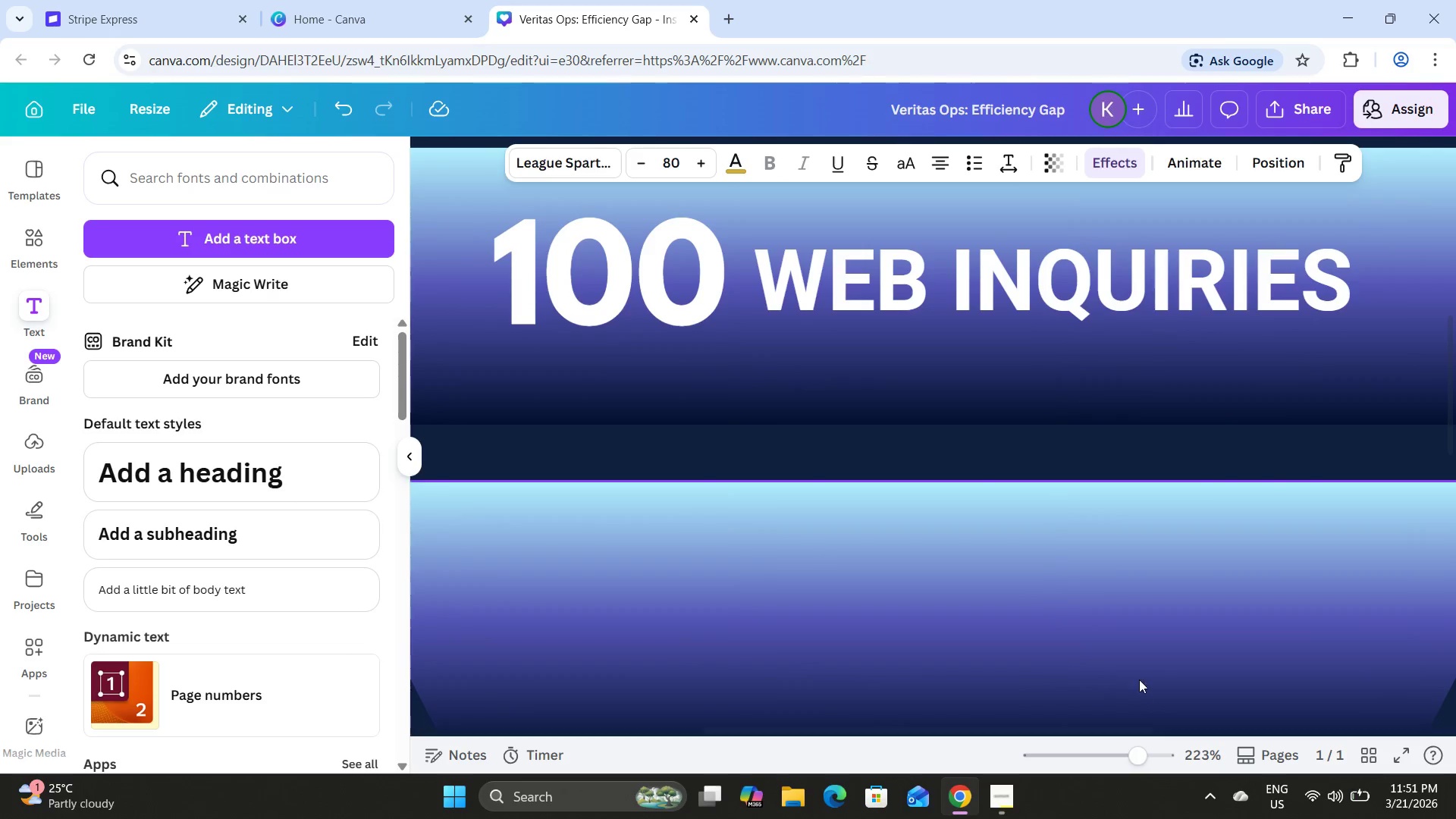 
scroll: coordinate [1139, 679], scroll_direction: up, amount: 9.0
 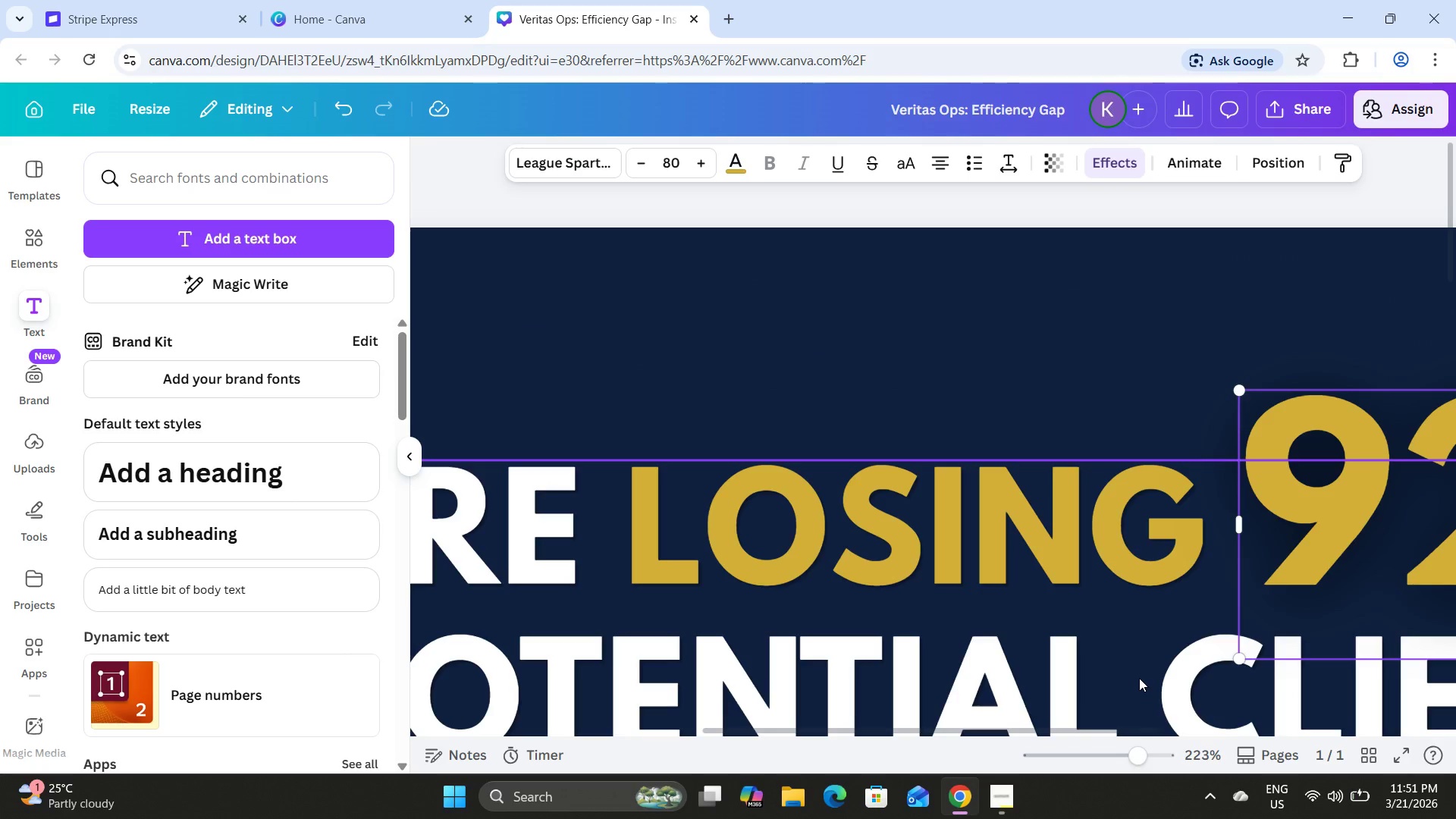 
scroll: coordinate [1139, 678], scroll_direction: down, amount: 4.0
 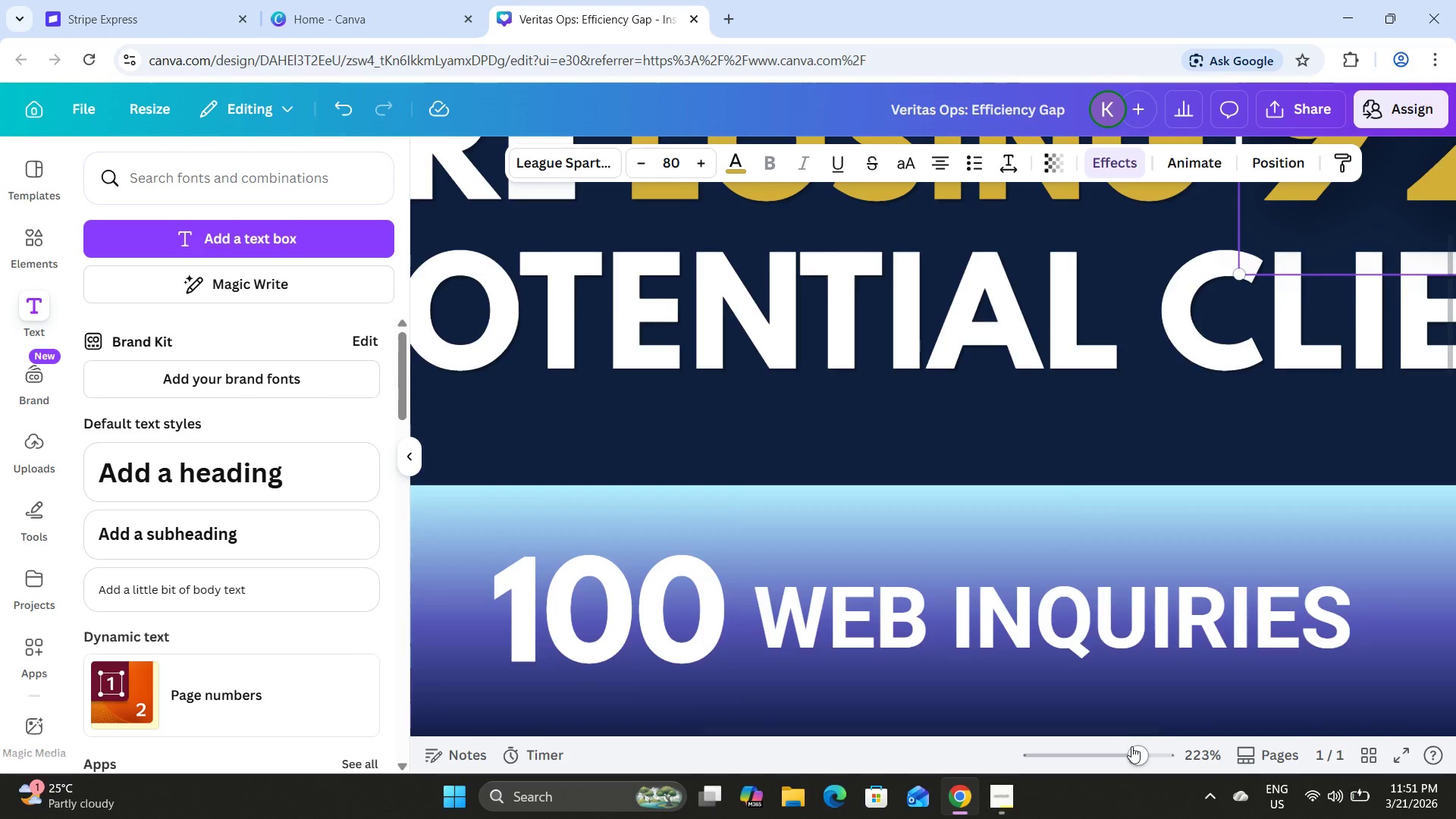 
left_click_drag(start_coordinate=[1131, 746], to_coordinate=[1100, 745])
 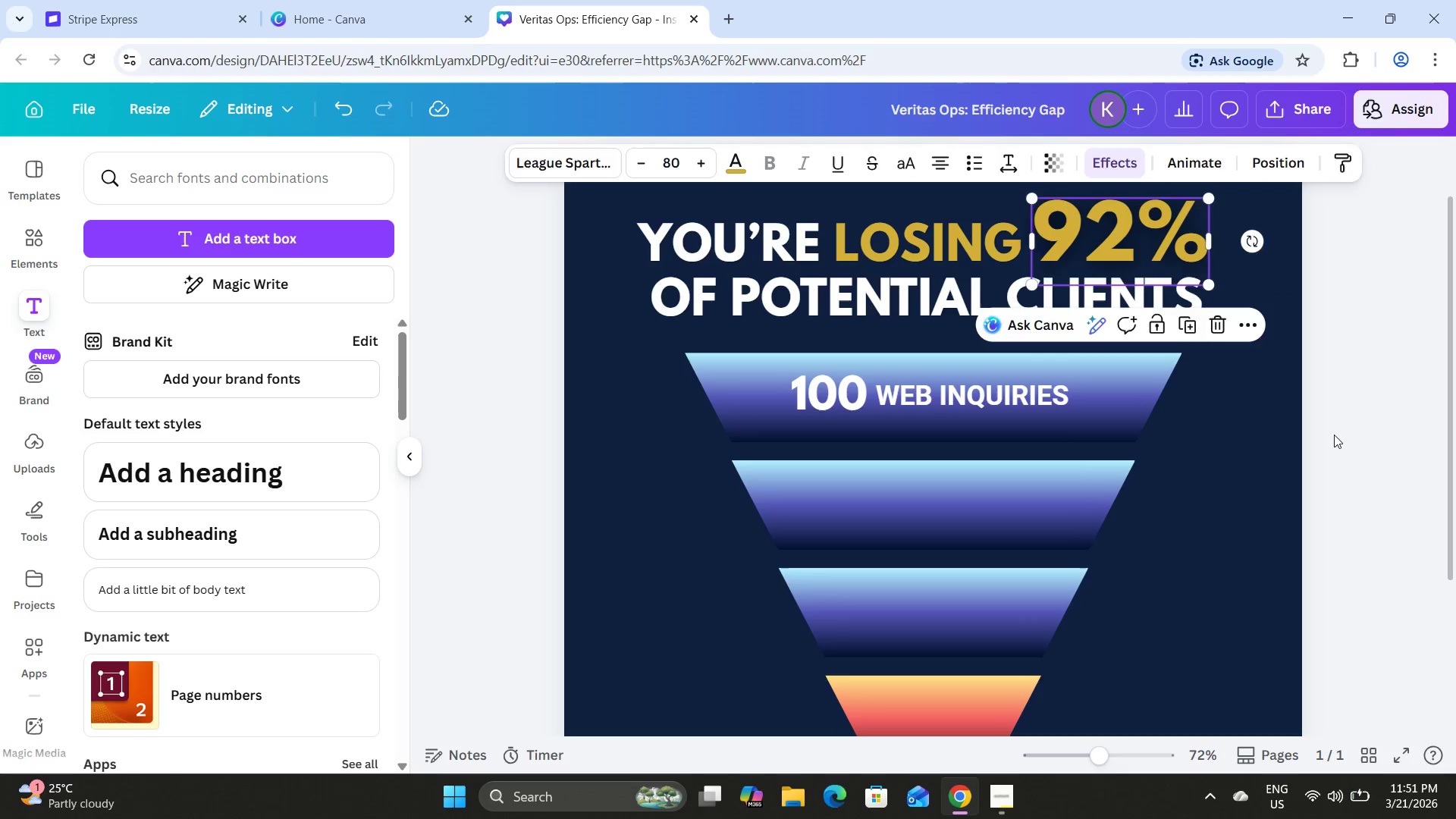 
left_click([1334, 434])
 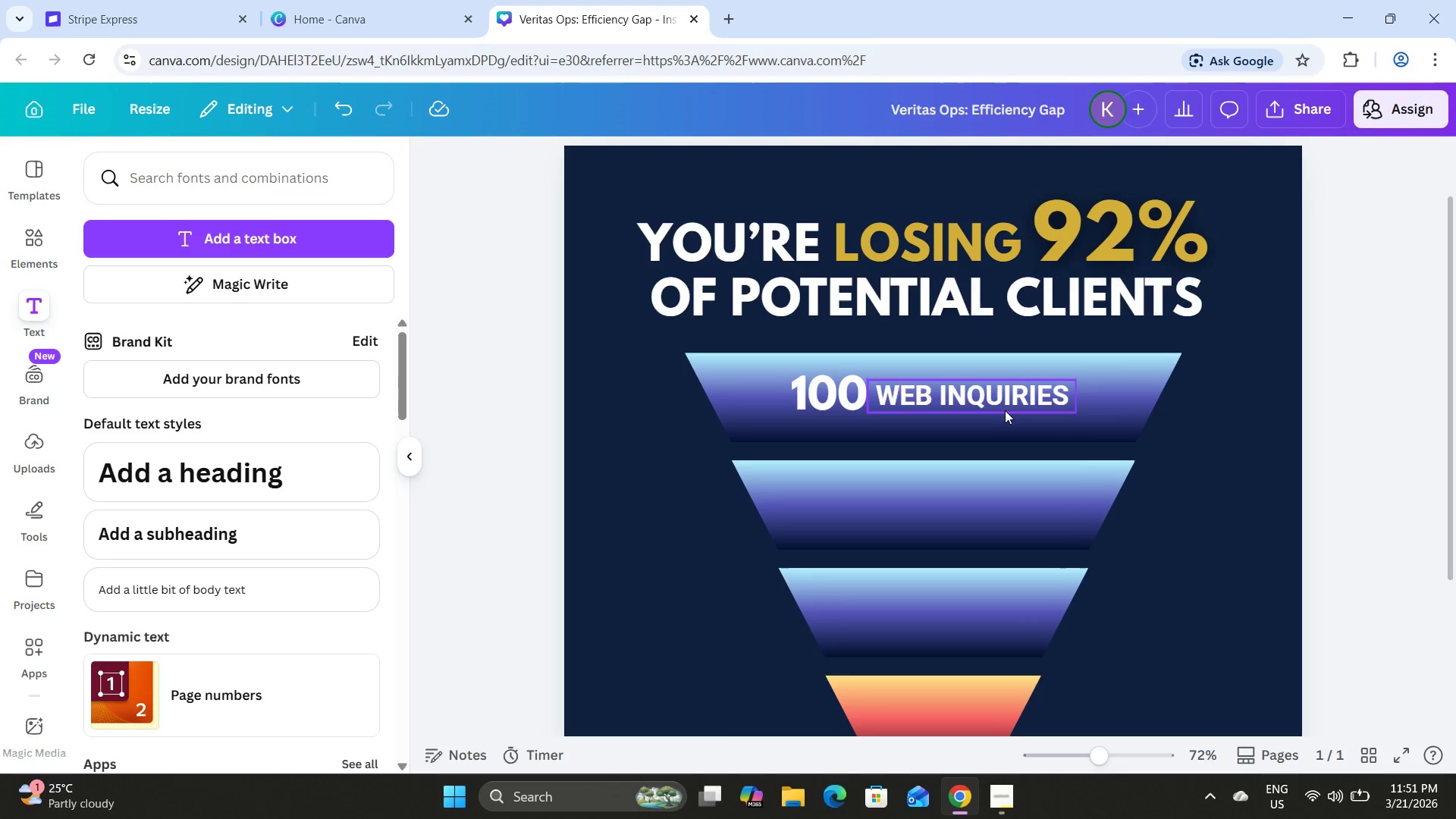 
left_click([1003, 406])
 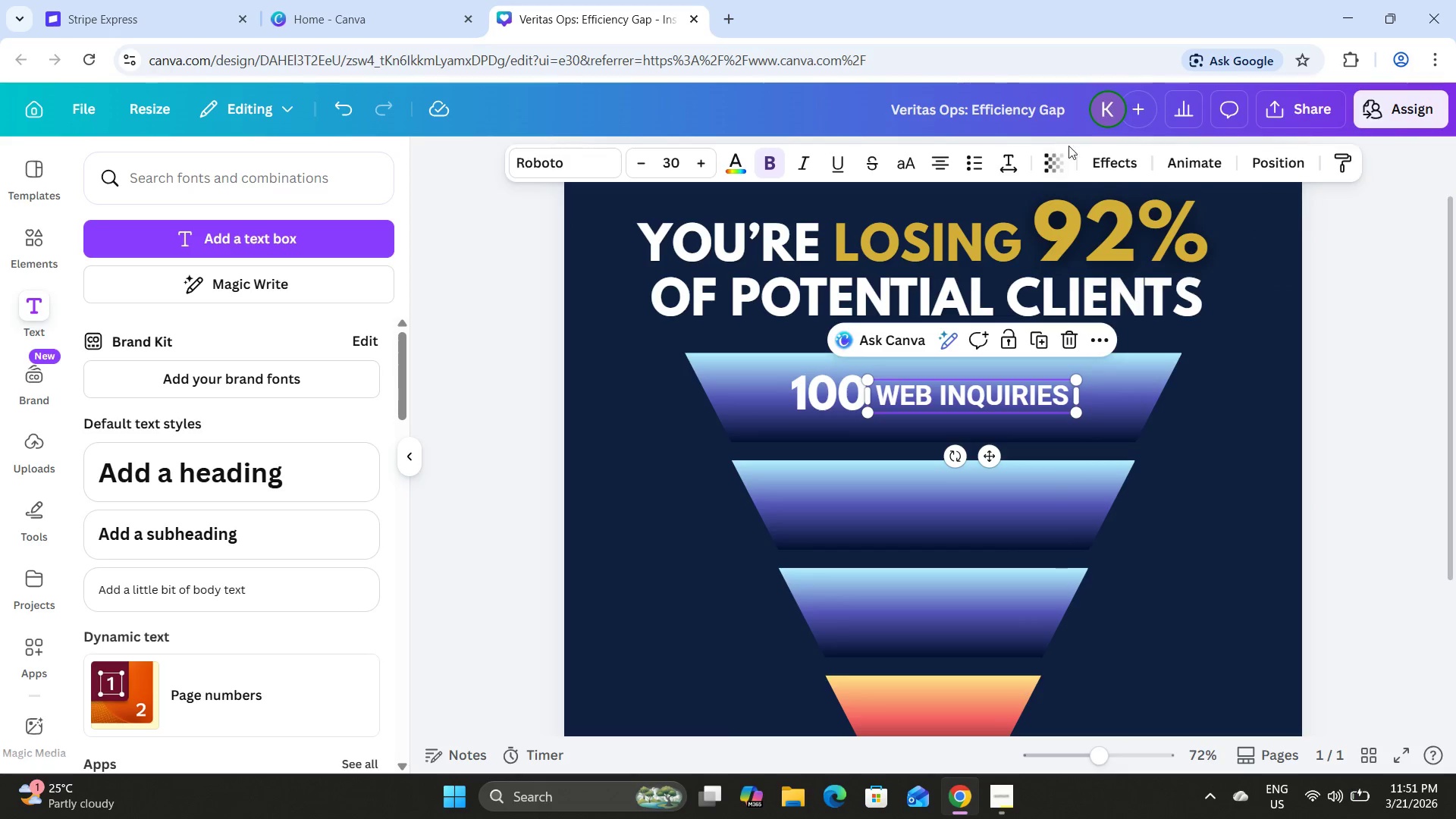 
left_click([1112, 152])
 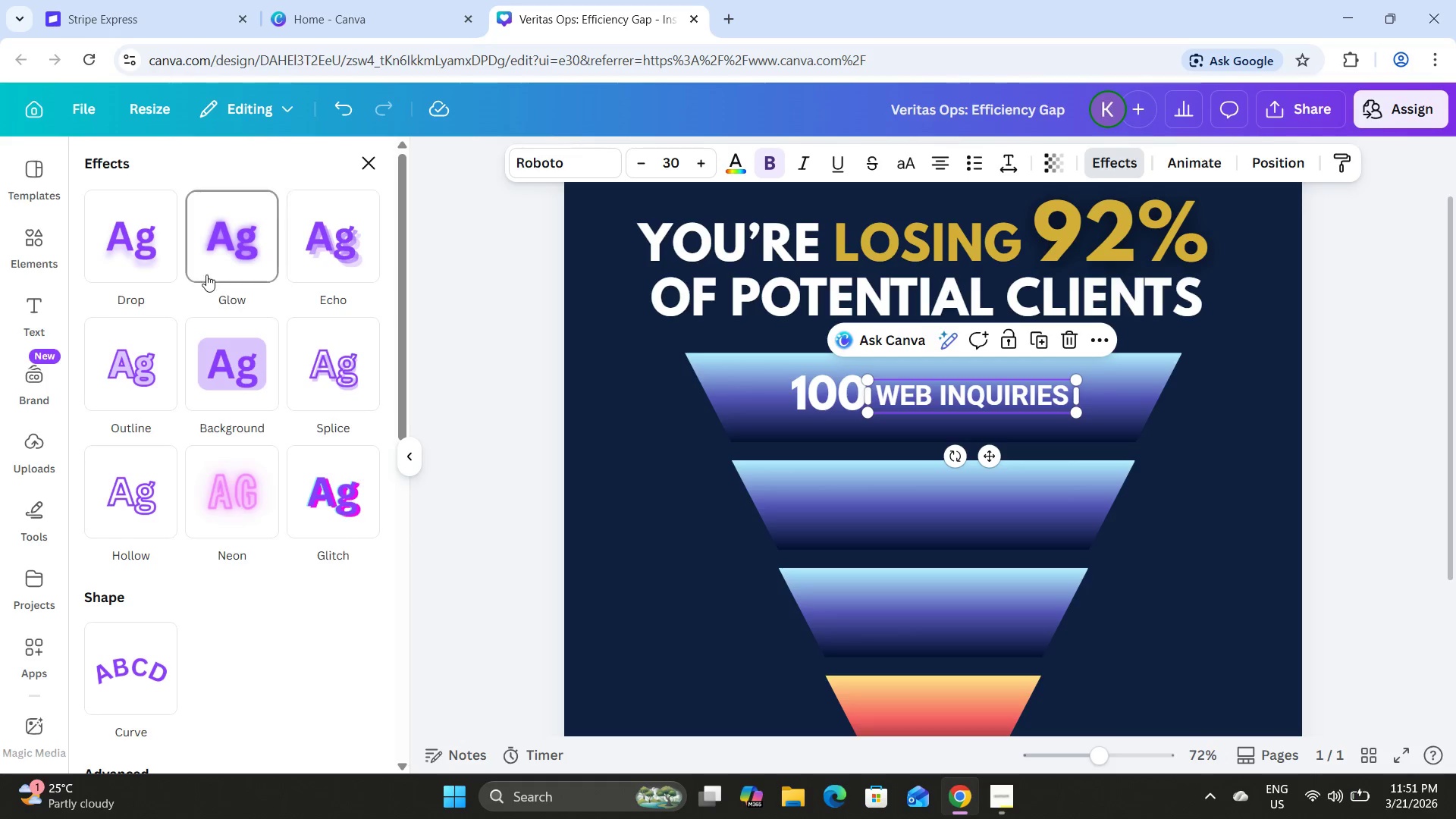 
left_click([221, 256])
 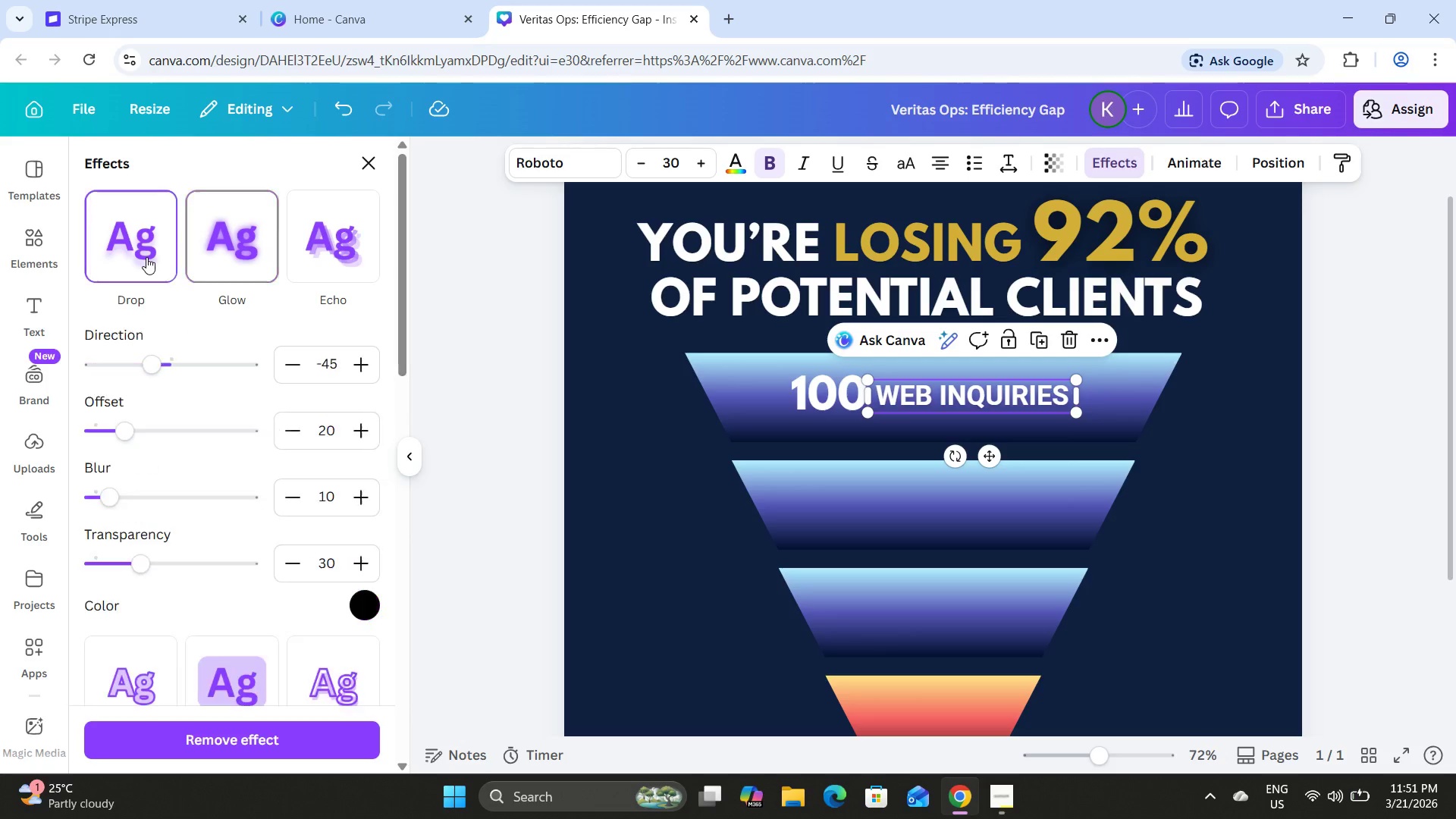 
left_click([195, 252])
 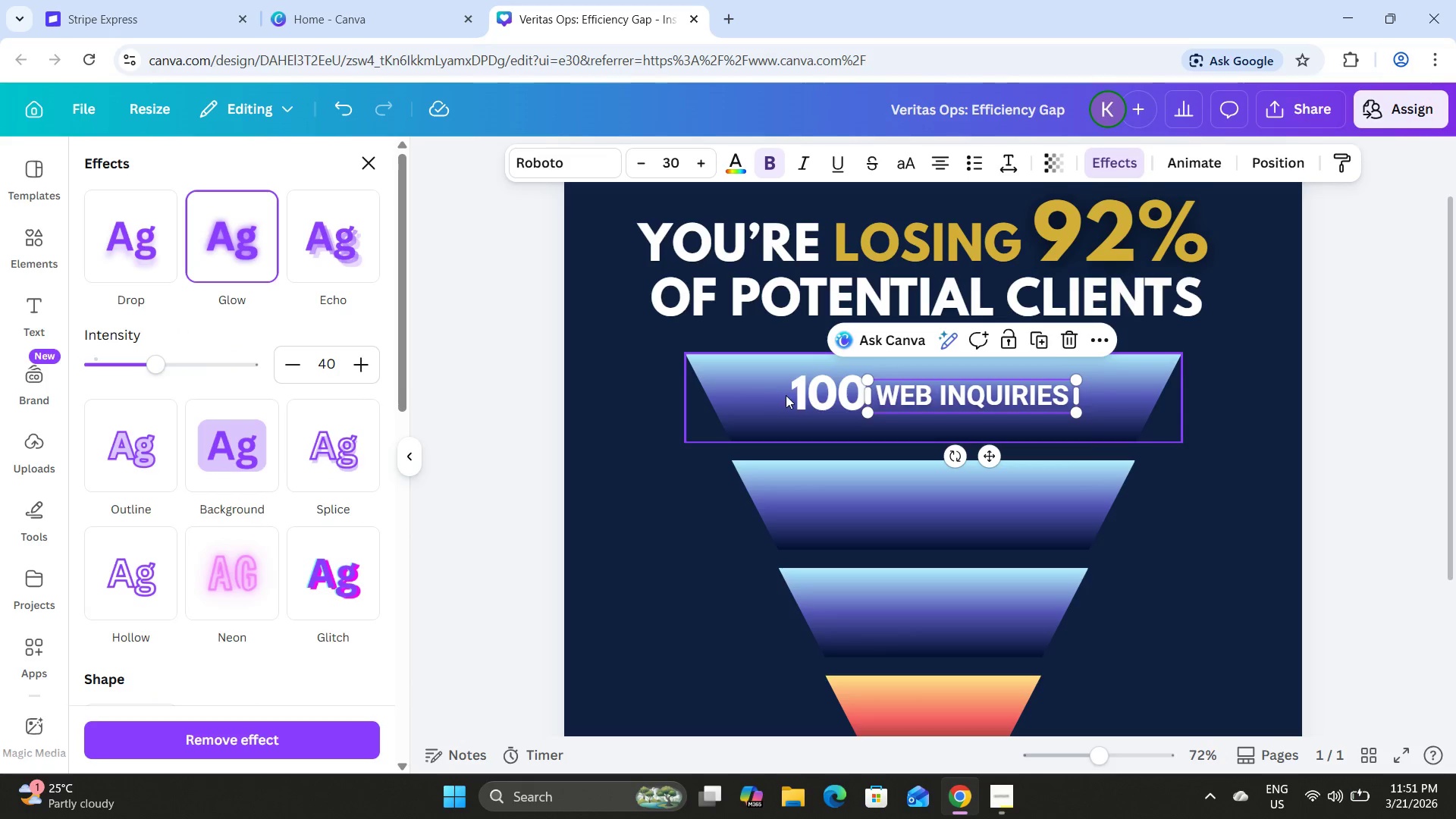 
left_click([815, 389])
 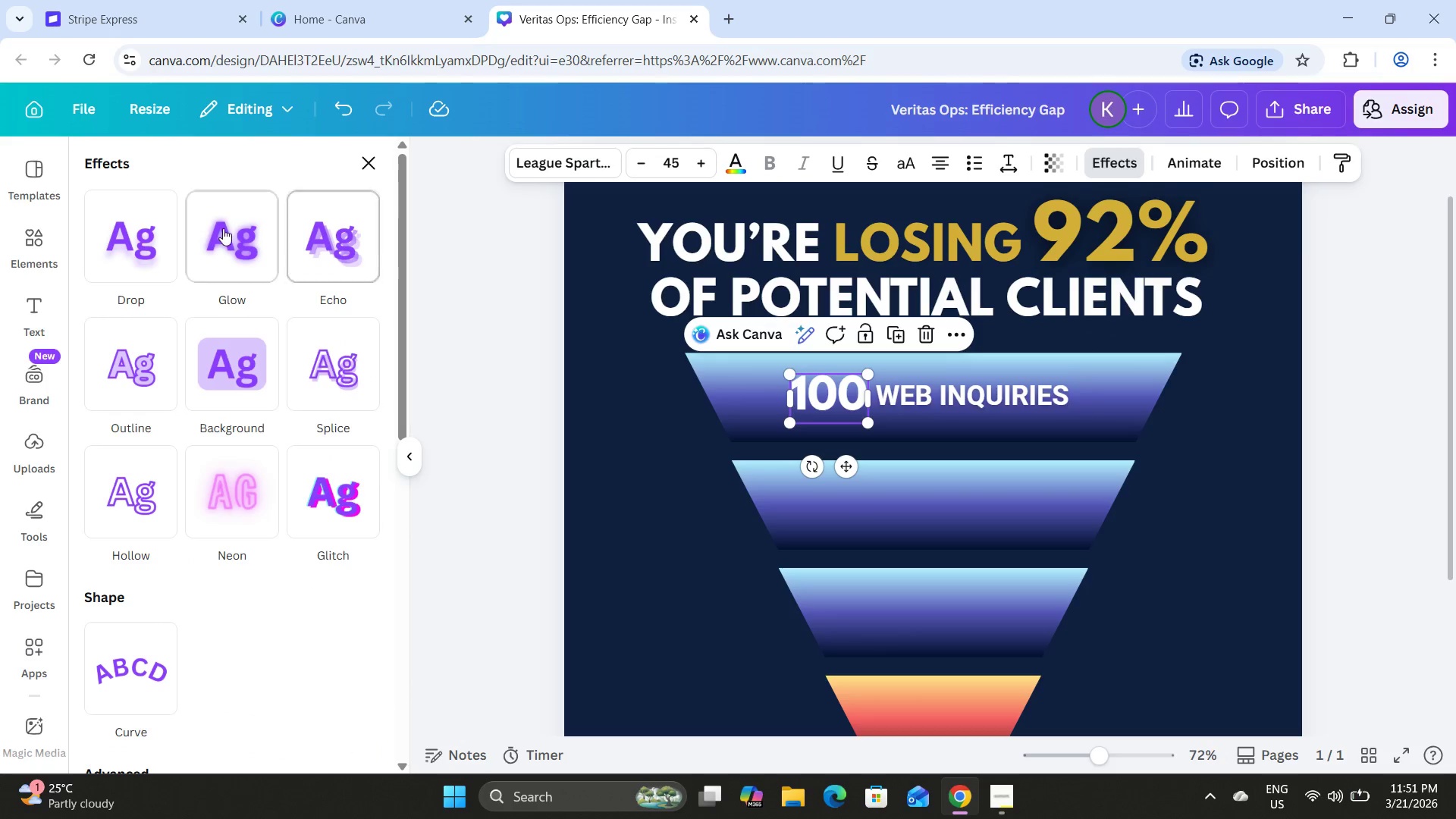 
left_click([221, 228])
 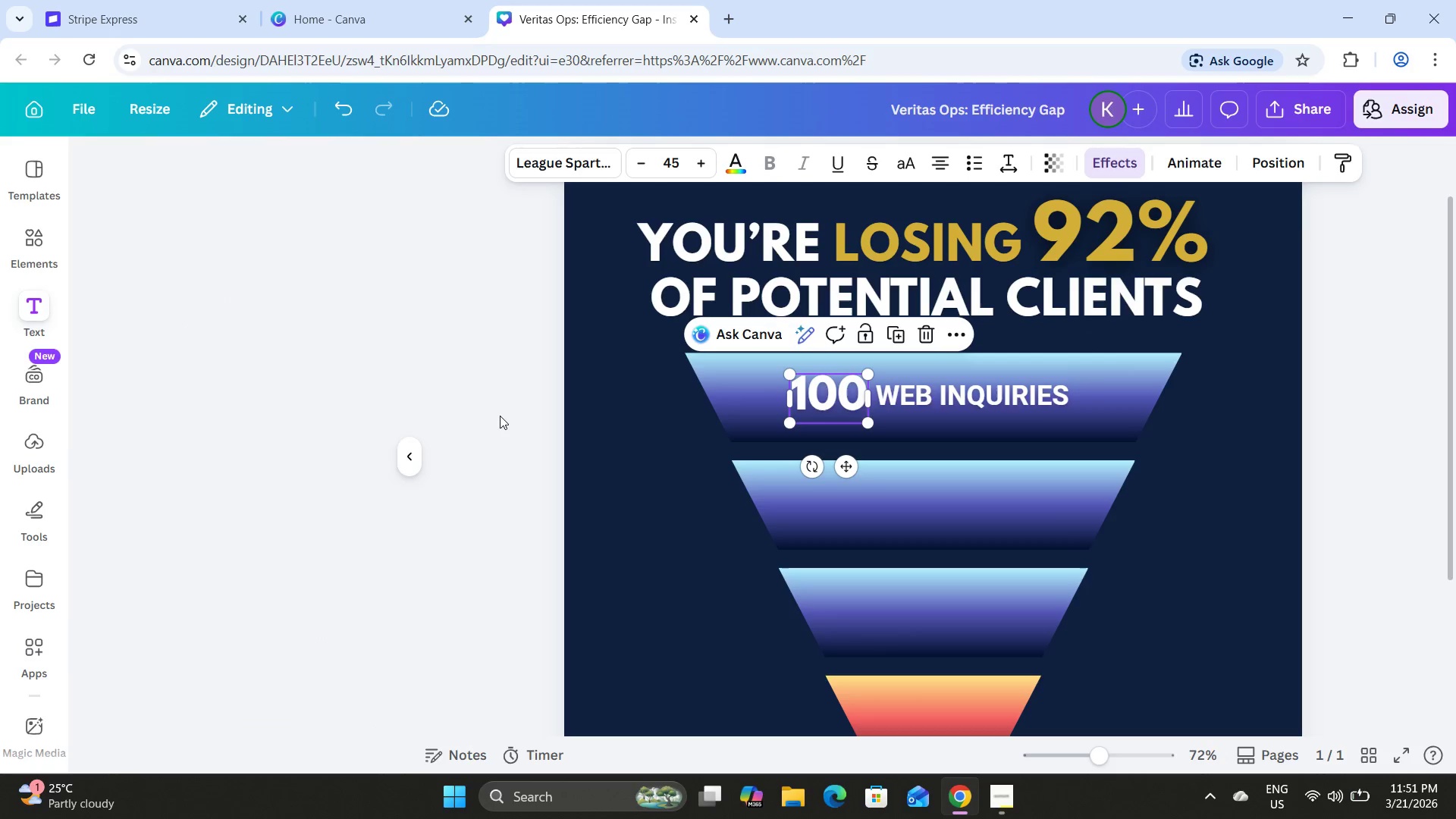 
double_click([500, 416])
 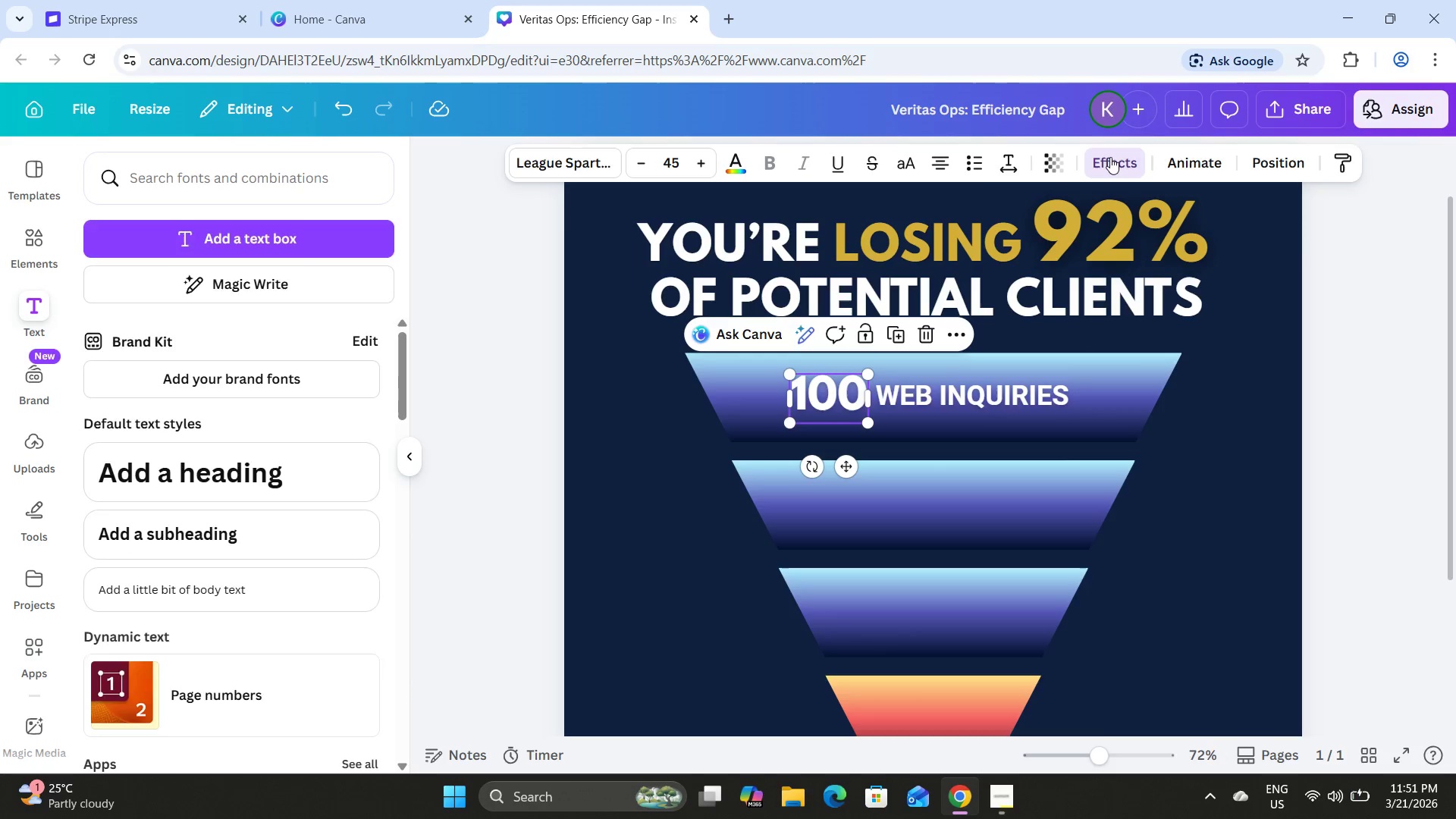 
left_click_drag(start_coordinate=[164, 306], to_coordinate=[351, 326])
 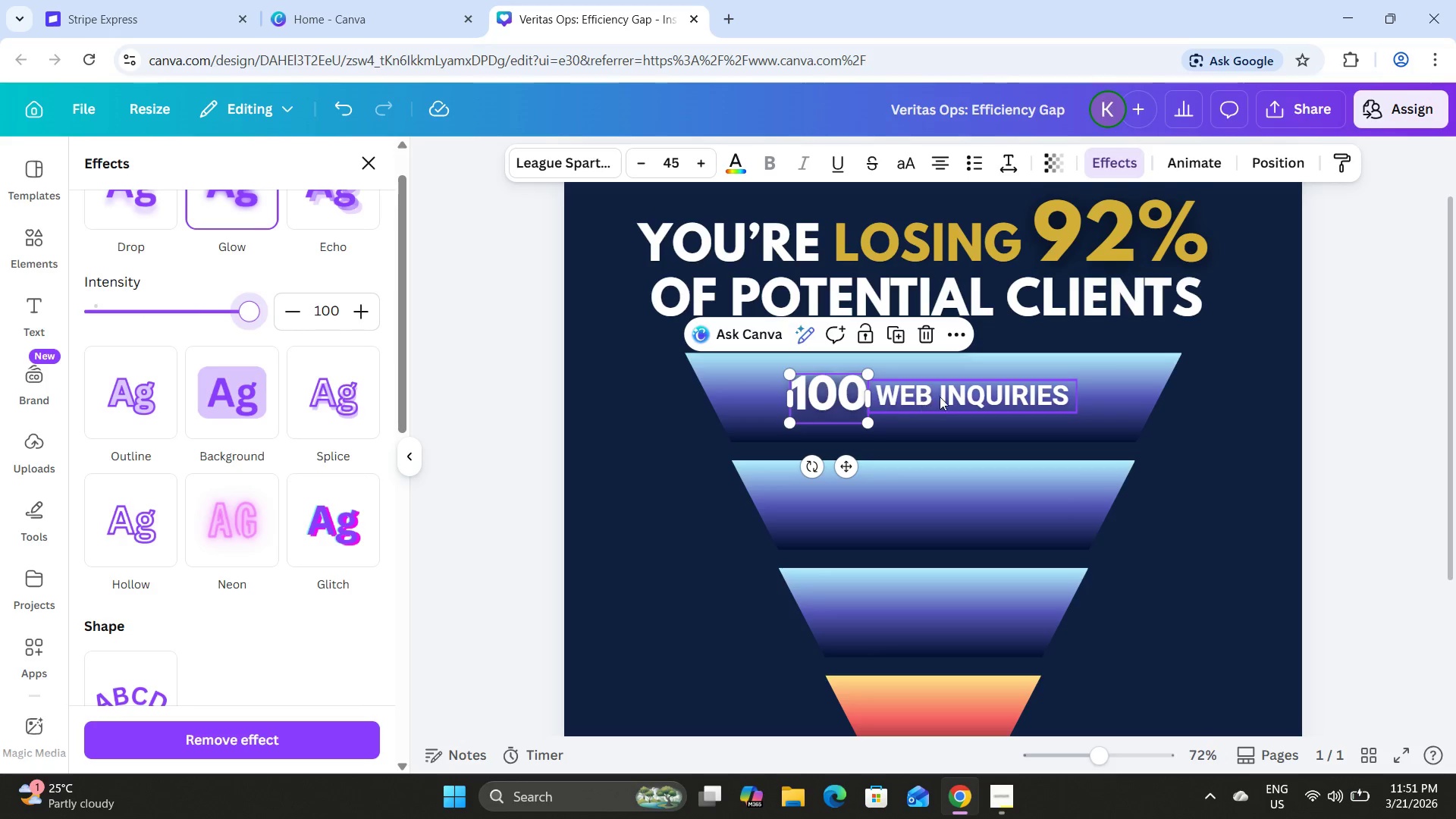 
left_click([943, 396])
 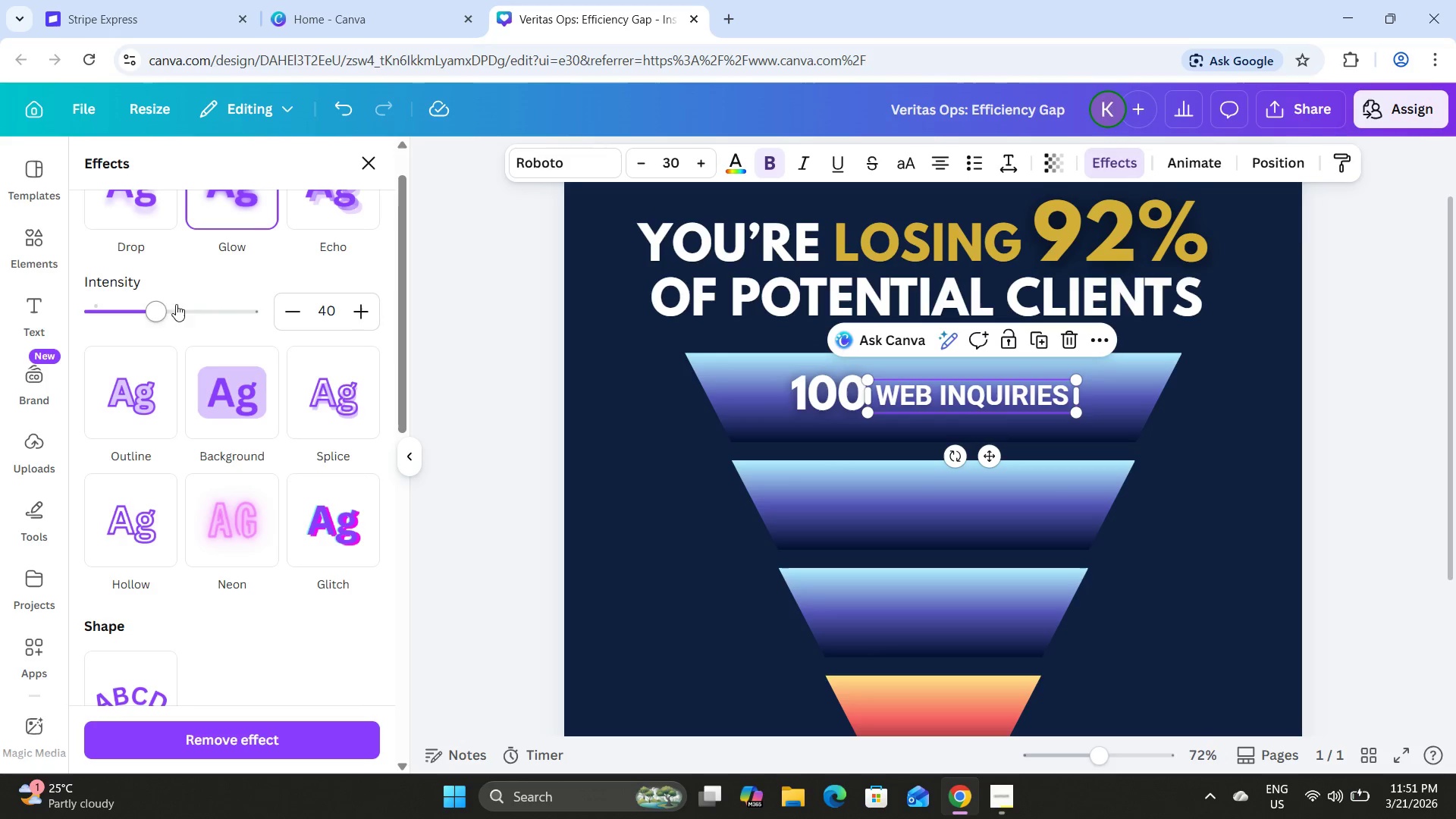 
left_click_drag(start_coordinate=[158, 306], to_coordinate=[427, 329])
 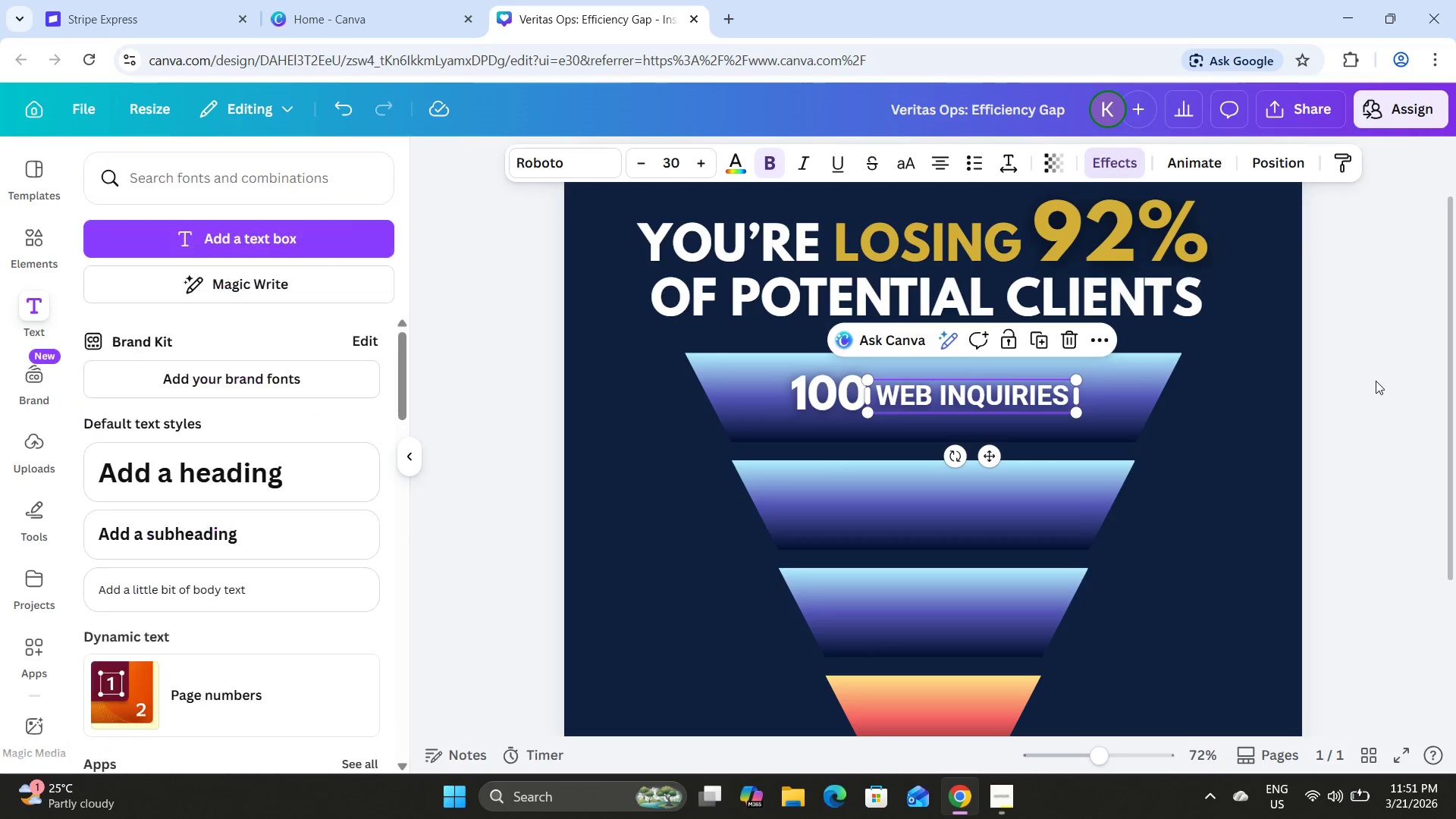 
double_click([1374, 381])
 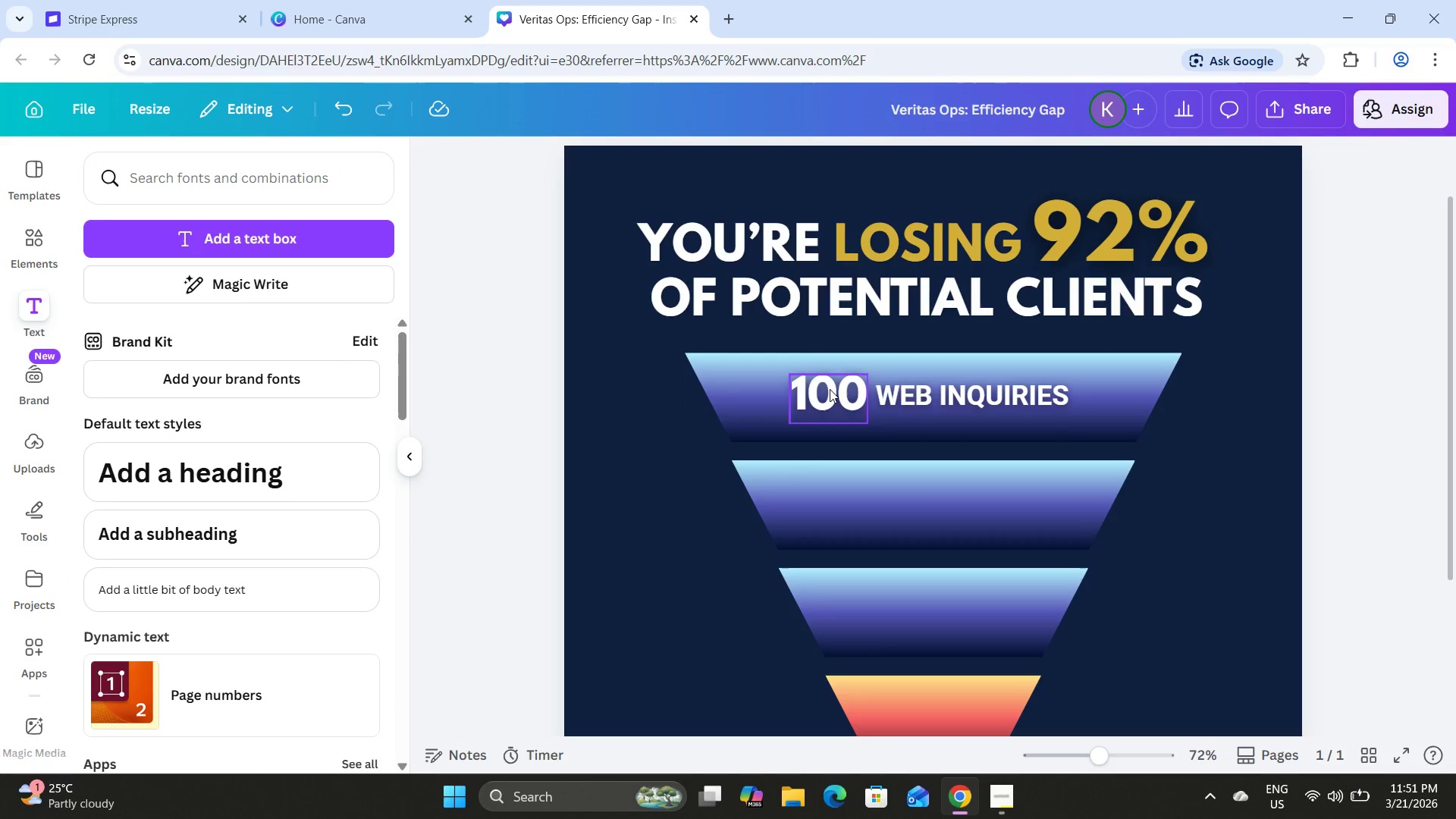 
left_click([830, 388])
 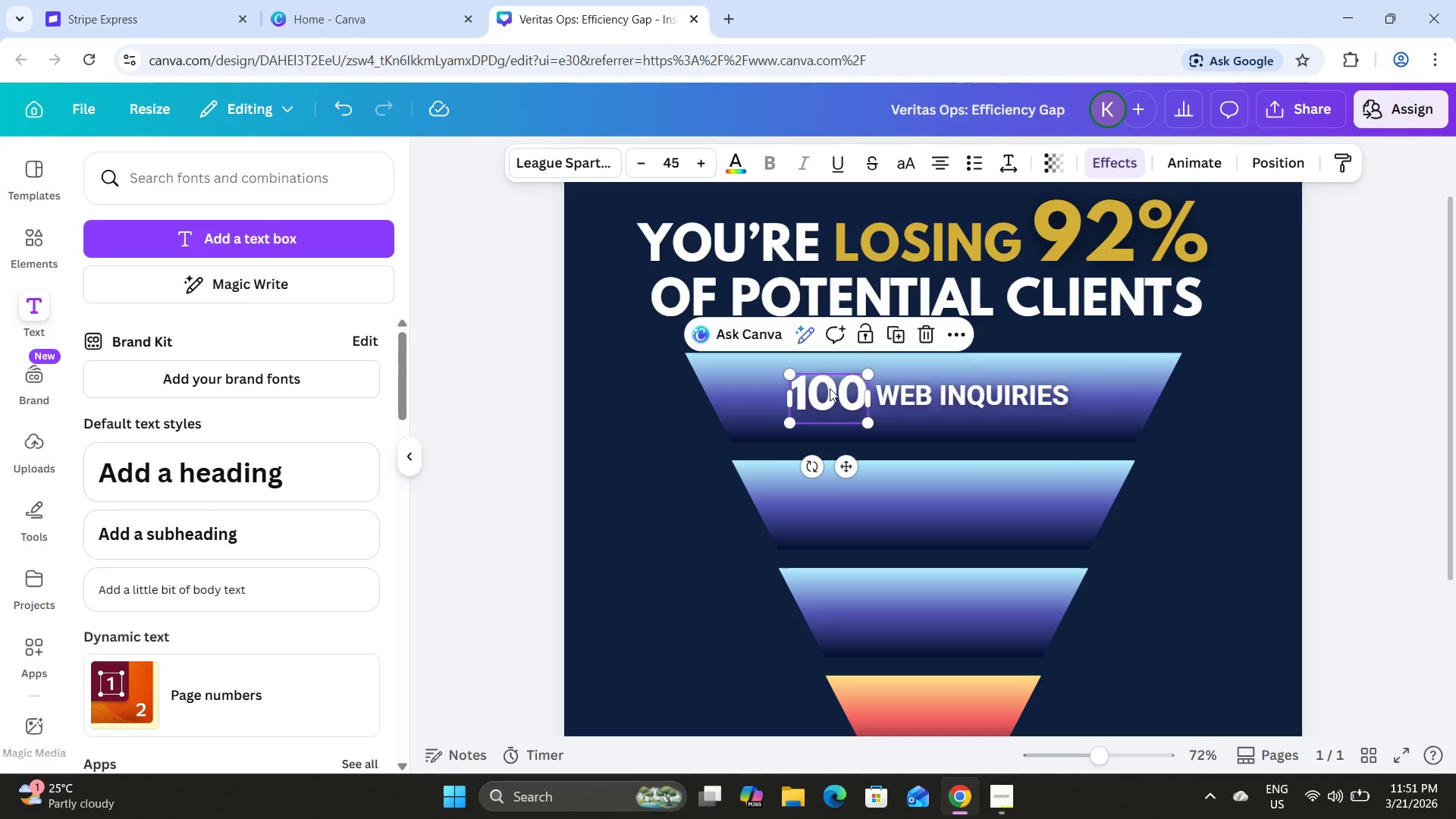 
key(Control+ControlLeft)
 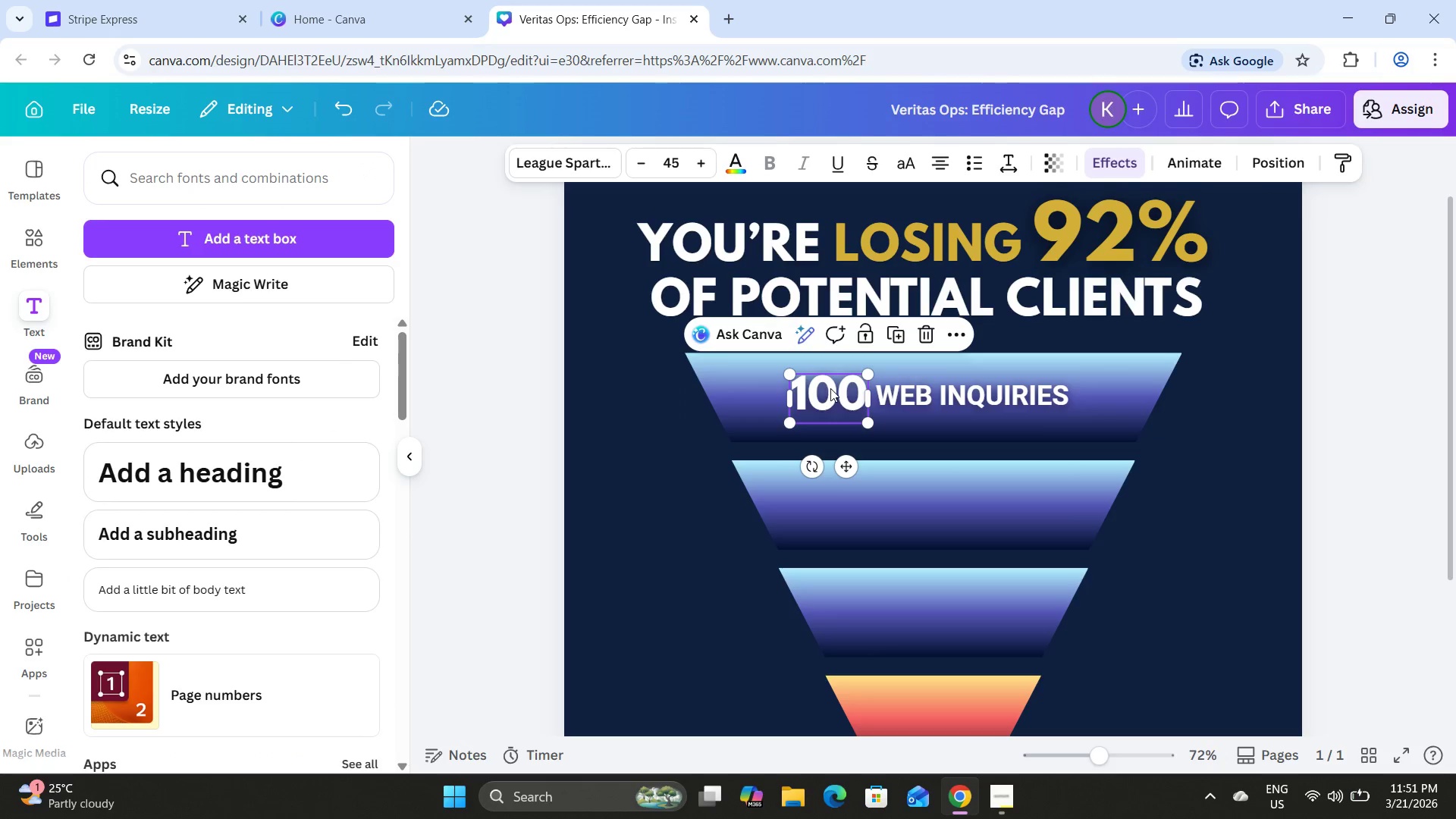 
hold_key(key=ShiftLeft, duration=0.7)
left_click([949, 406])
 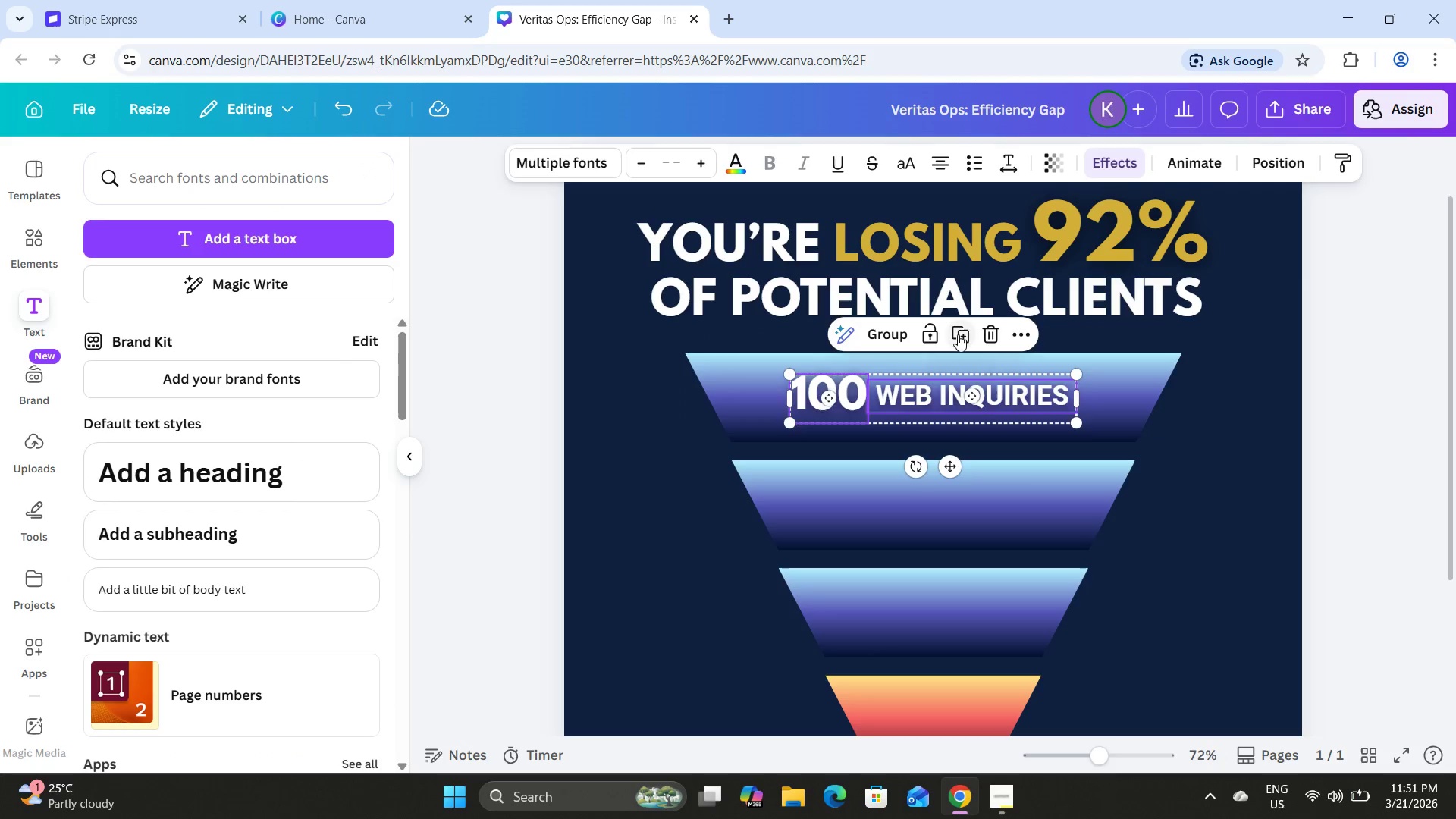 
left_click_drag(start_coordinate=[940, 403], to_coordinate=[929, 498])
 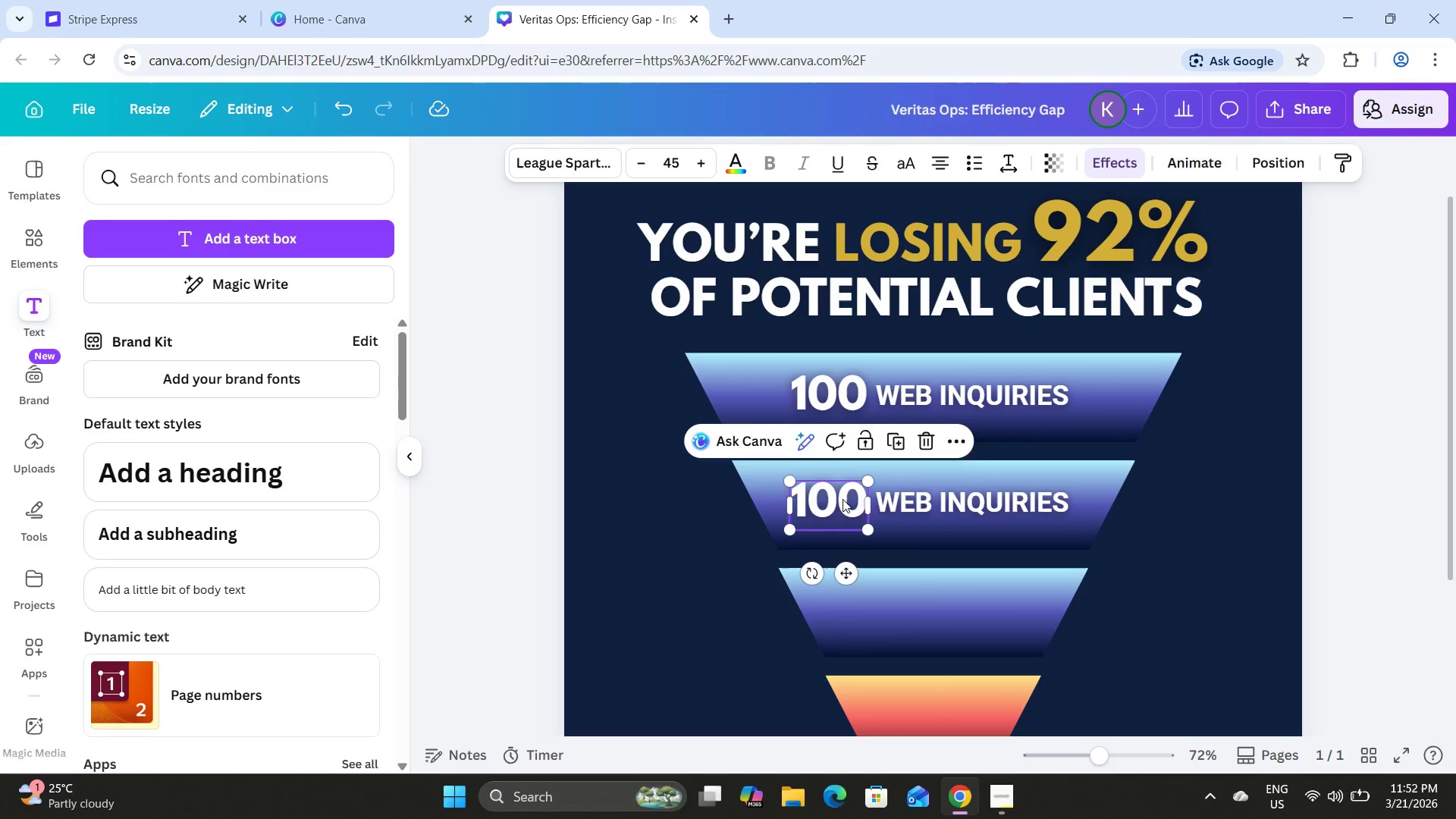 
double_click([849, 498])
 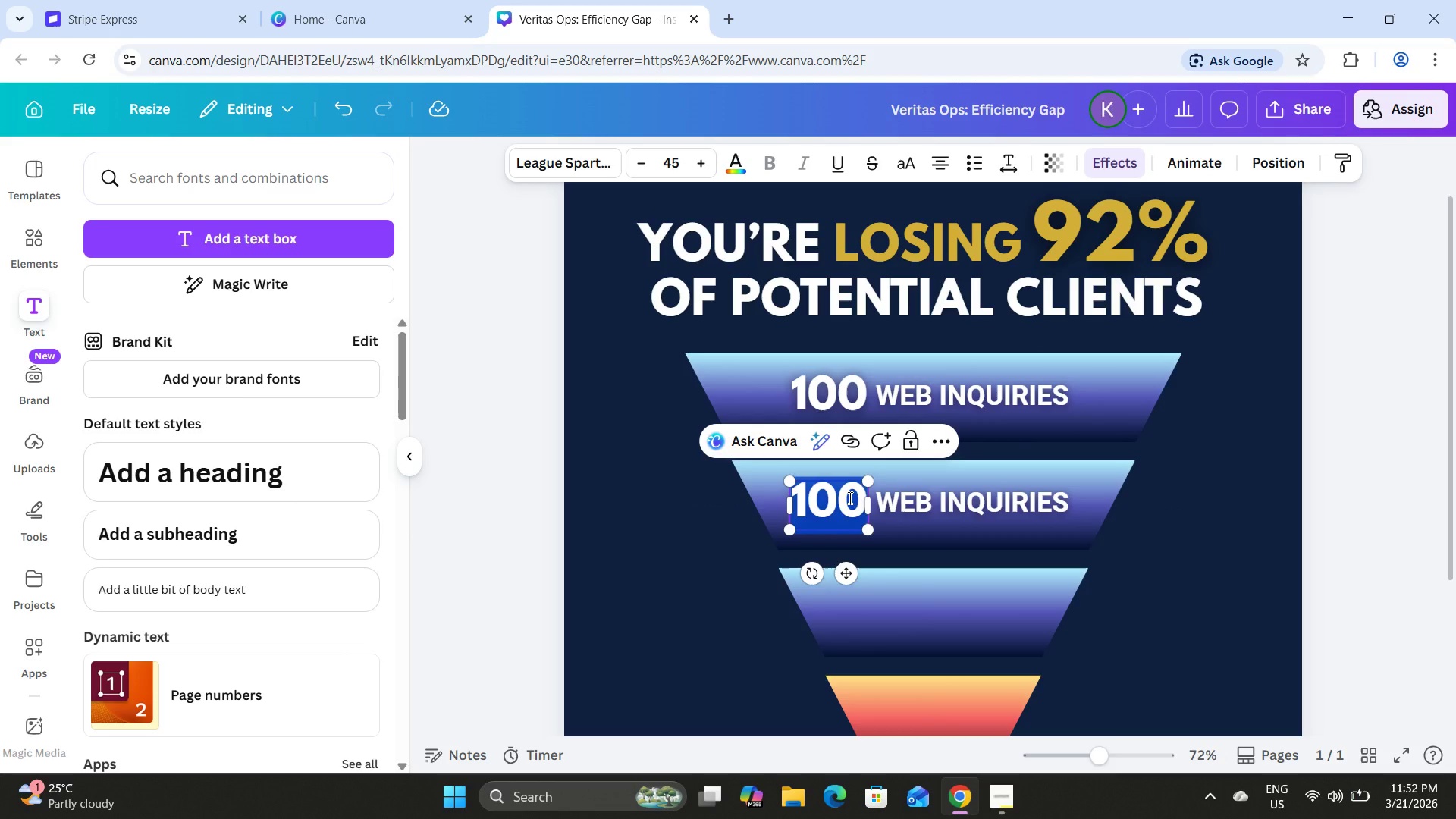 
key(Numpad4)
 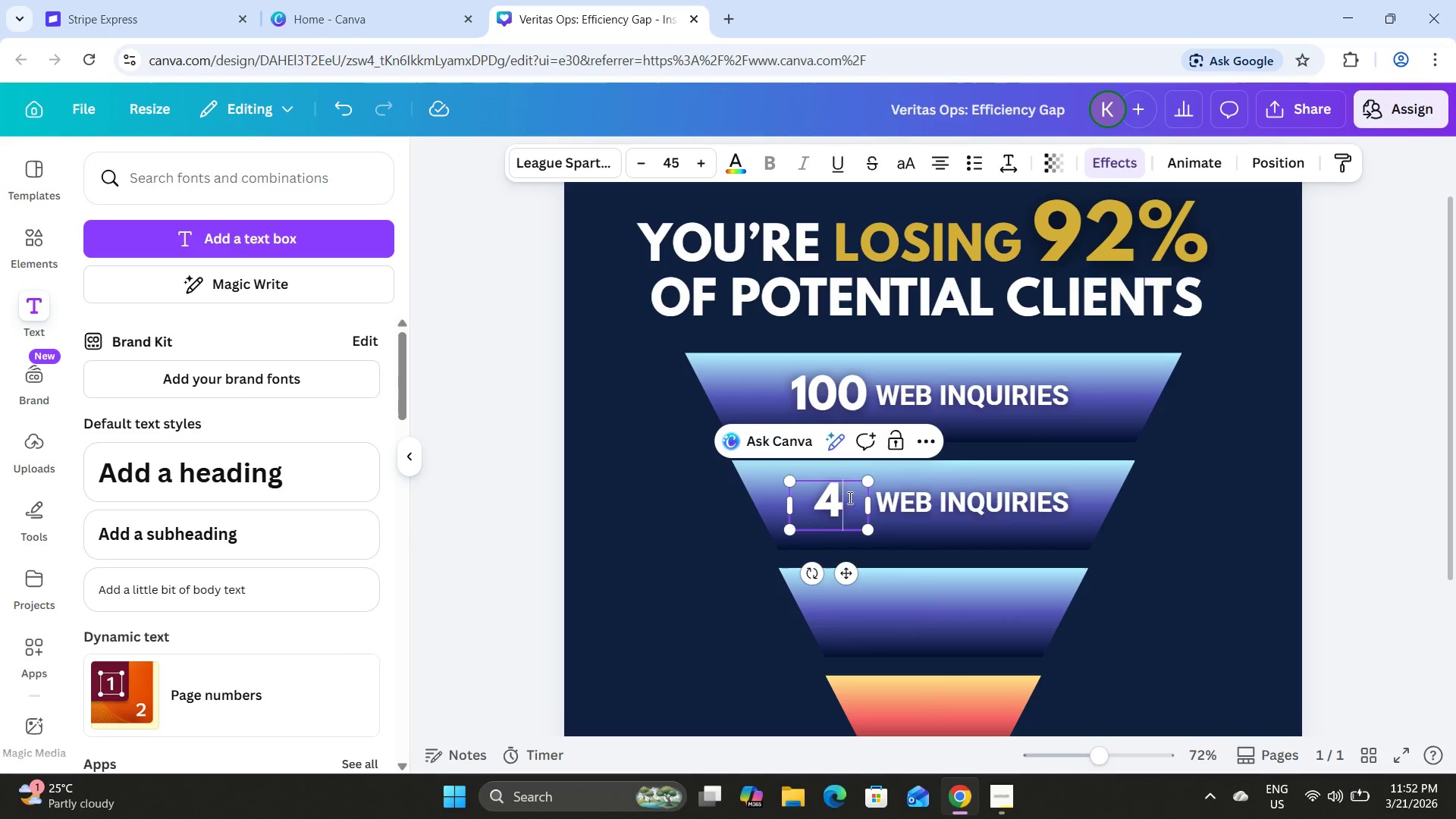 
key(Numpad5)
 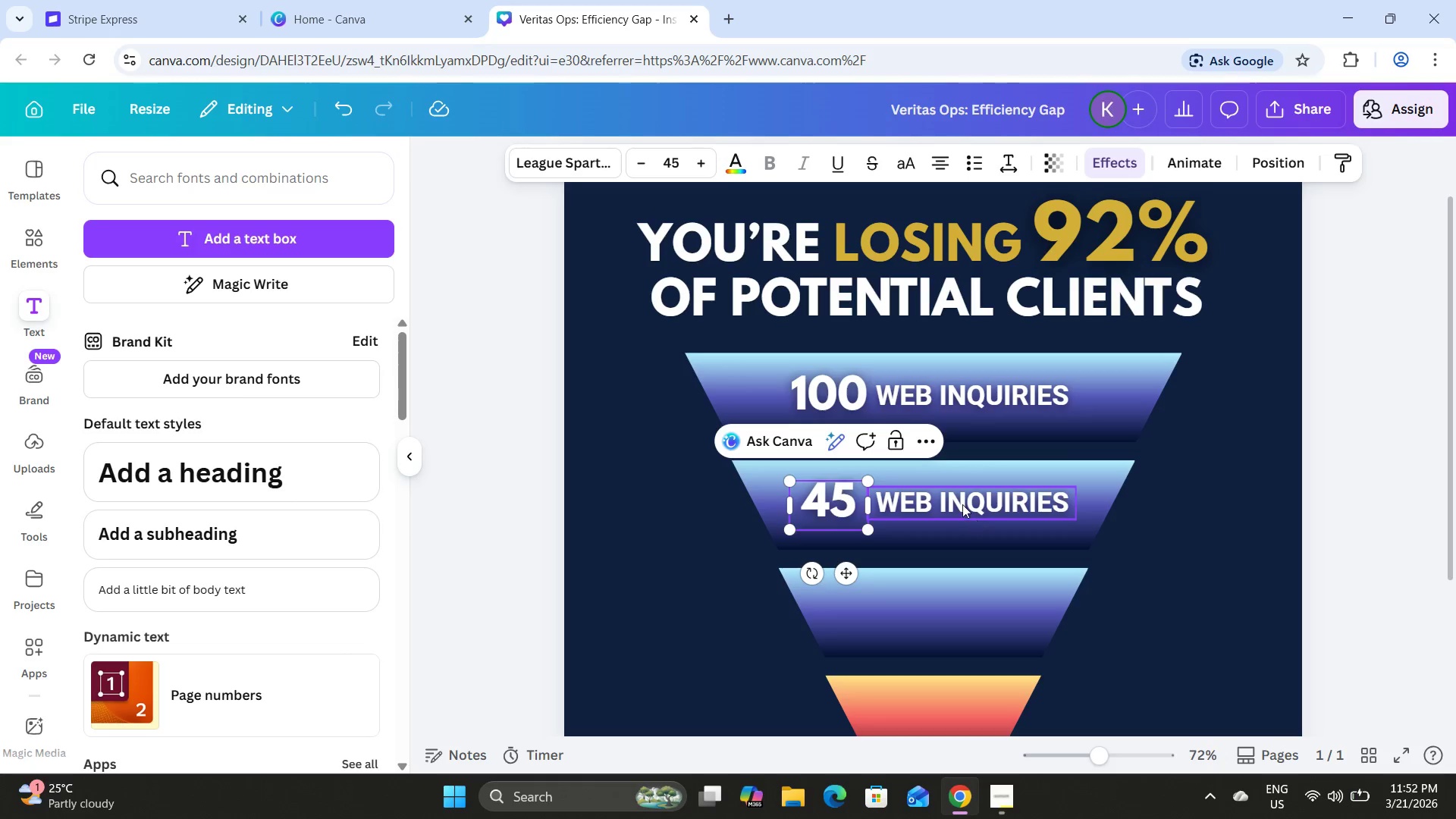 
left_click([943, 501])
 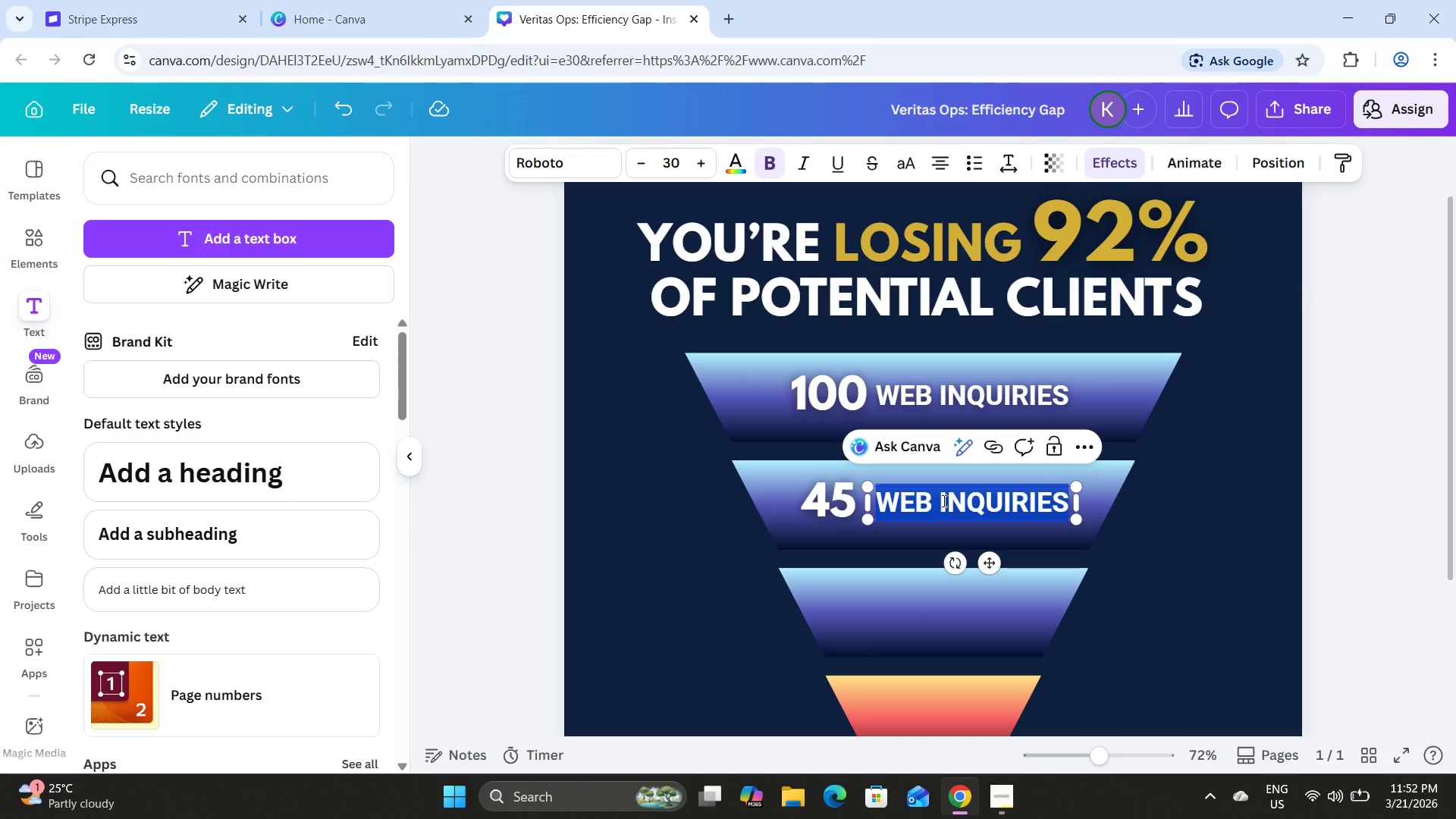 
type(QUALIFIED LA)
key(Backspace)
type(EADS)
 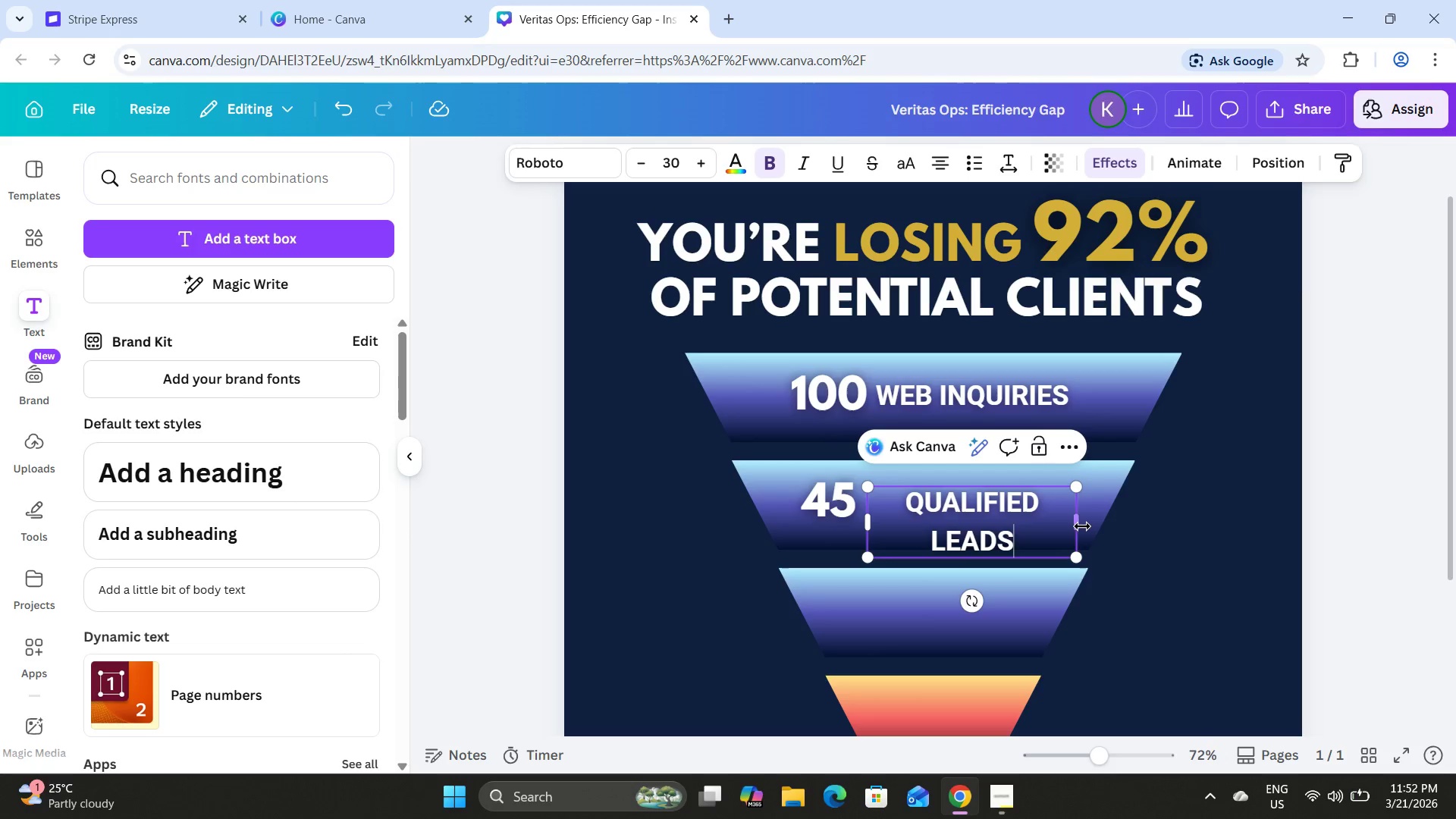 
left_click_drag(start_coordinate=[1082, 526], to_coordinate=[1100, 529])
 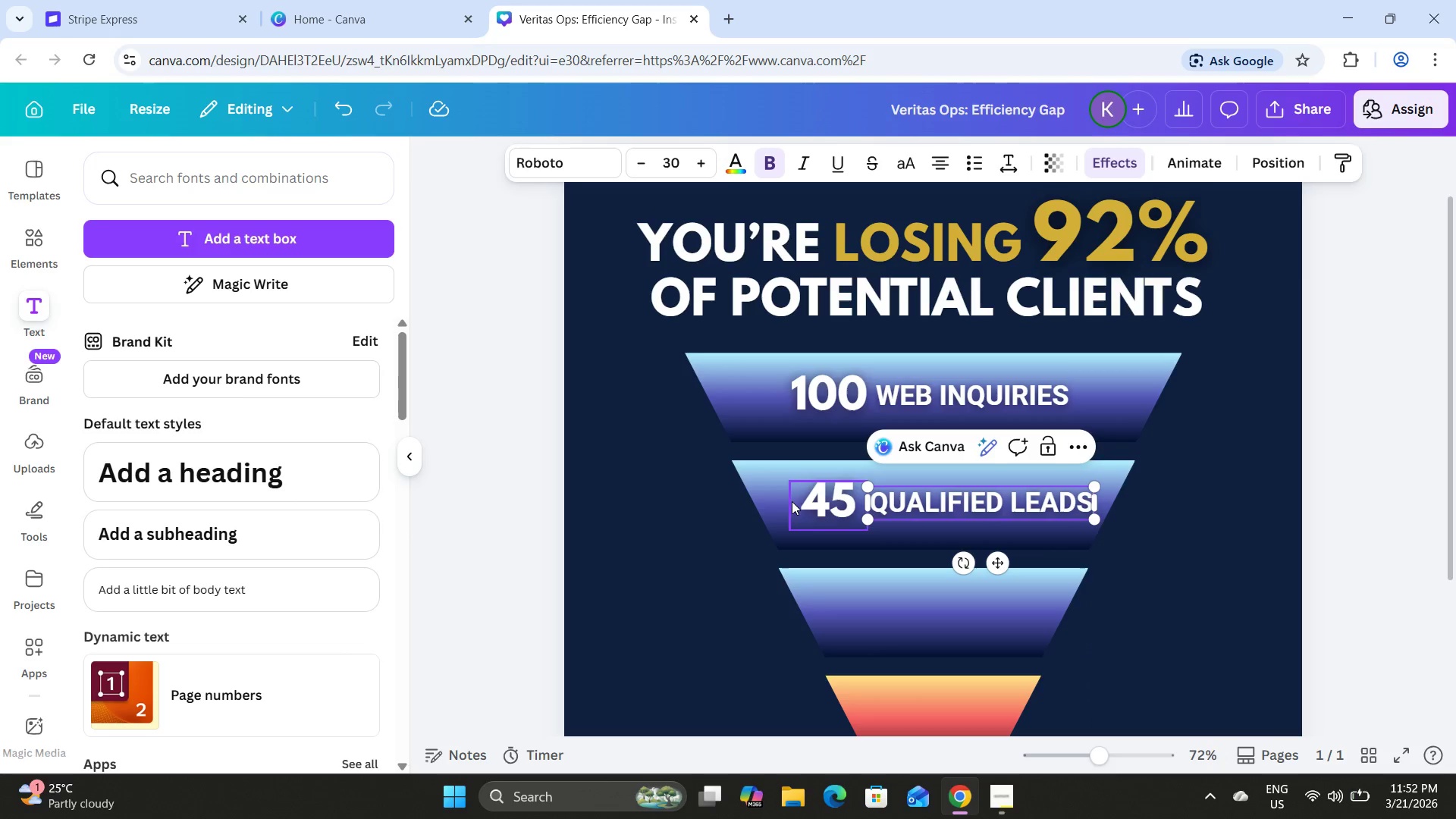 
left_click([821, 502])
 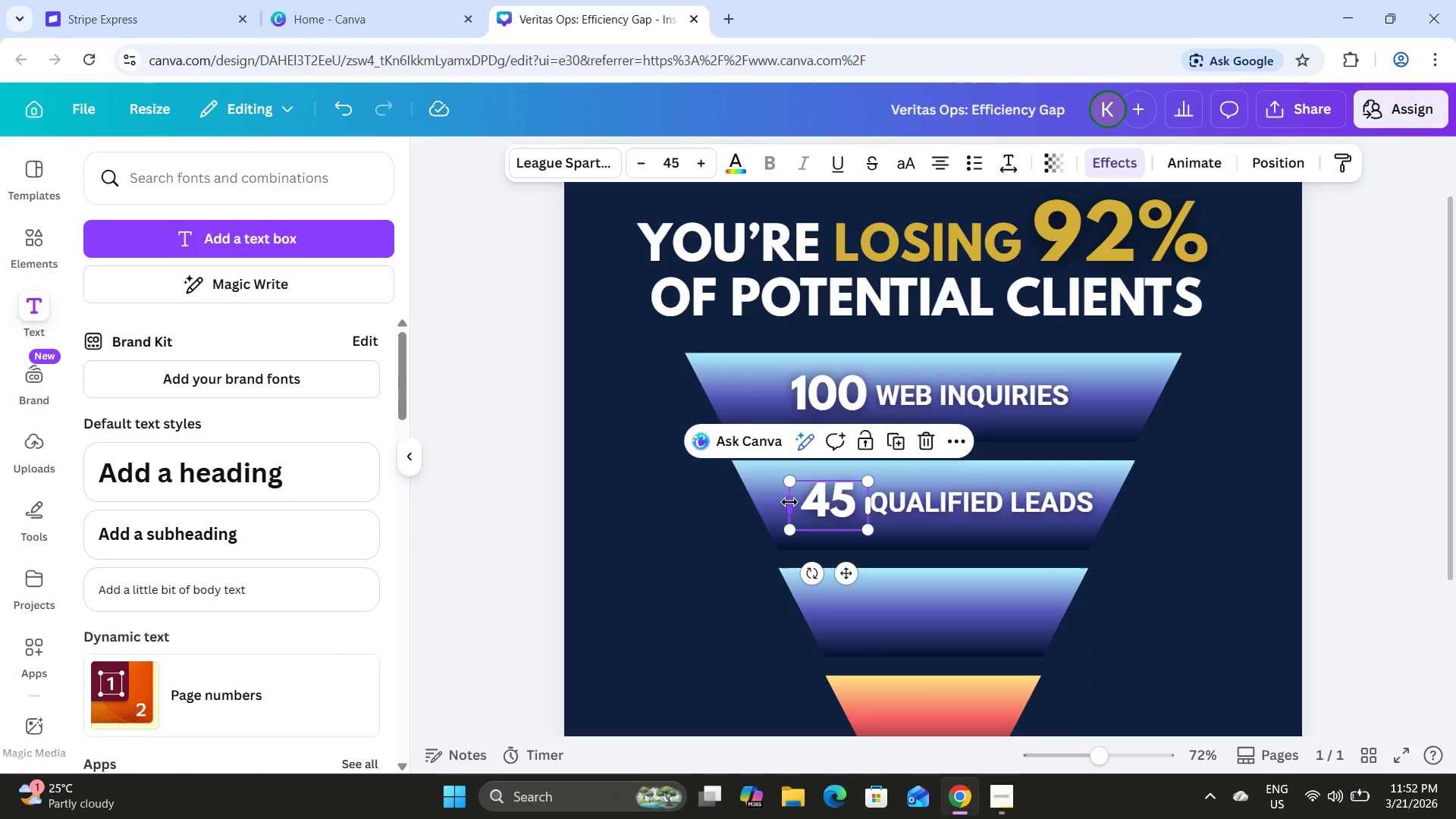 
left_click([789, 502])
 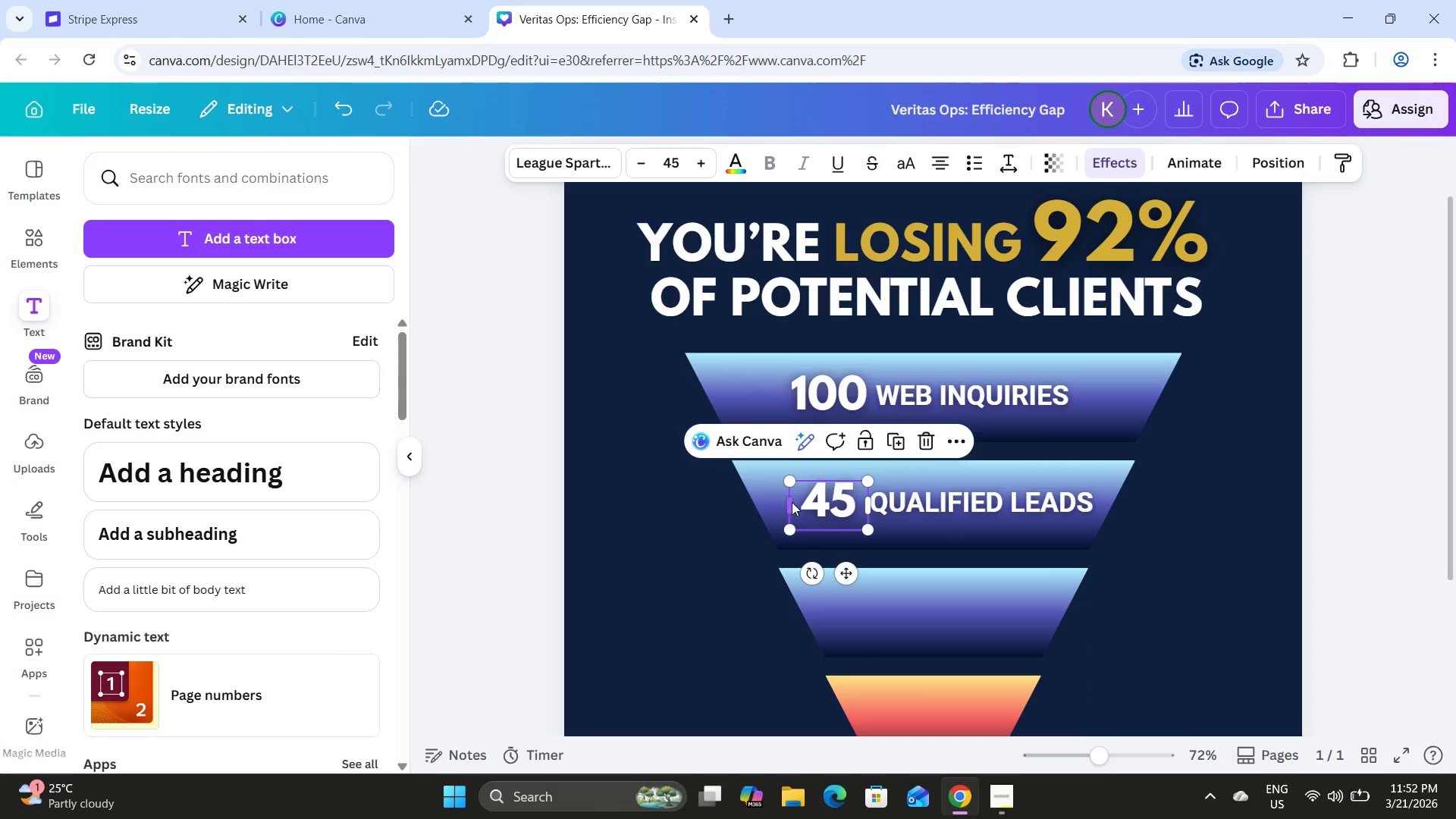 
left_click_drag(start_coordinate=[791, 502], to_coordinate=[795, 502])
 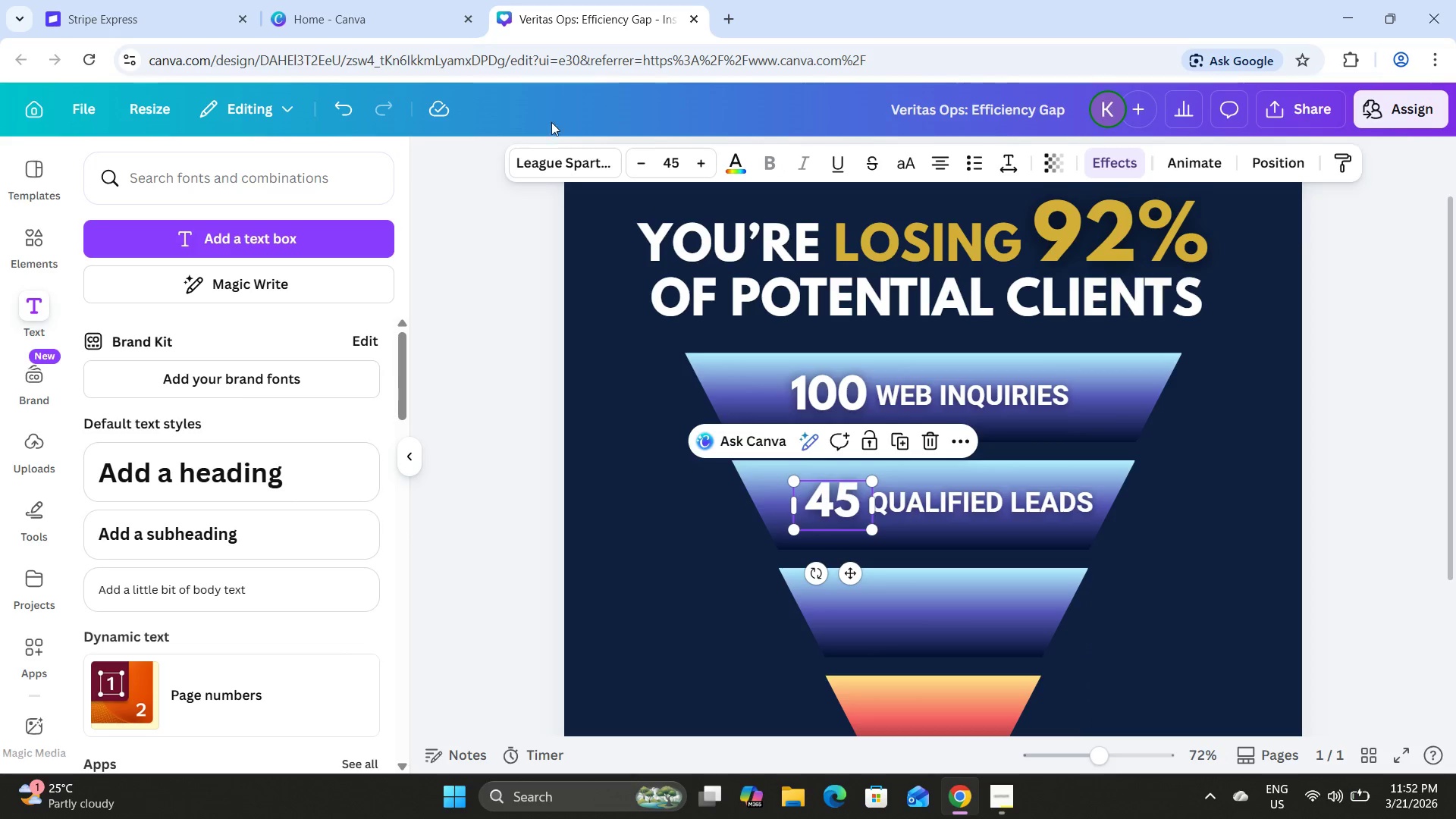 
left_click([357, 108])
 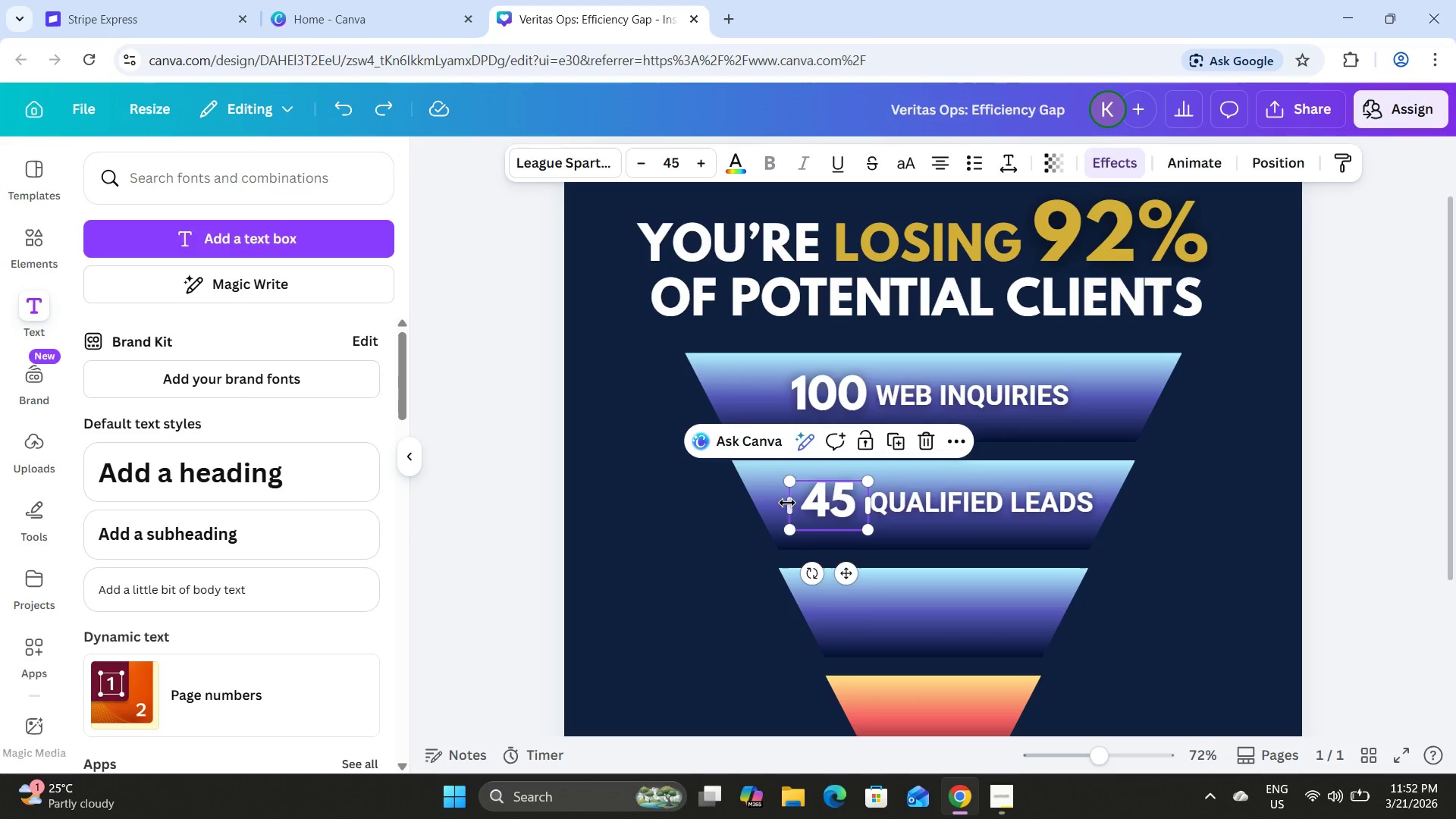 
left_click_drag(start_coordinate=[787, 503], to_coordinate=[808, 506])
 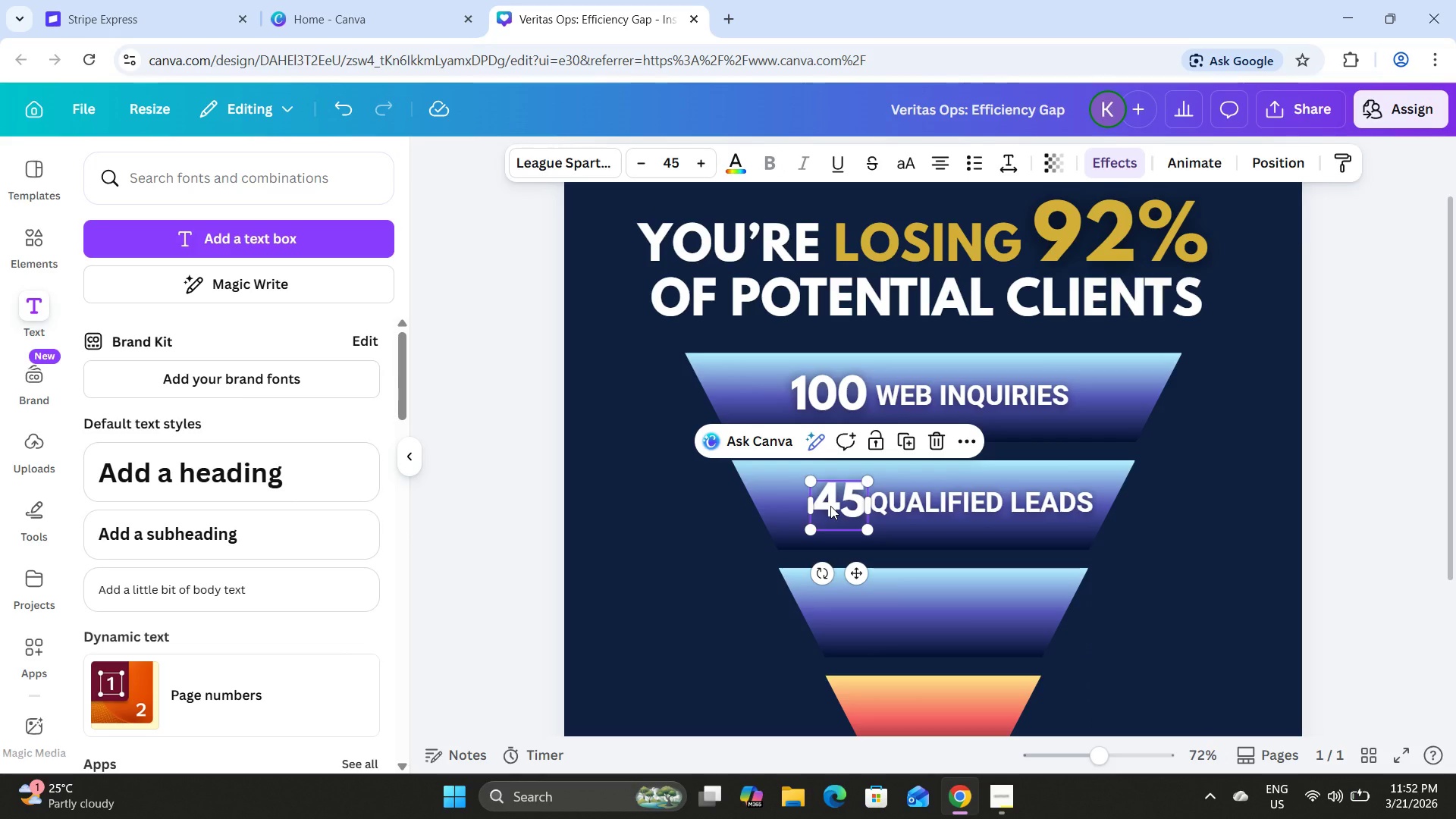 
hold_key(key=ShiftLeft, duration=1.5)
left_click([830, 506])
 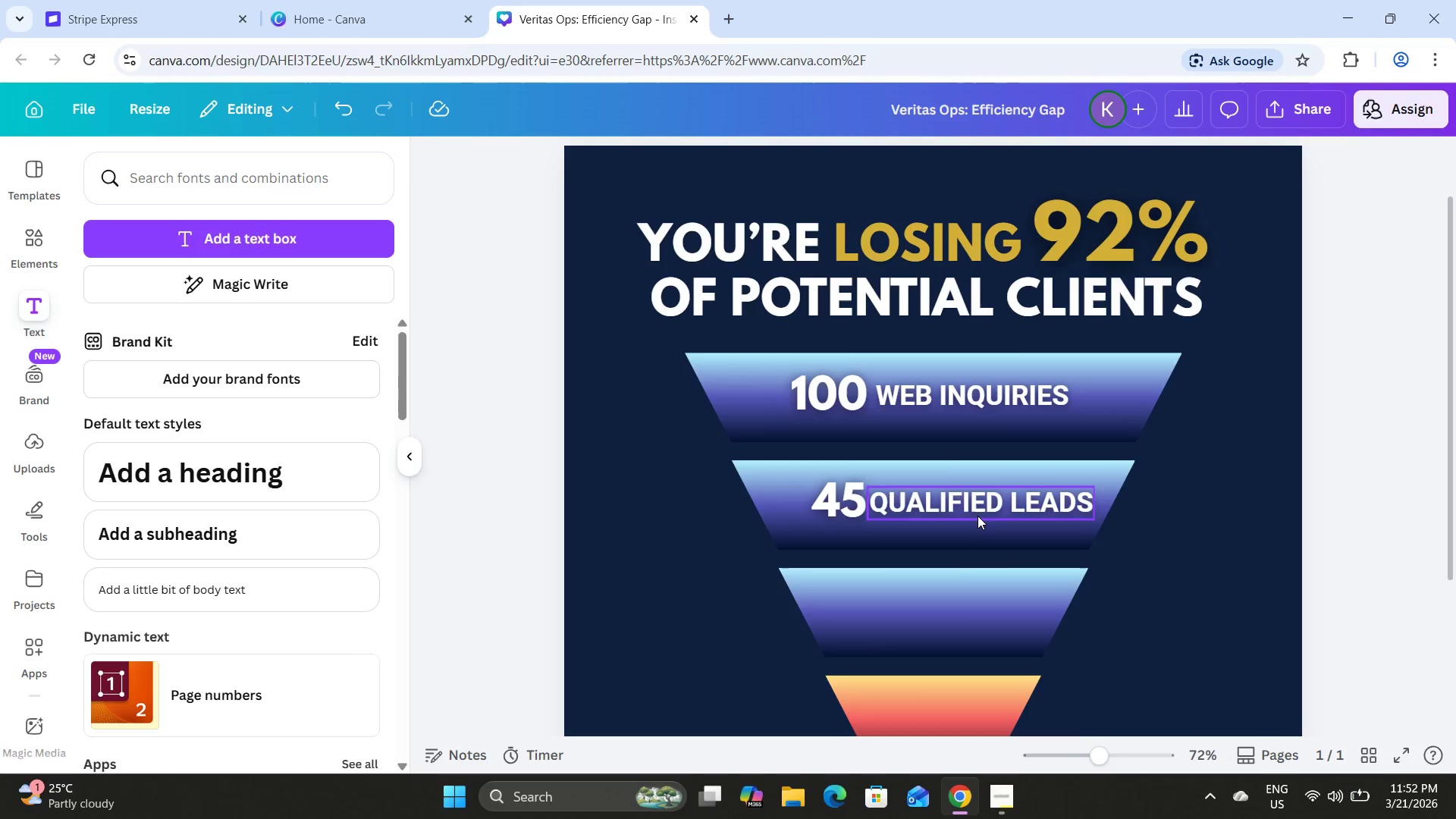 
left_click([977, 515])
 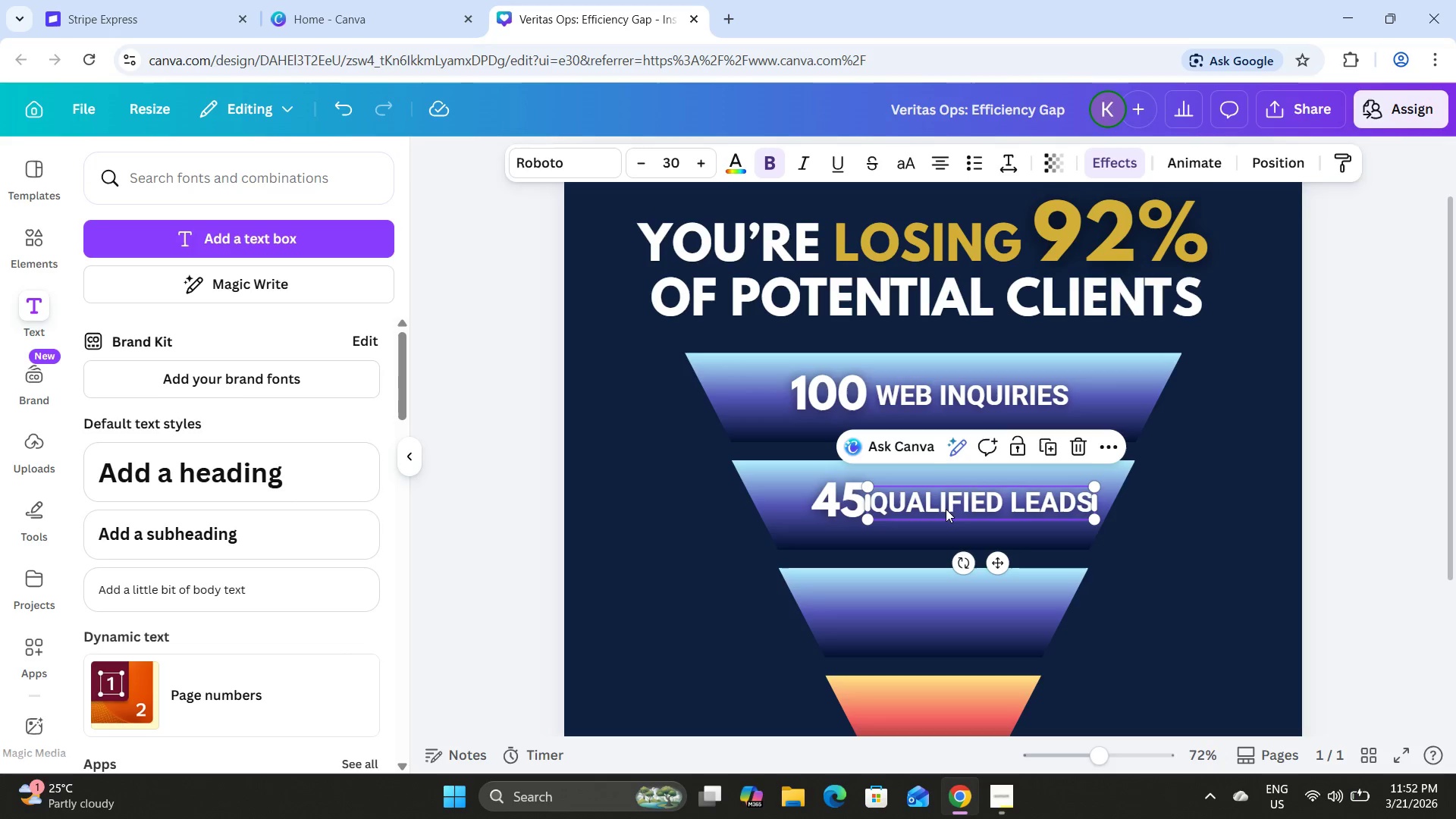 
hold_key(key=ShiftLeft, duration=0.92)
left_click([830, 502])
 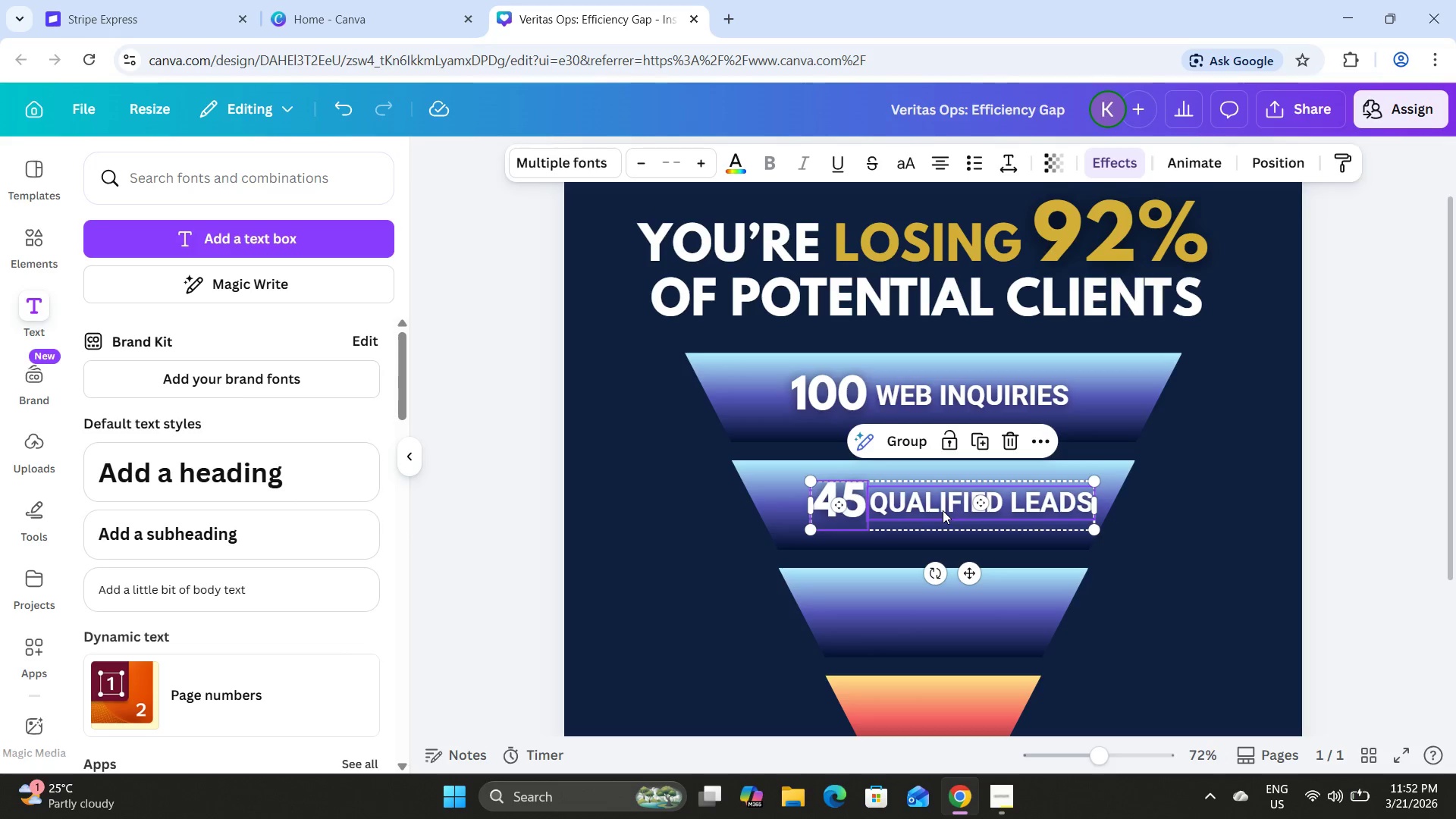 
left_click_drag(start_coordinate=[943, 510], to_coordinate=[923, 510])
 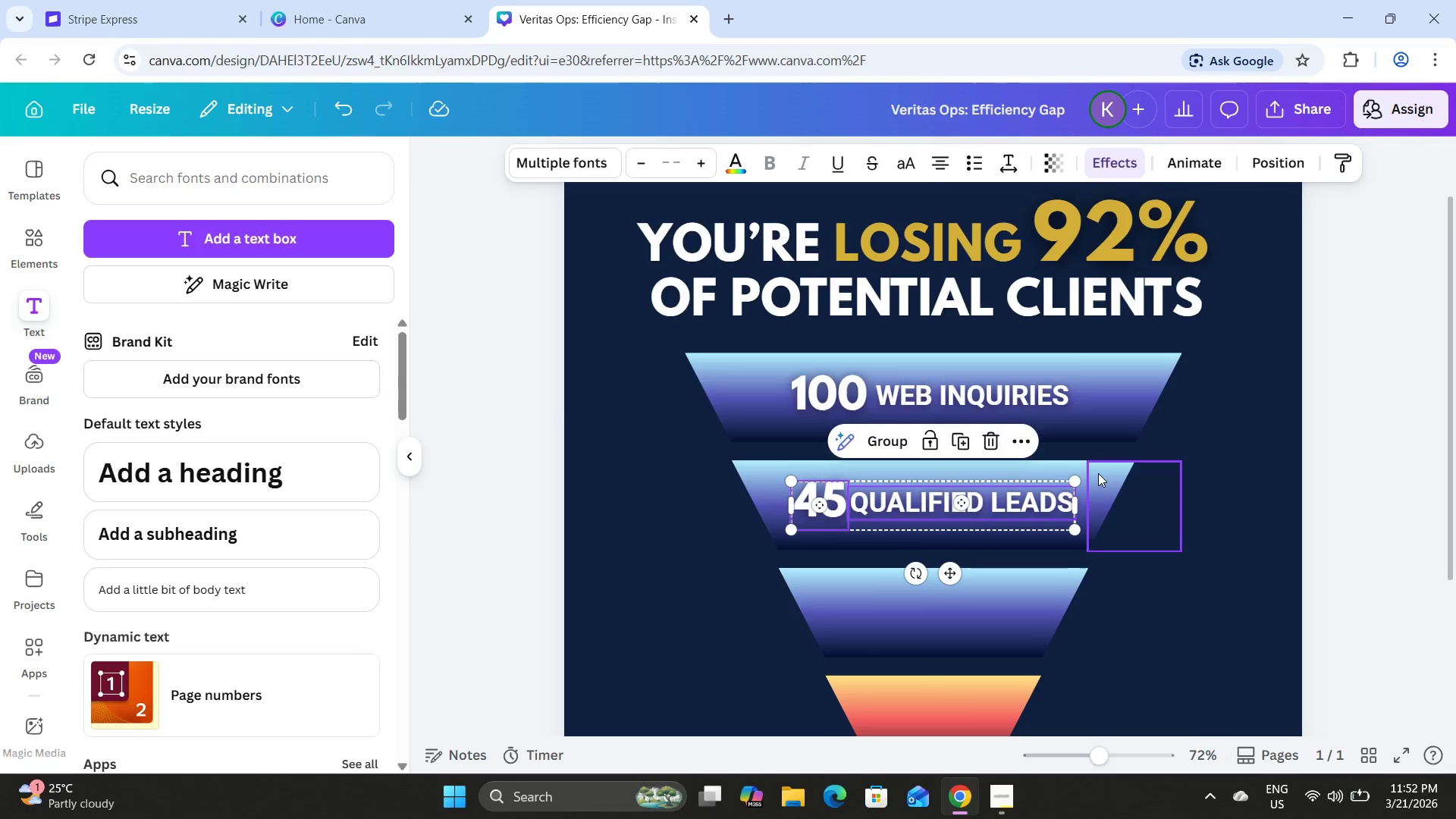 
scroll: coordinate [1098, 473], scroll_direction: down, amount: 1.0
 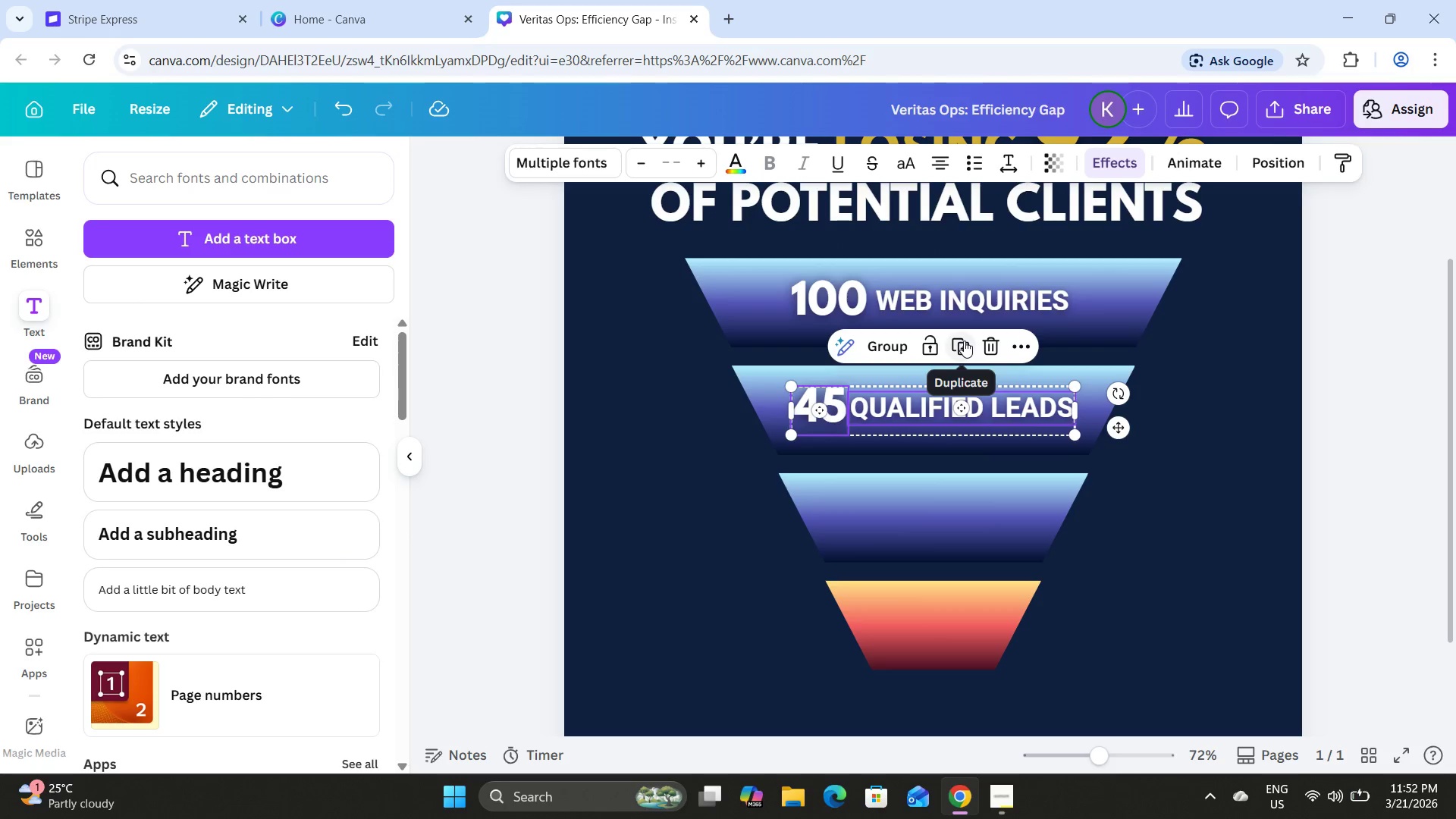 
left_click([964, 340])
 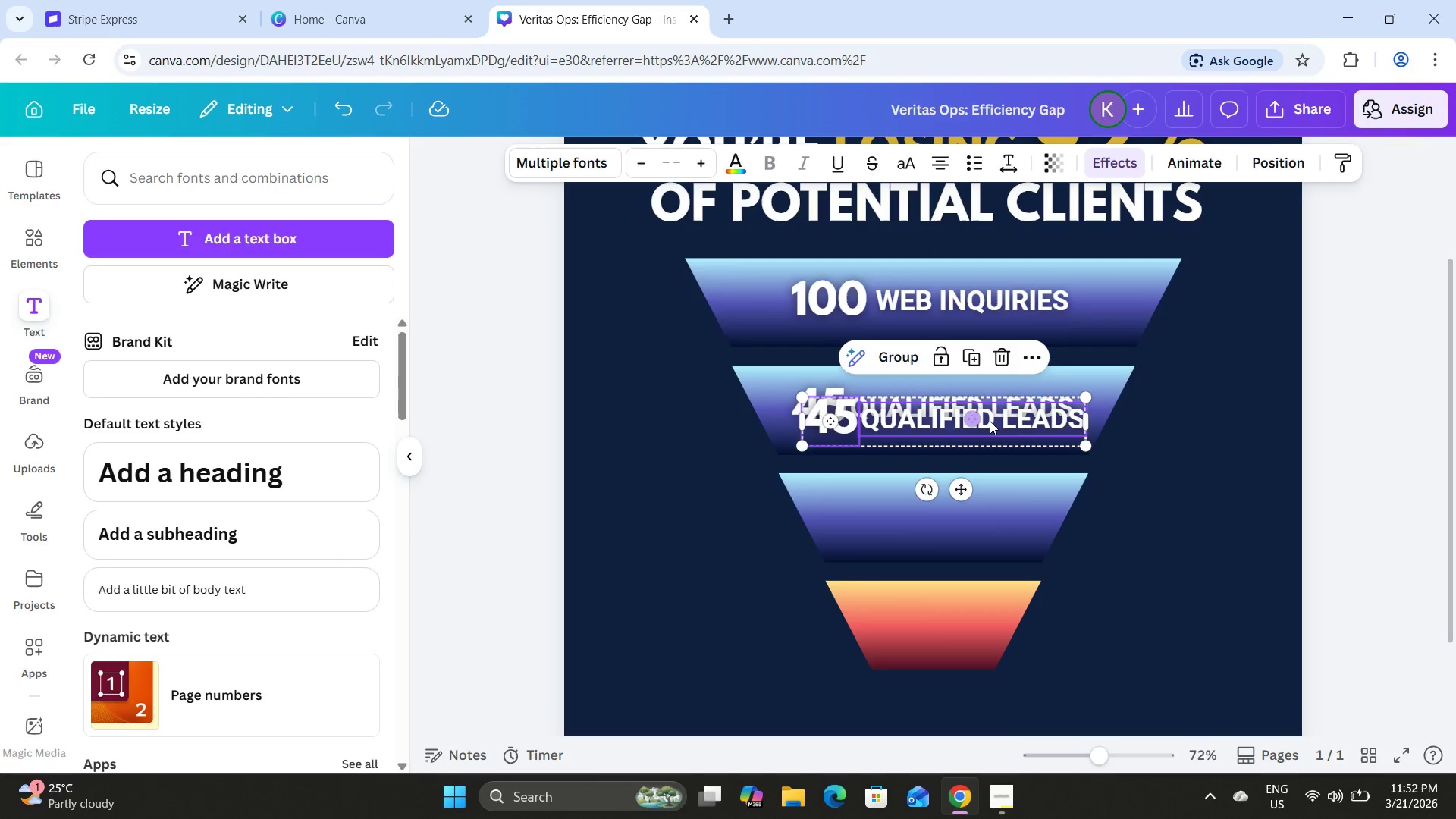 
left_click_drag(start_coordinate=[990, 421], to_coordinate=[979, 519])
 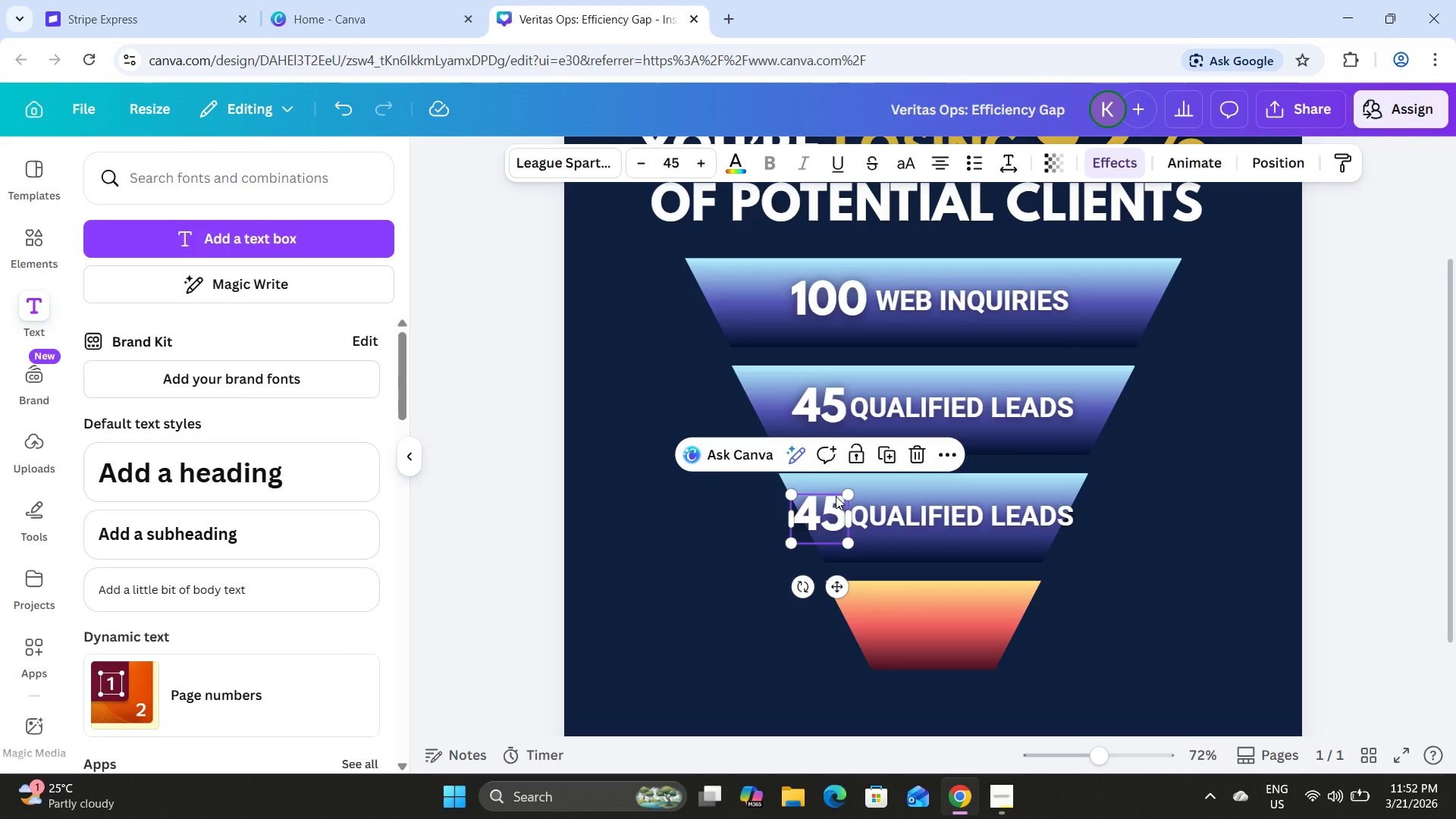 
left_click([834, 505])
 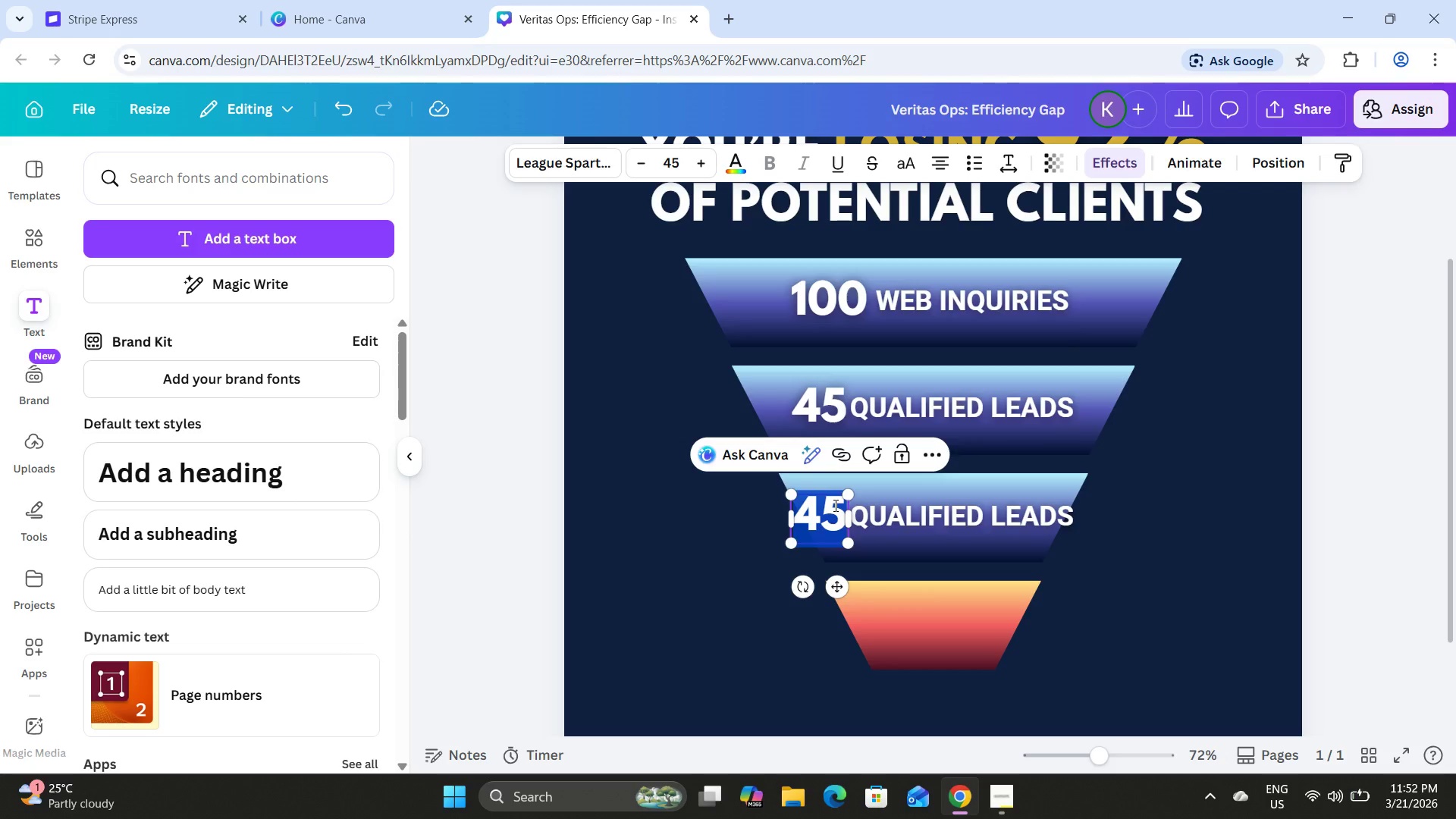 
key(Numpad2)
 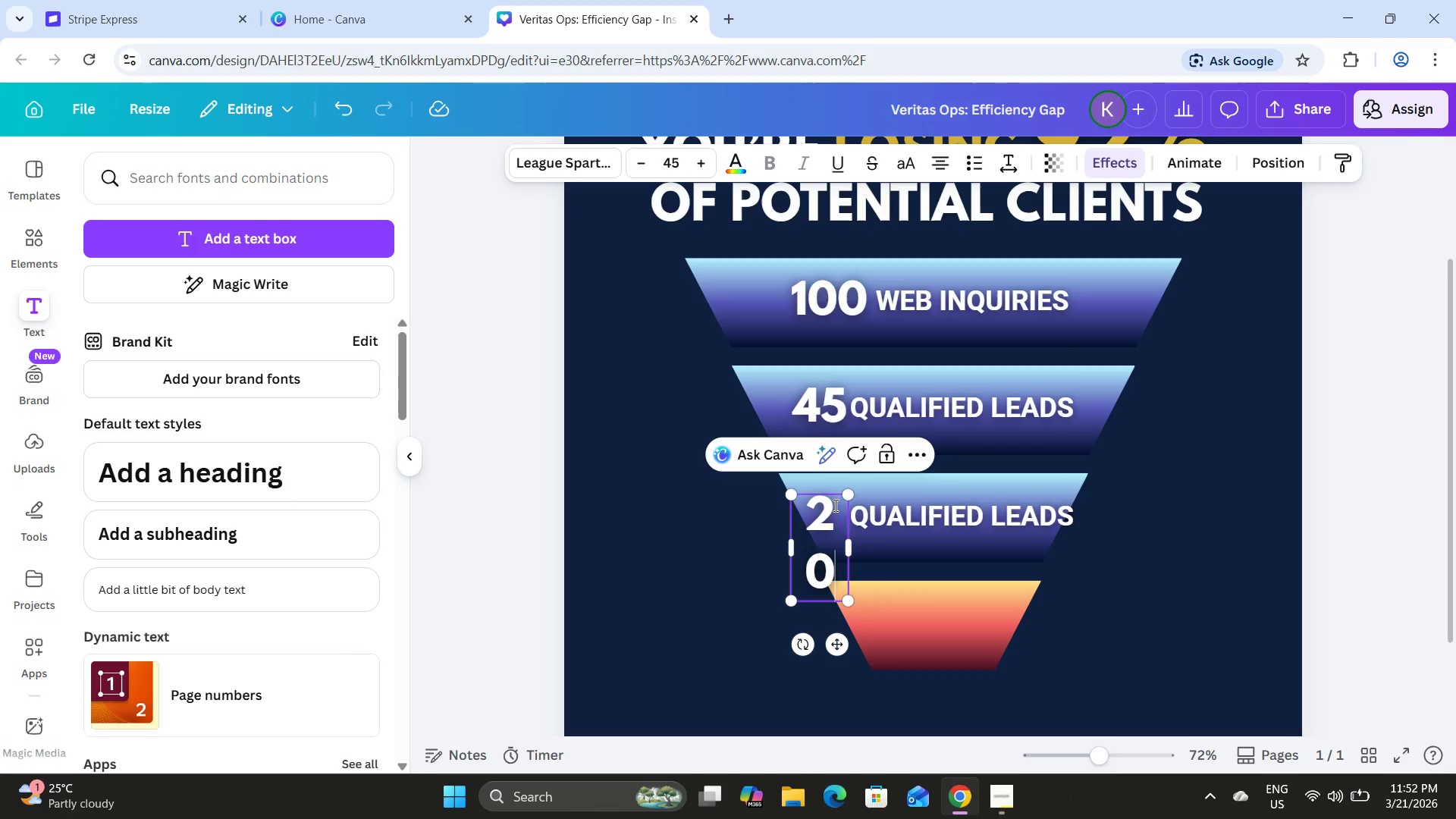 
key(Numpad0)
 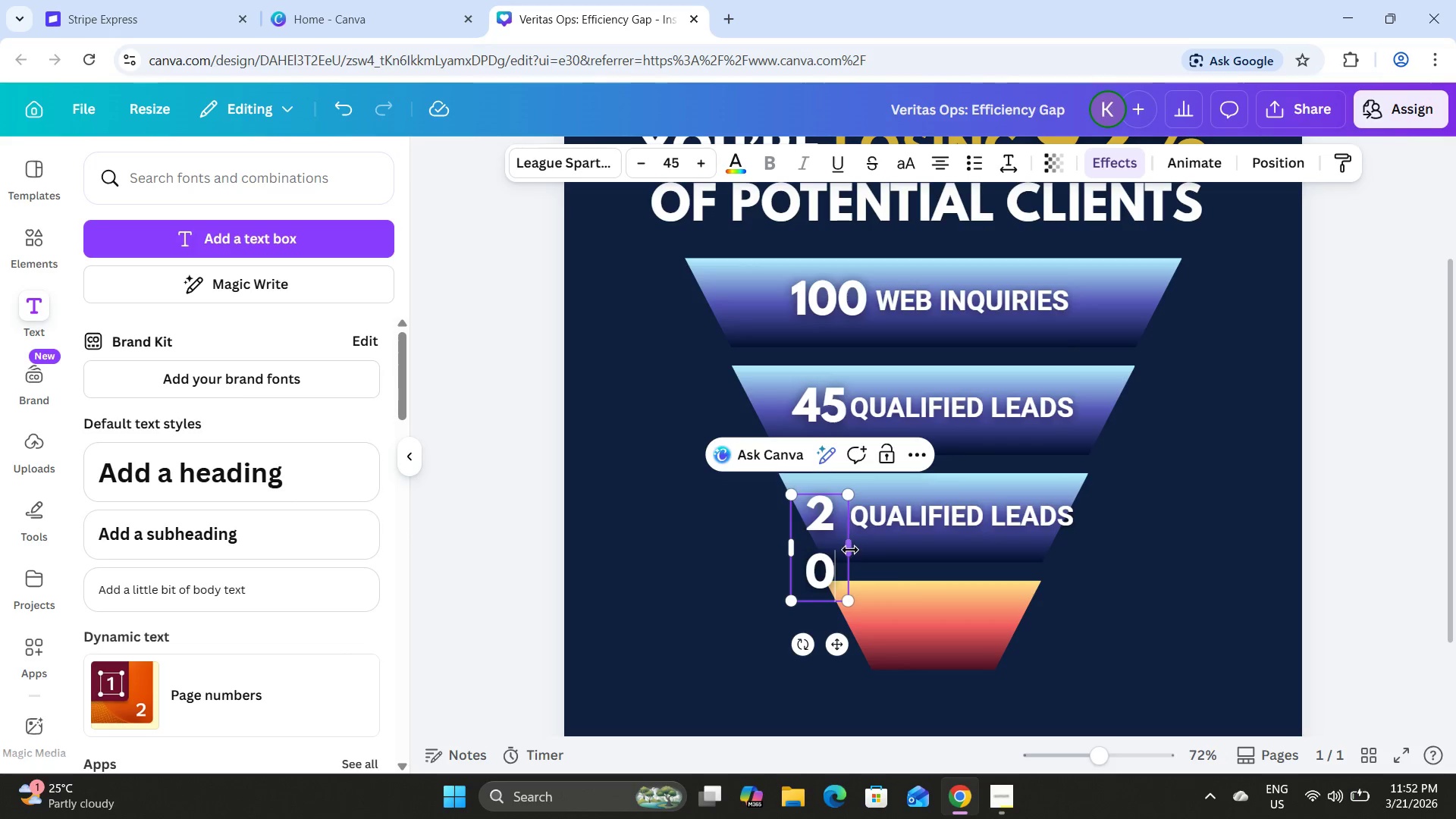 
left_click_drag(start_coordinate=[852, 551], to_coordinate=[858, 545])
 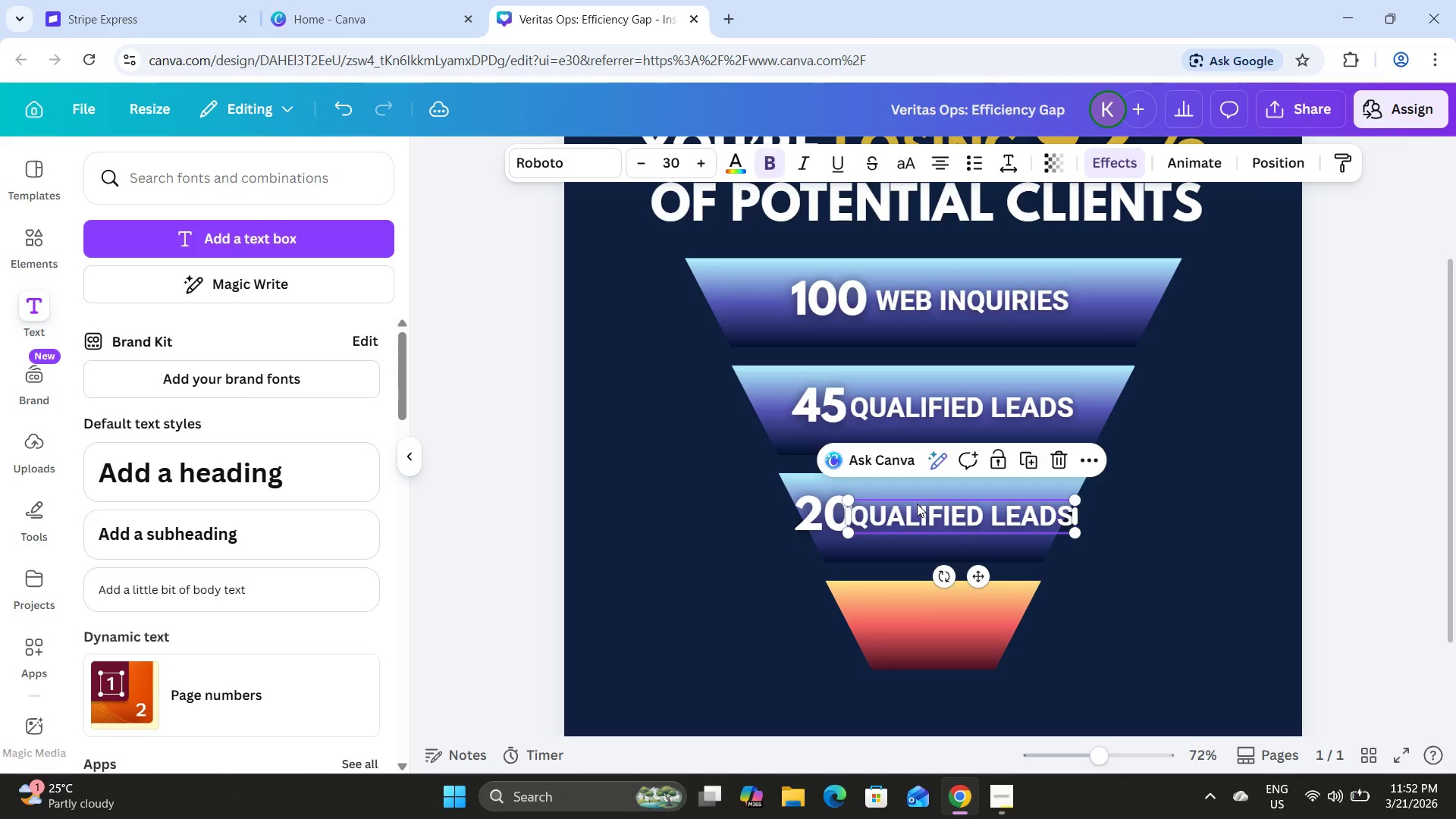 
double_click([917, 504])
 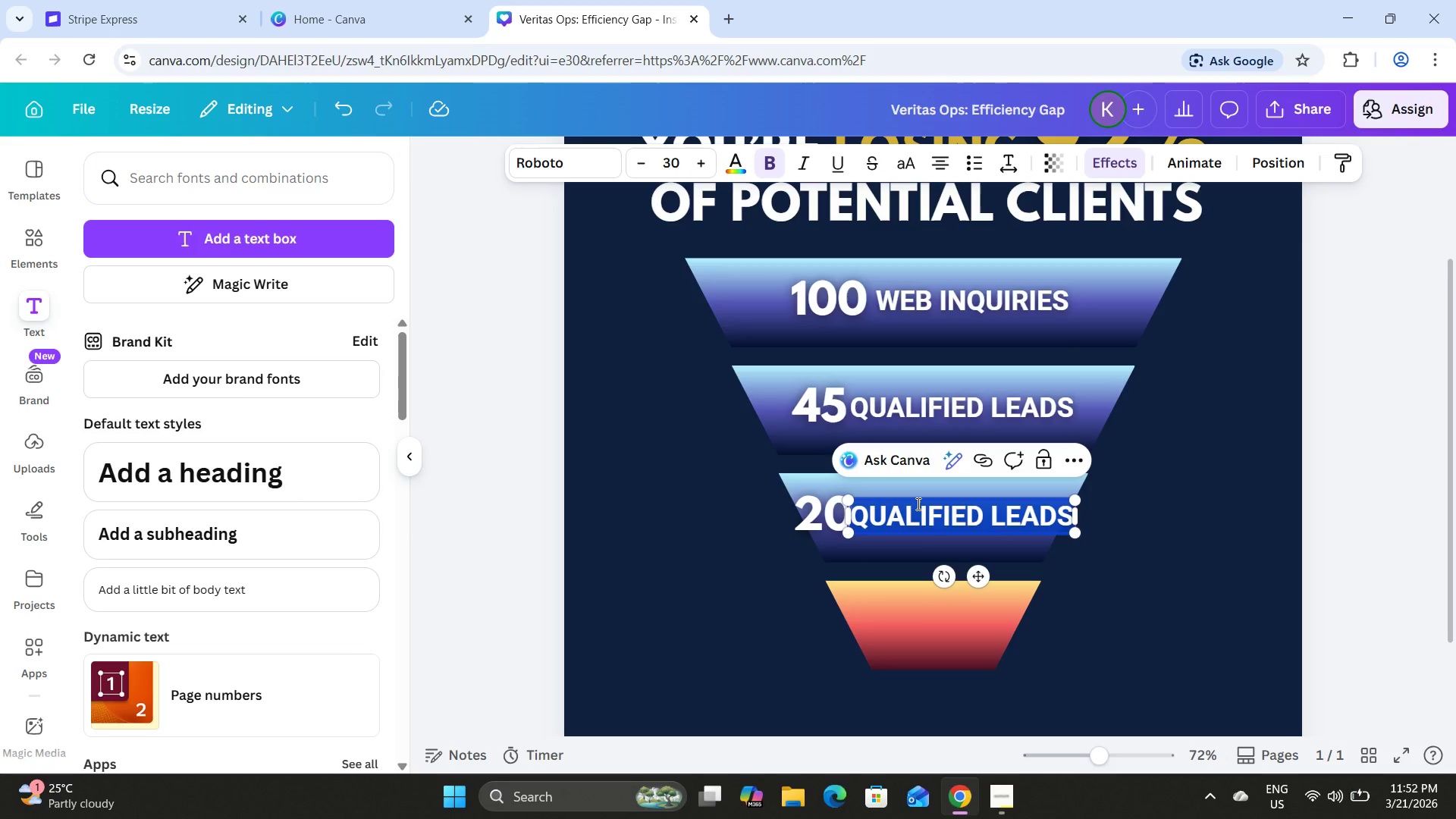 
type(INITIAL CONSULTATIONS)
 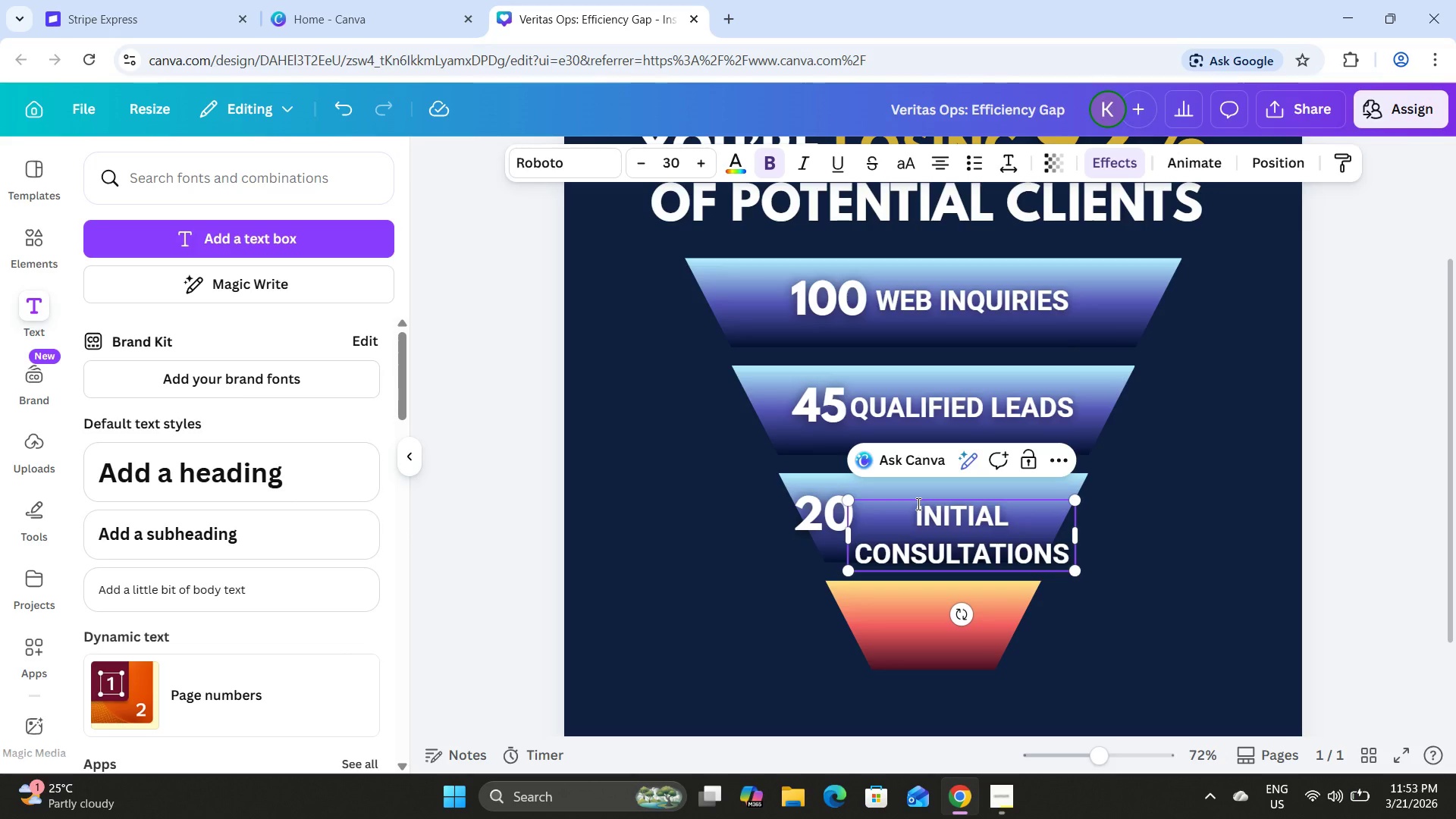 
left_click([1356, 432])
 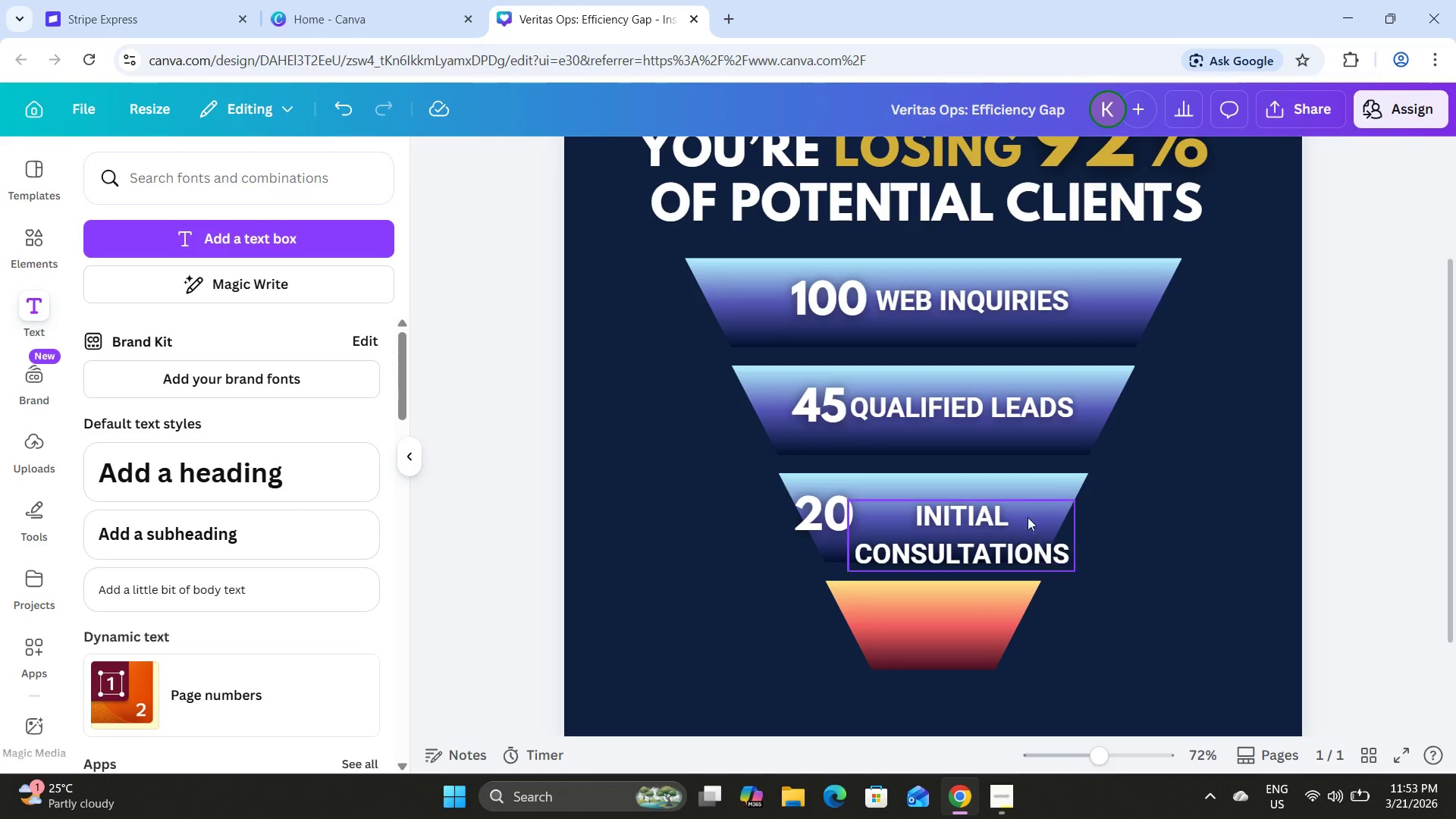 
left_click([964, 516])
 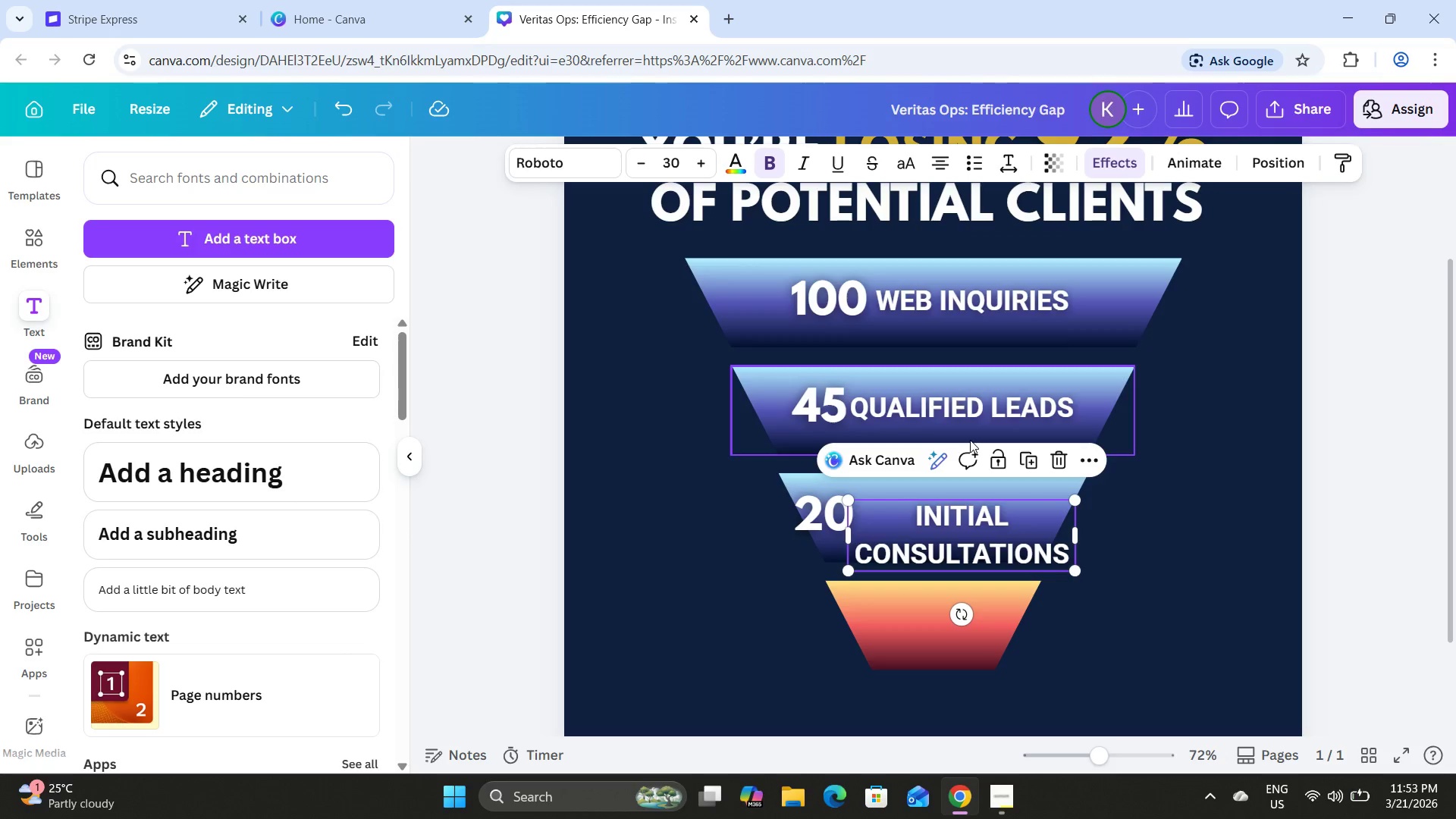 
wait(8.44)
 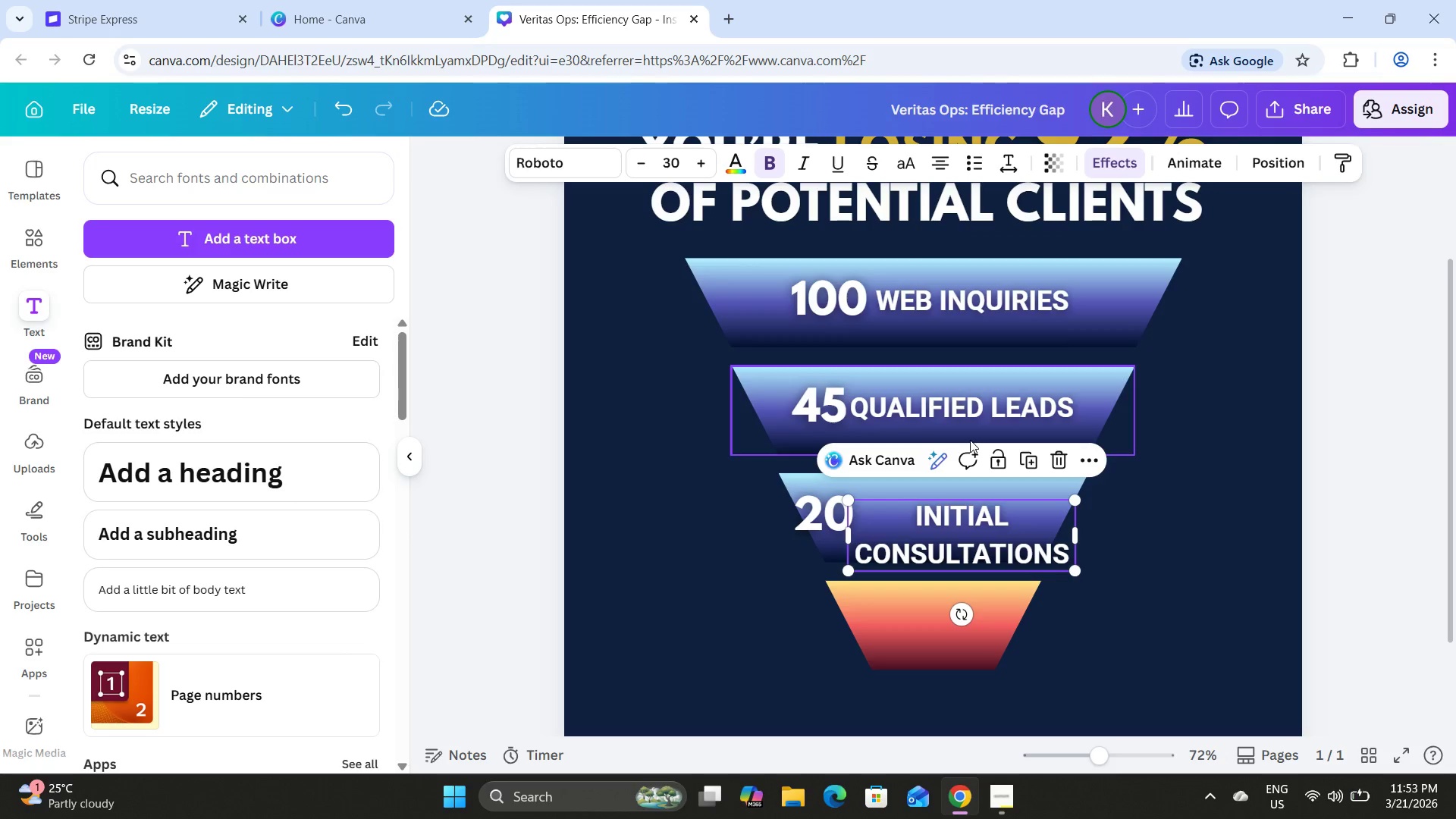 
left_click_drag(start_coordinate=[1081, 535], to_coordinate=[1180, 526])
 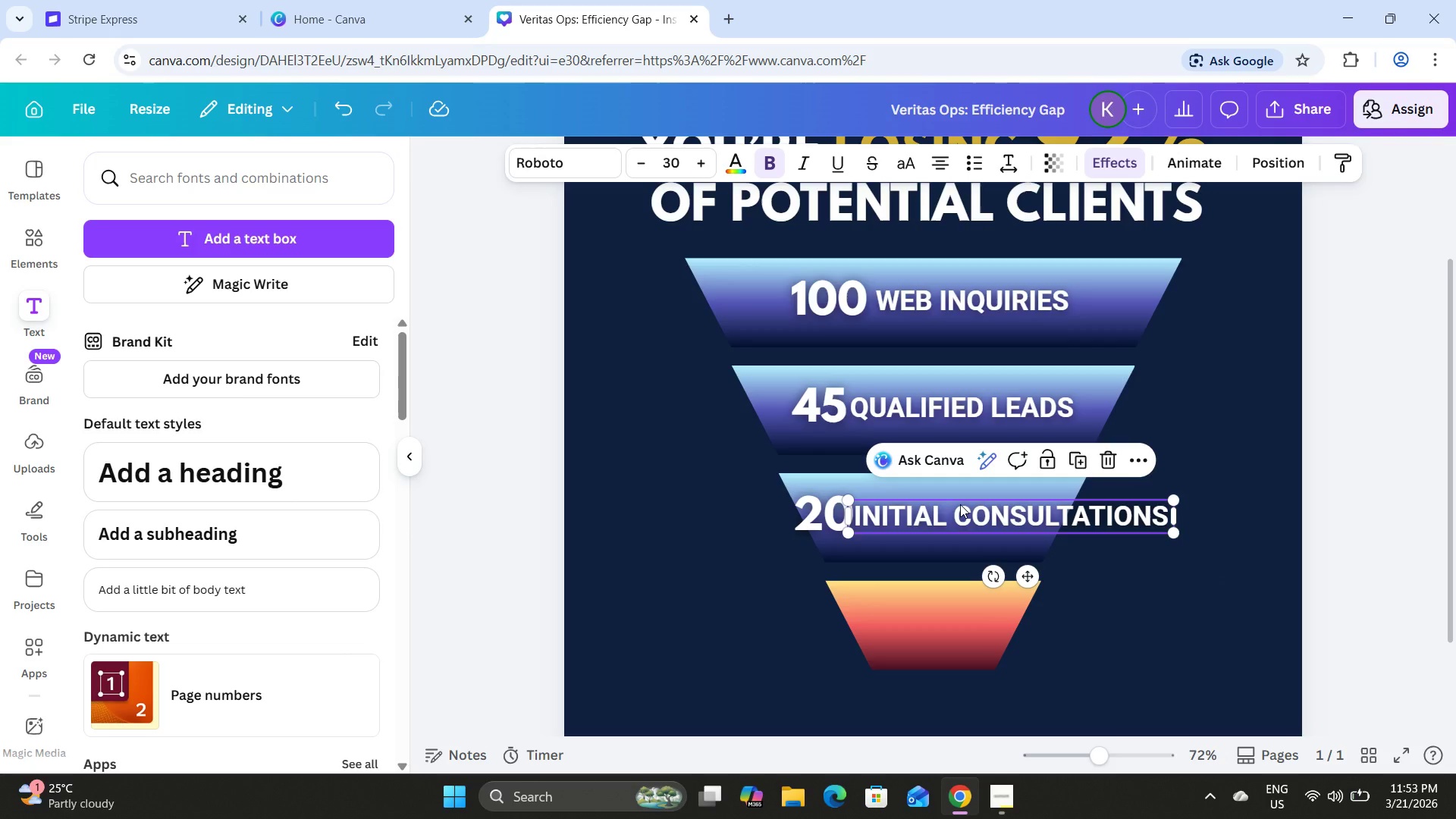 
left_click([960, 504])
 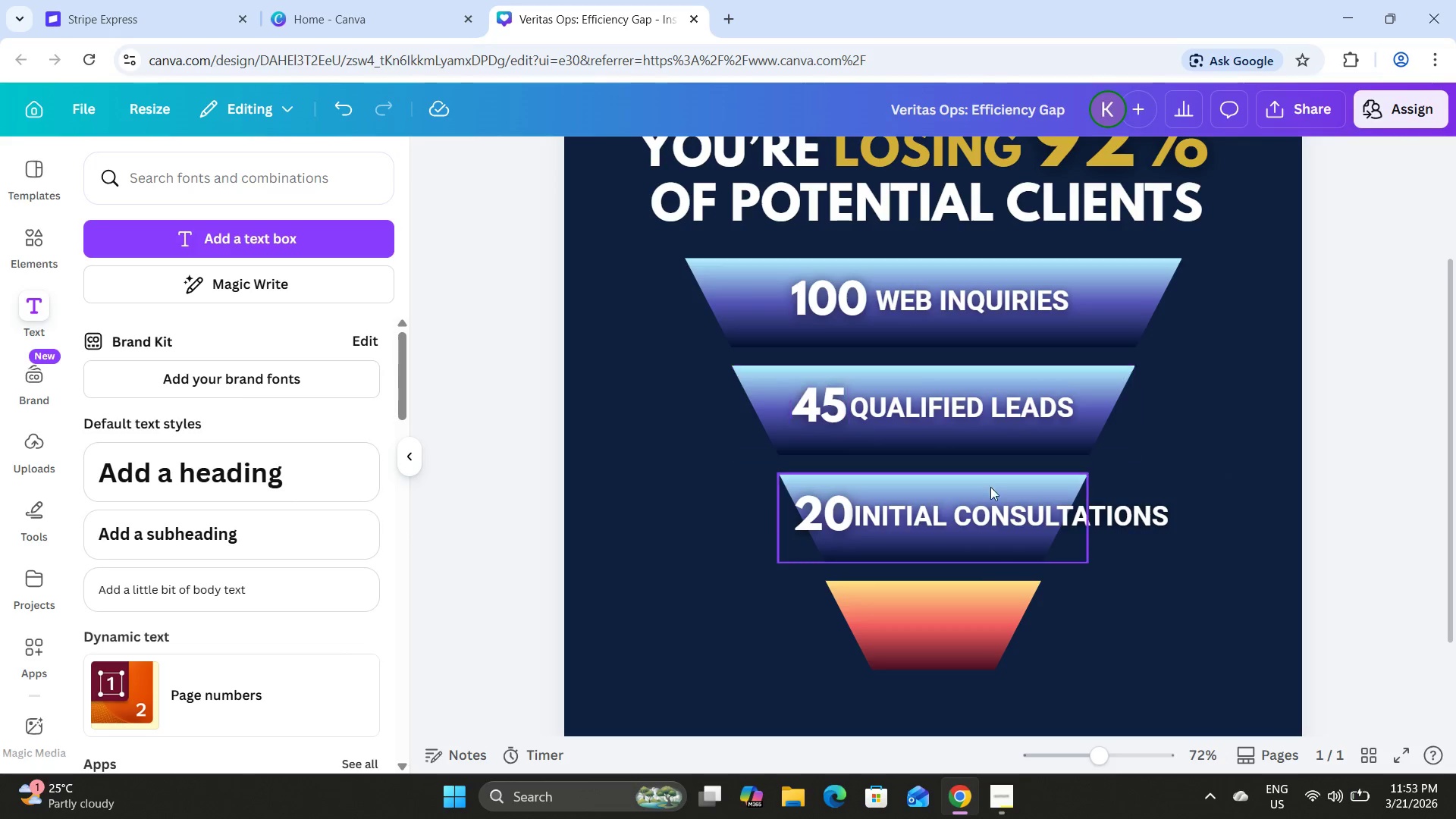 
left_click([827, 519])
 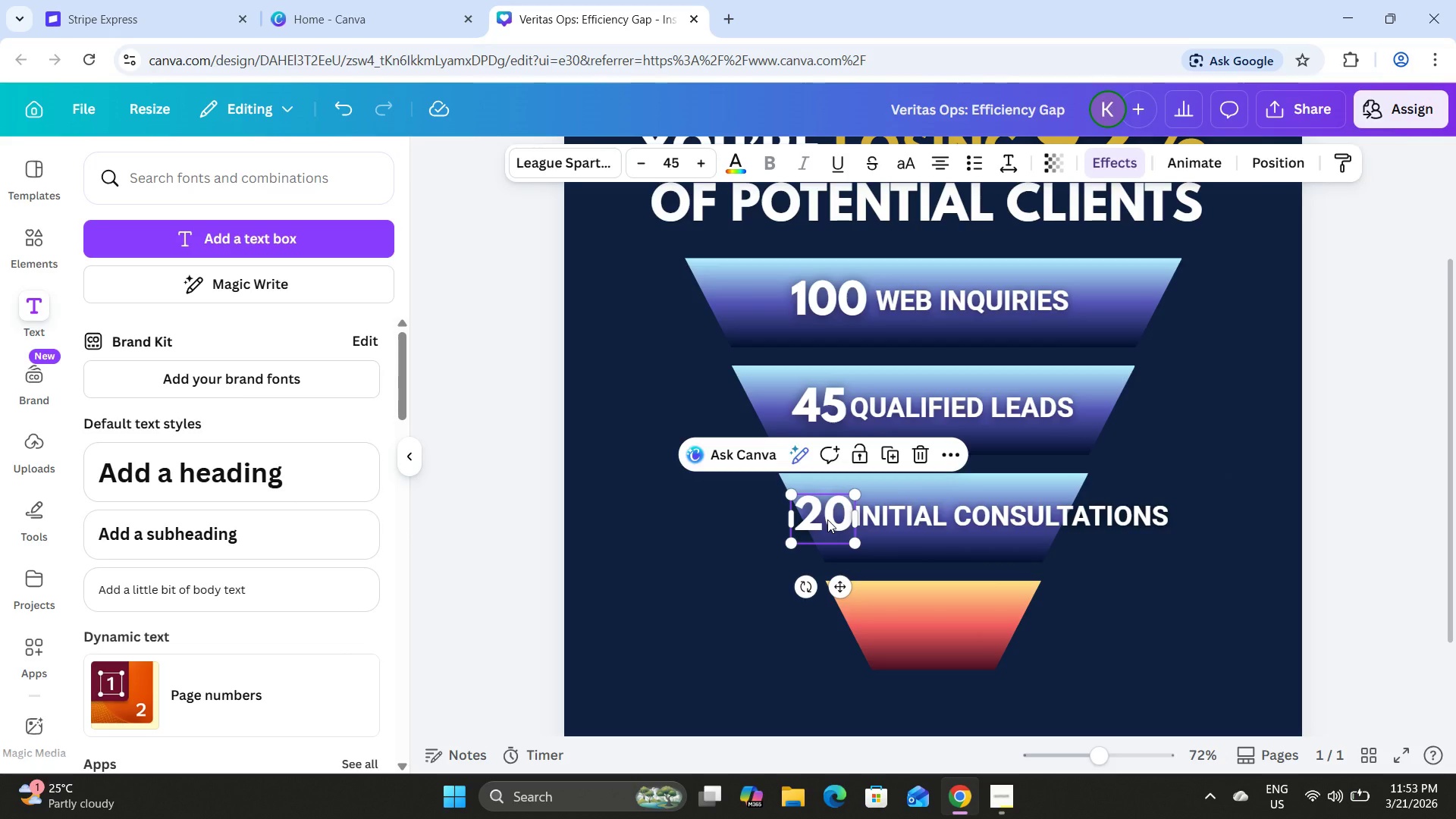 
left_click([827, 519])
 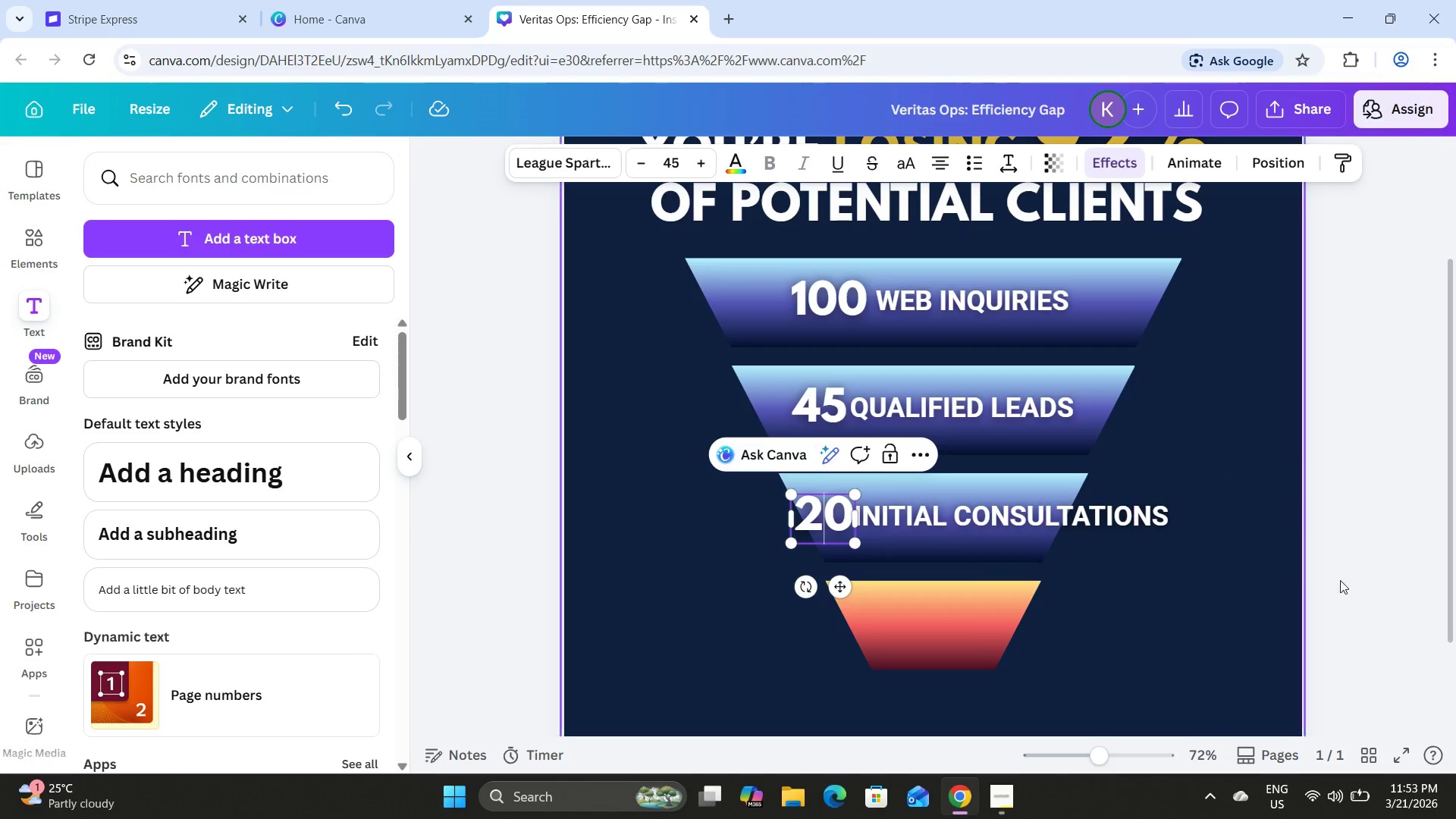 
left_click([1346, 581])
 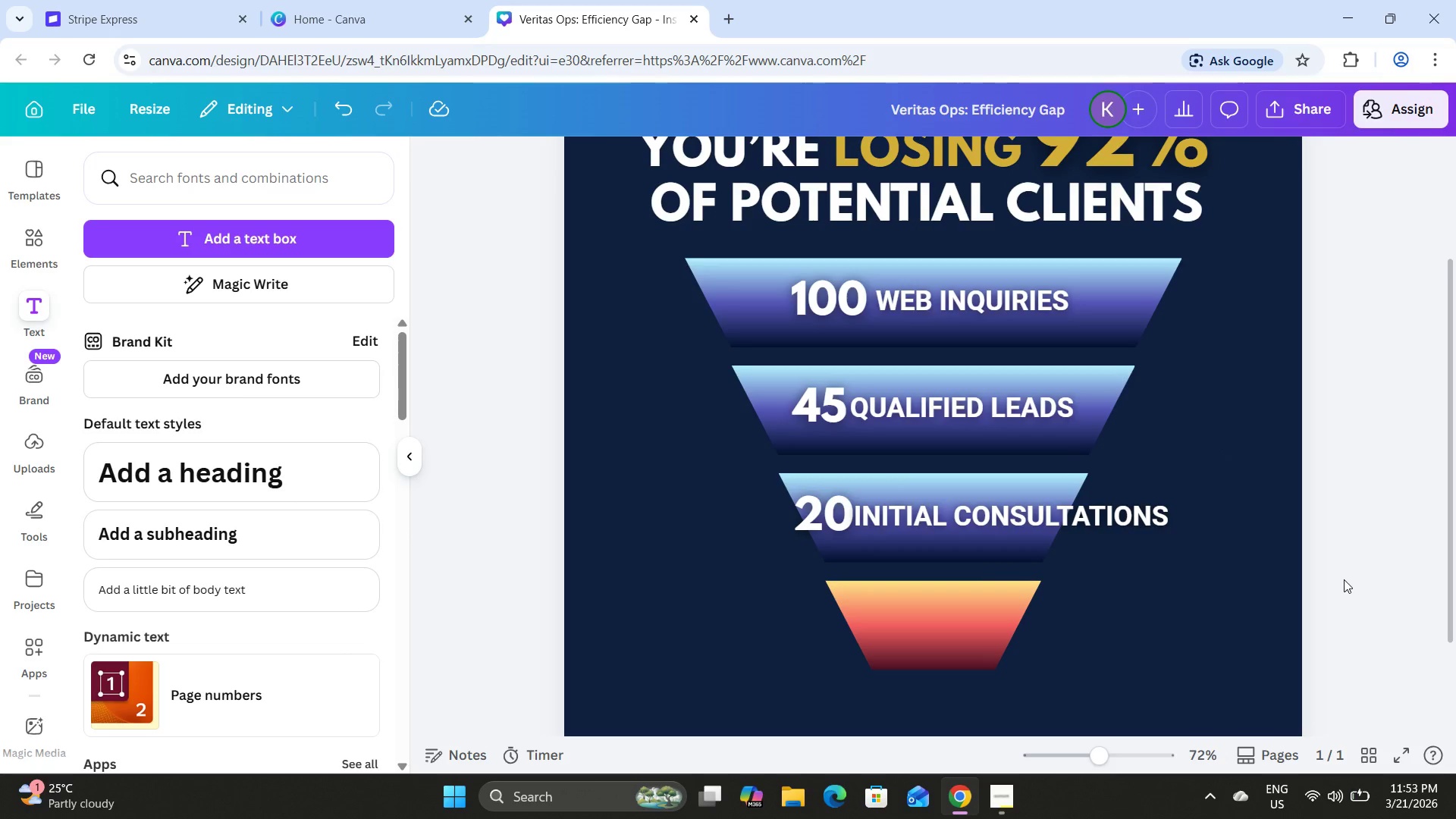 
scroll: coordinate [1344, 579], scroll_direction: up, amount: 1.0
 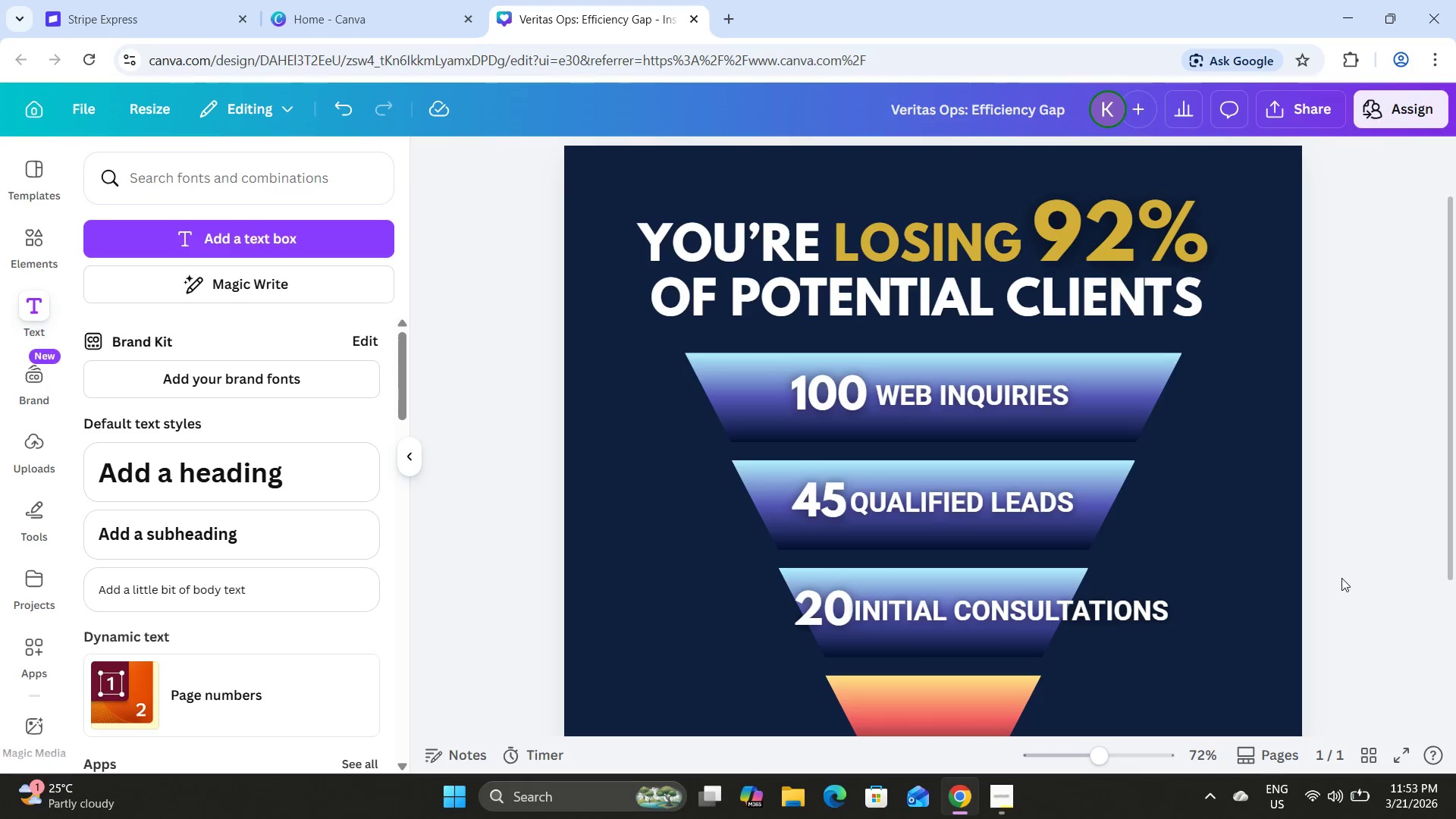 
scroll: coordinate [1338, 576], scroll_direction: down, amount: 1.0
 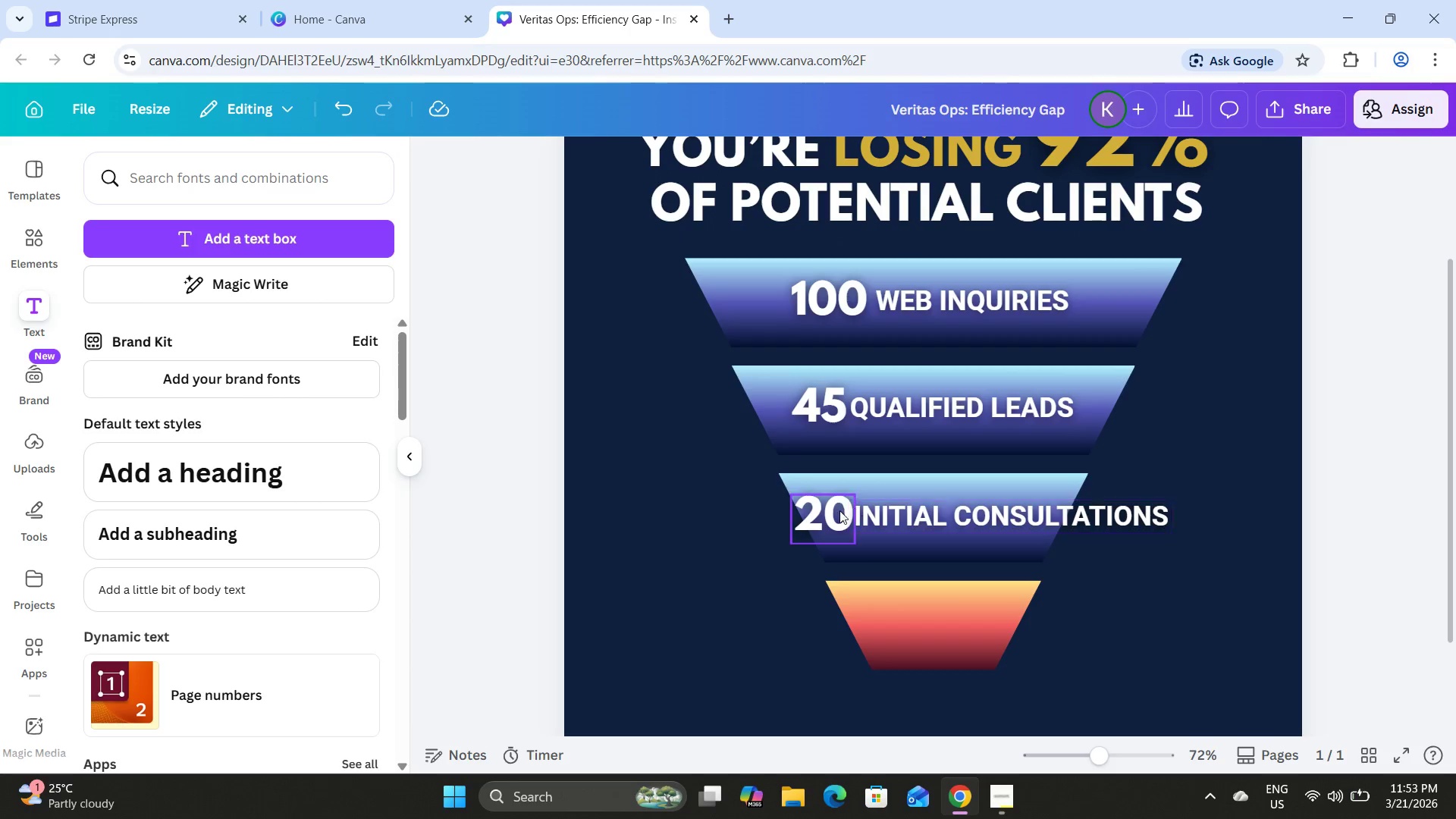 
left_click([834, 512])
 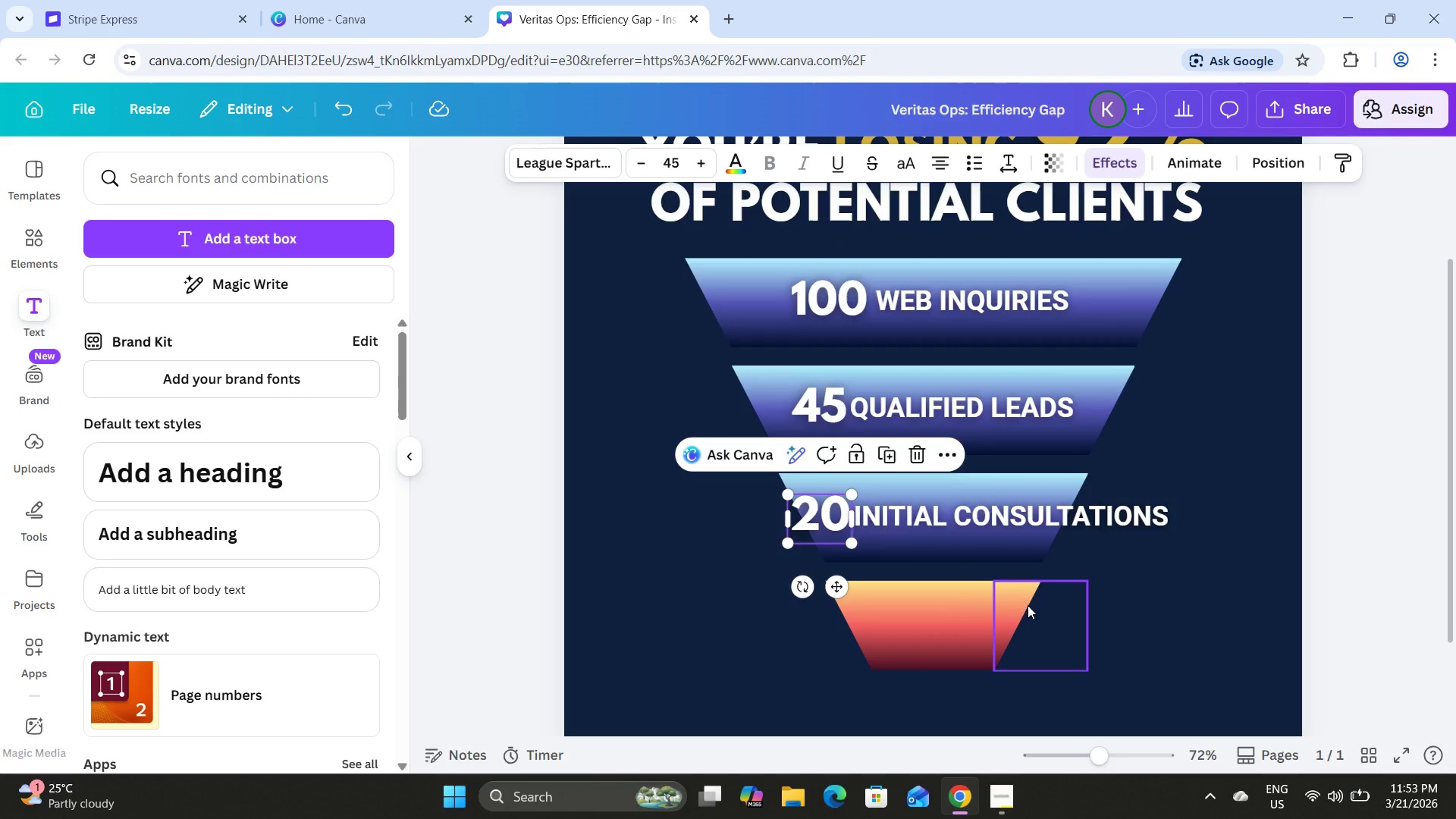 
key(Control+Z)
 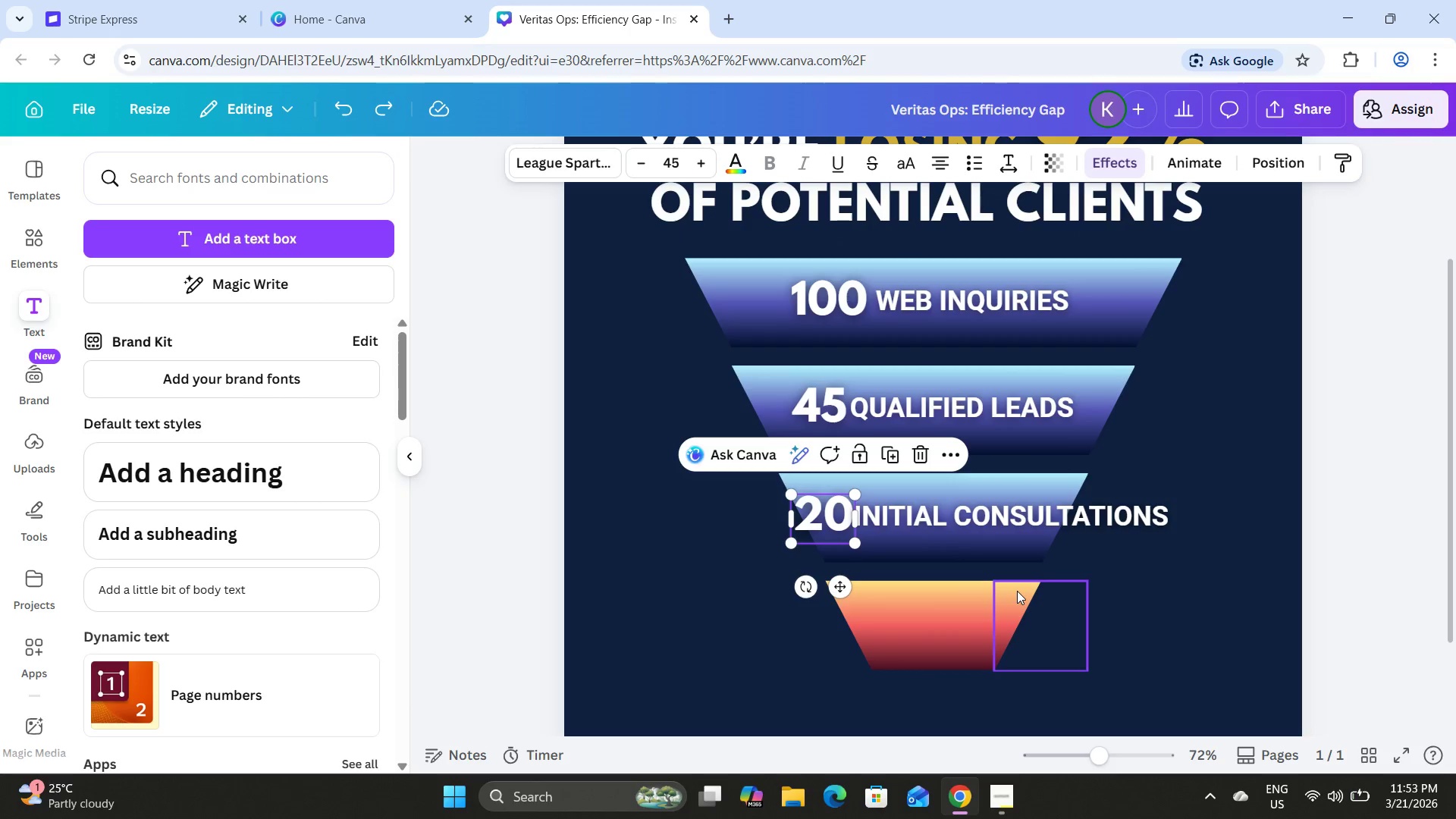 
key(Control+Z)
 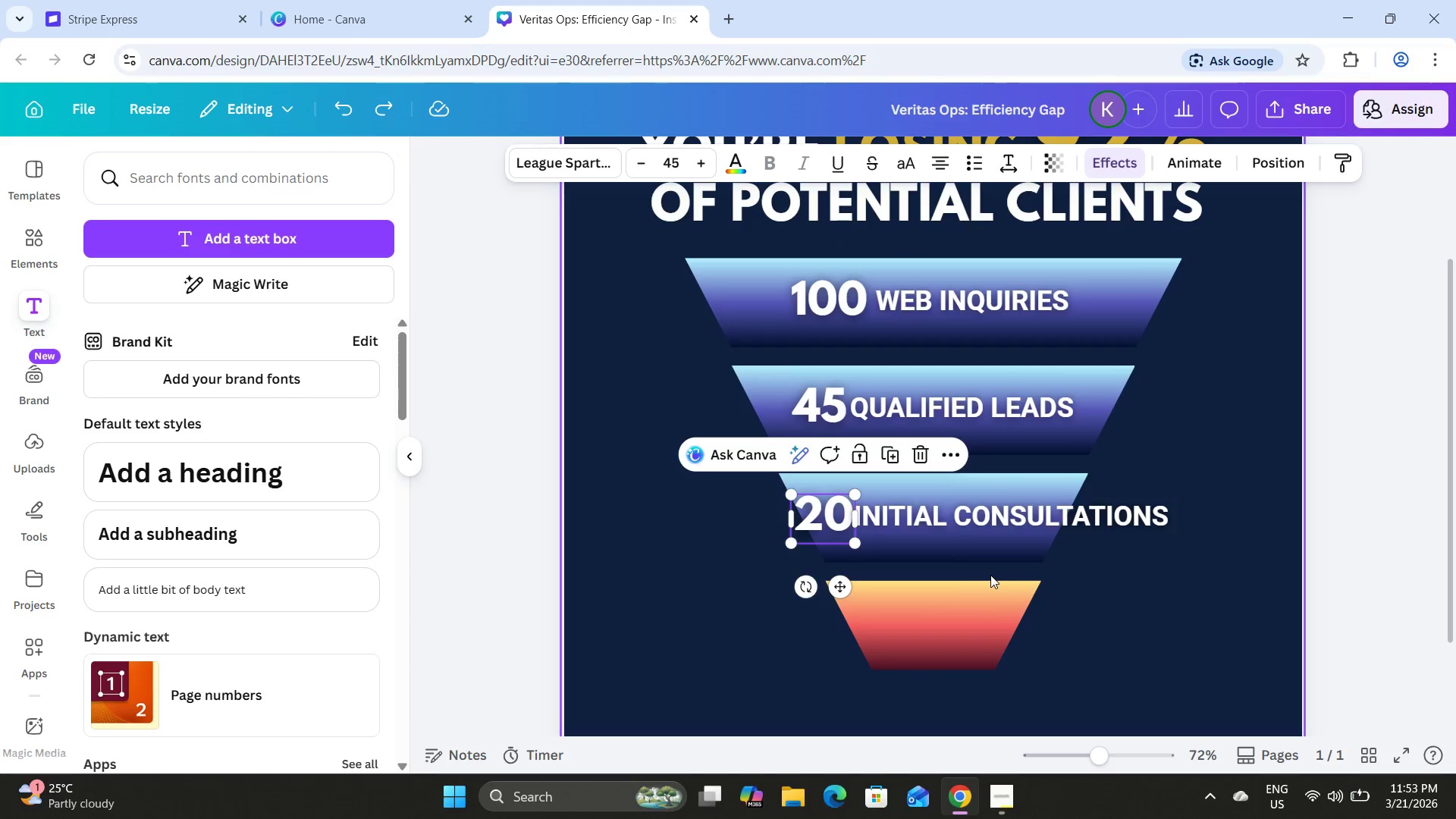 
key(Control+Z)
 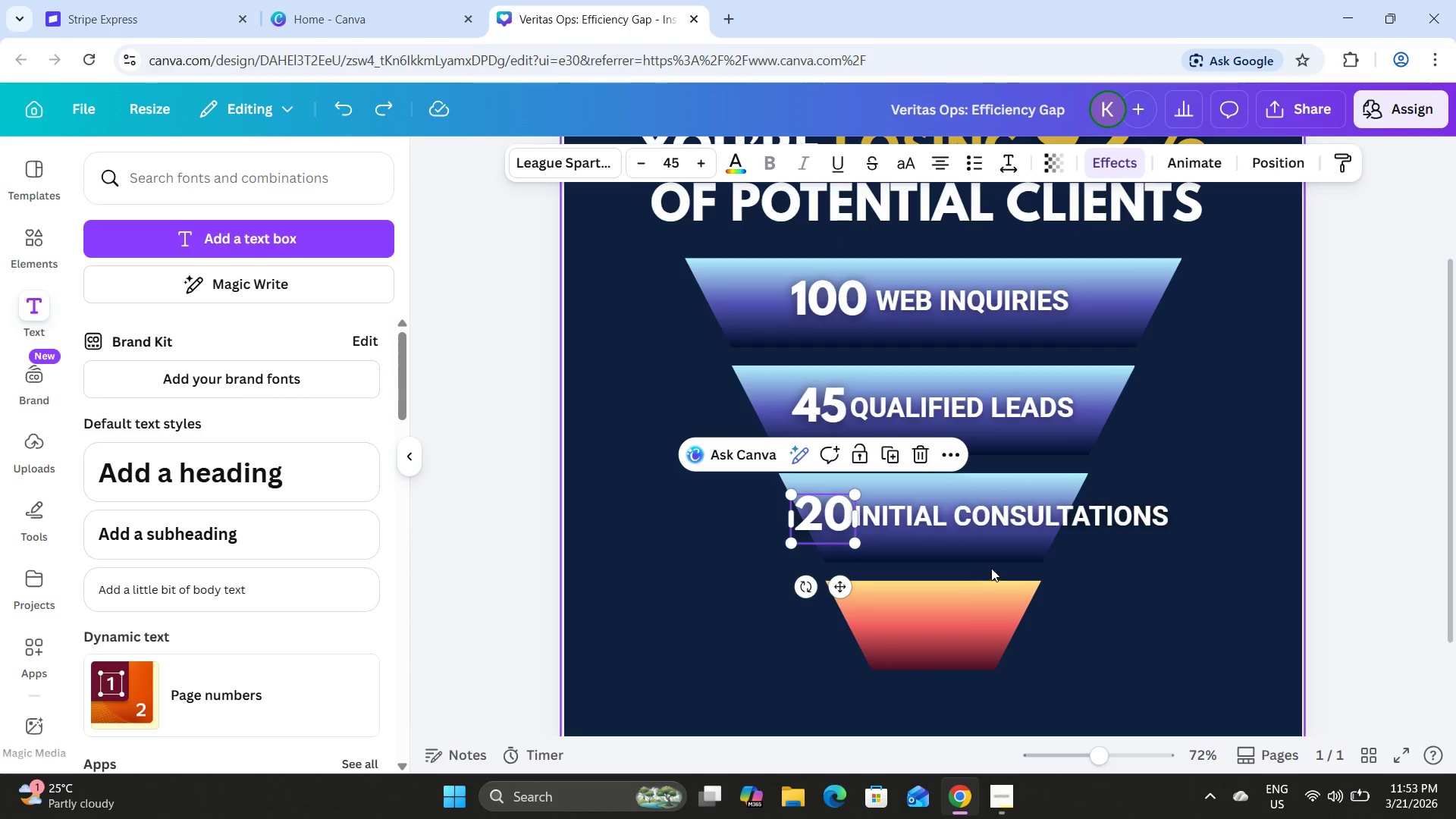 
key(Control+Z)
 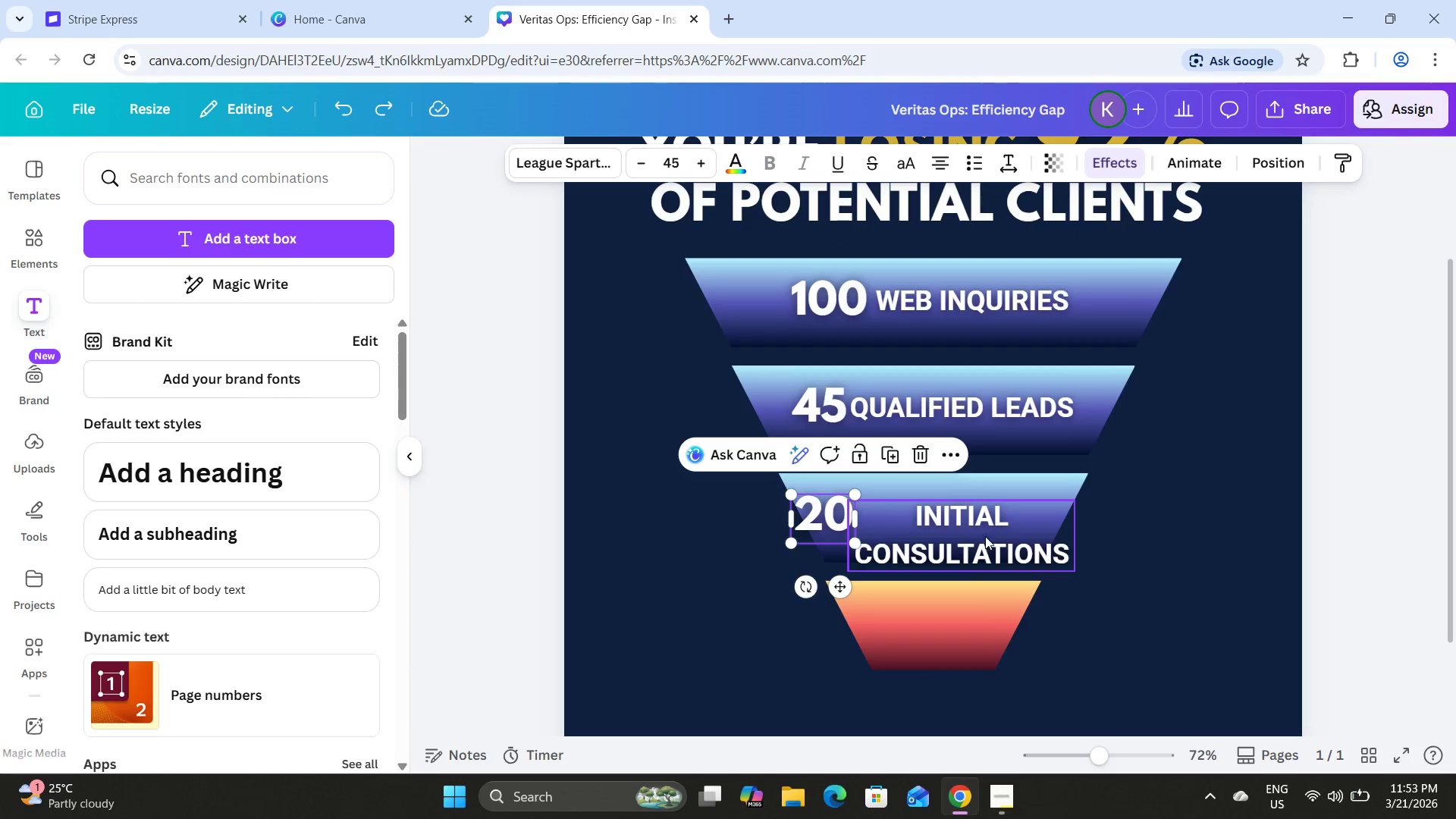 
left_click_drag(start_coordinate=[985, 534], to_coordinate=[984, 514])
 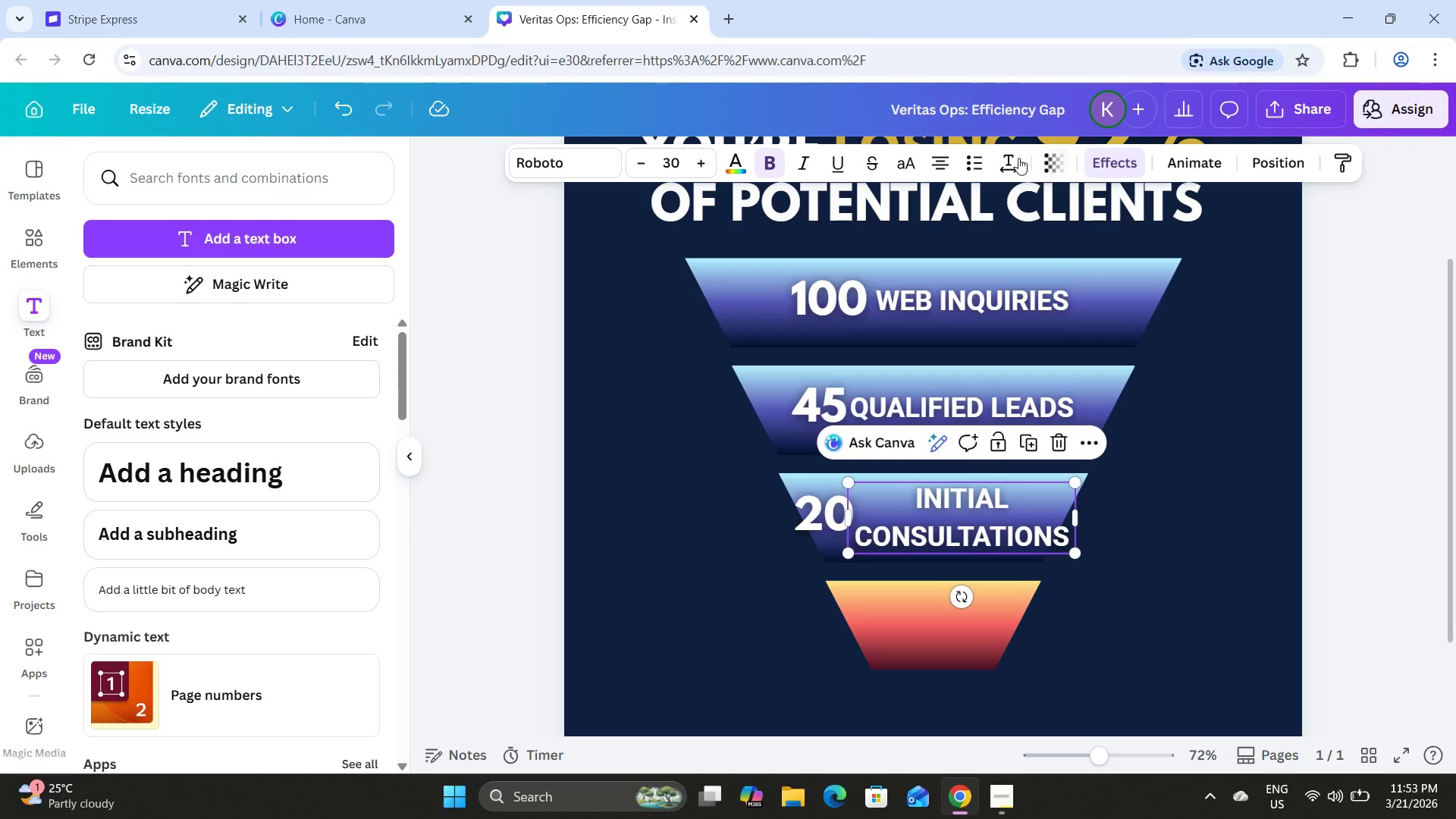 
left_click([1005, 158])
 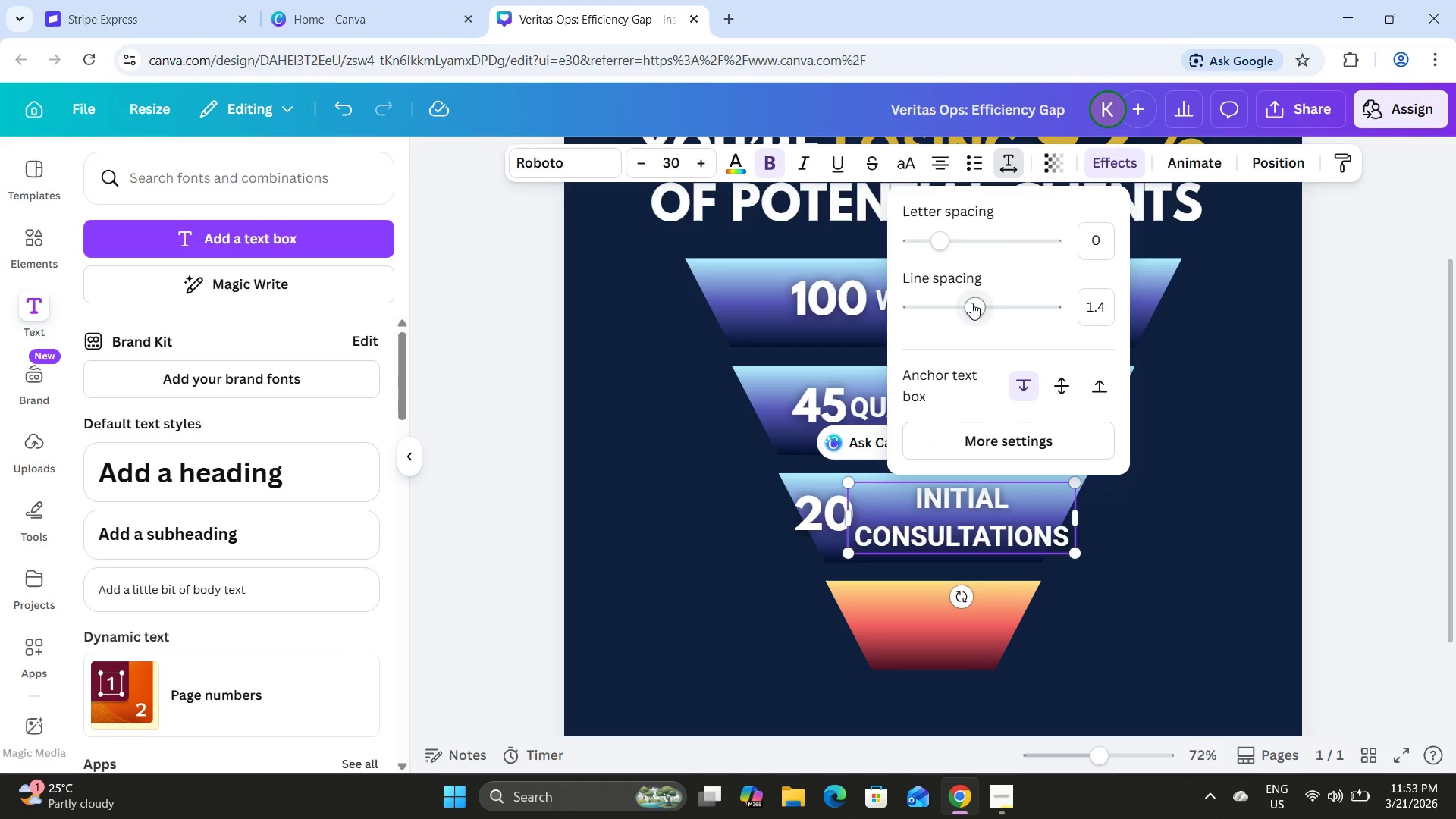 
left_click_drag(start_coordinate=[971, 302], to_coordinate=[939, 293])
 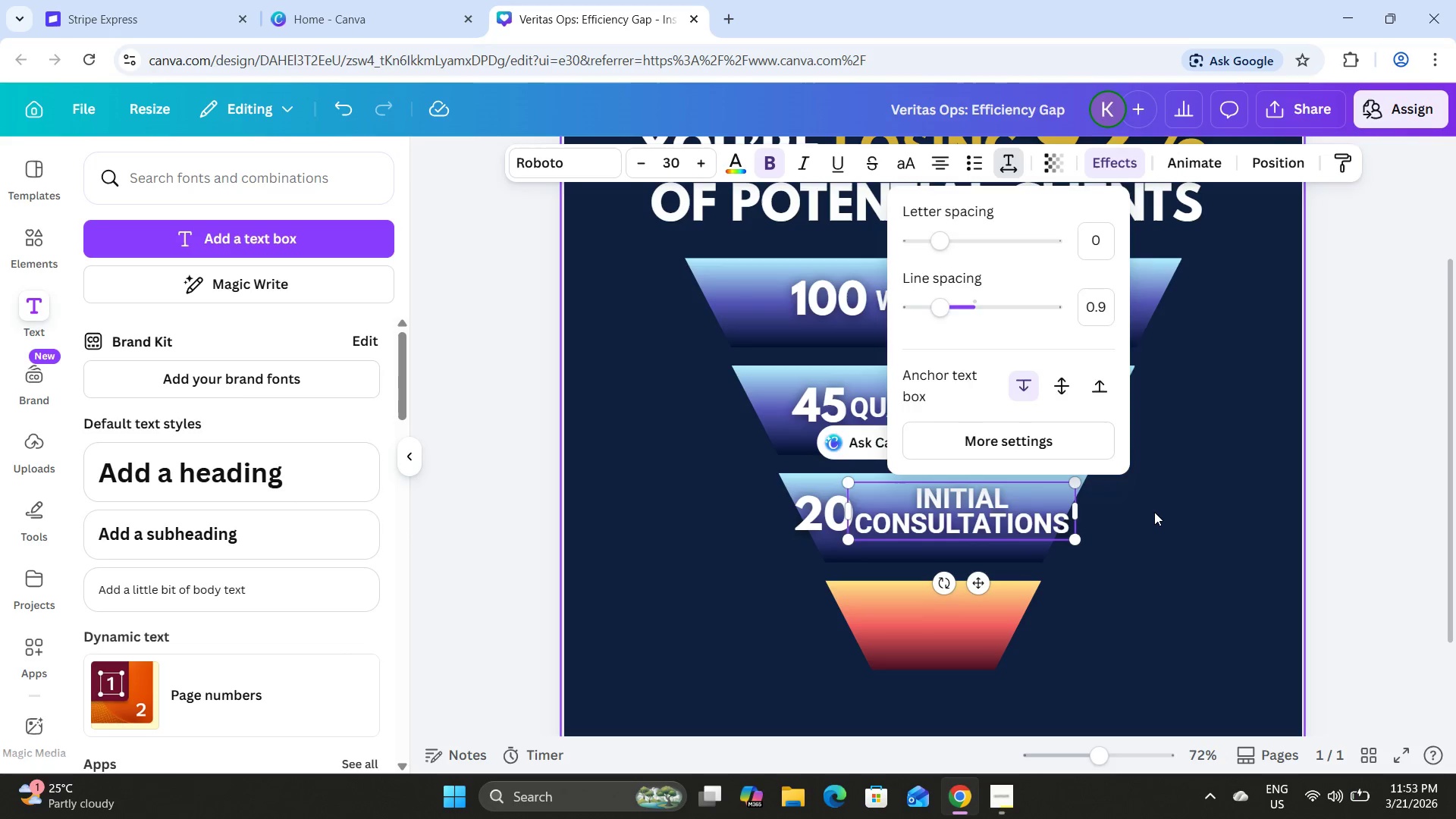 
left_click([1154, 512])
 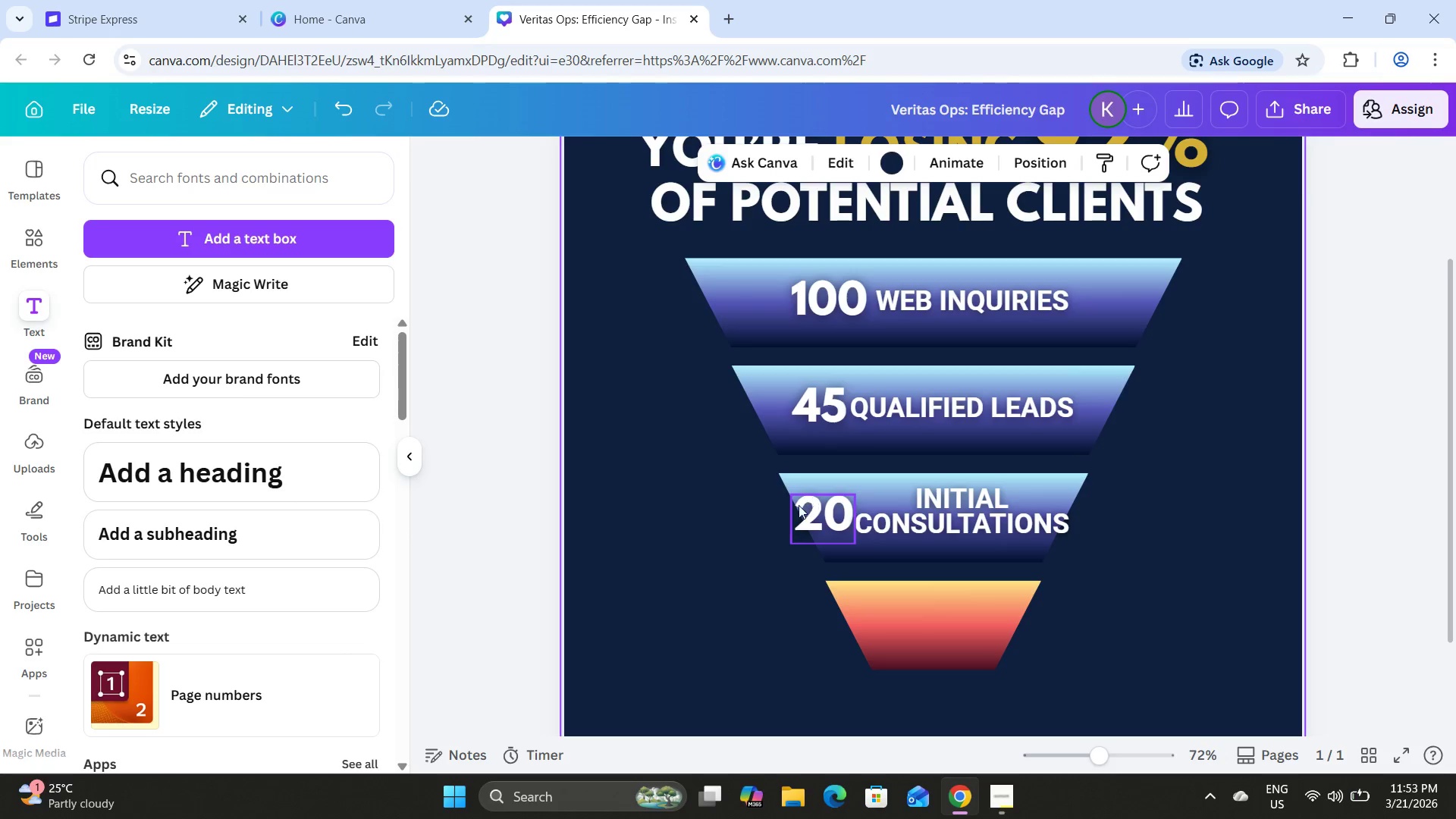 
left_click([814, 510])
 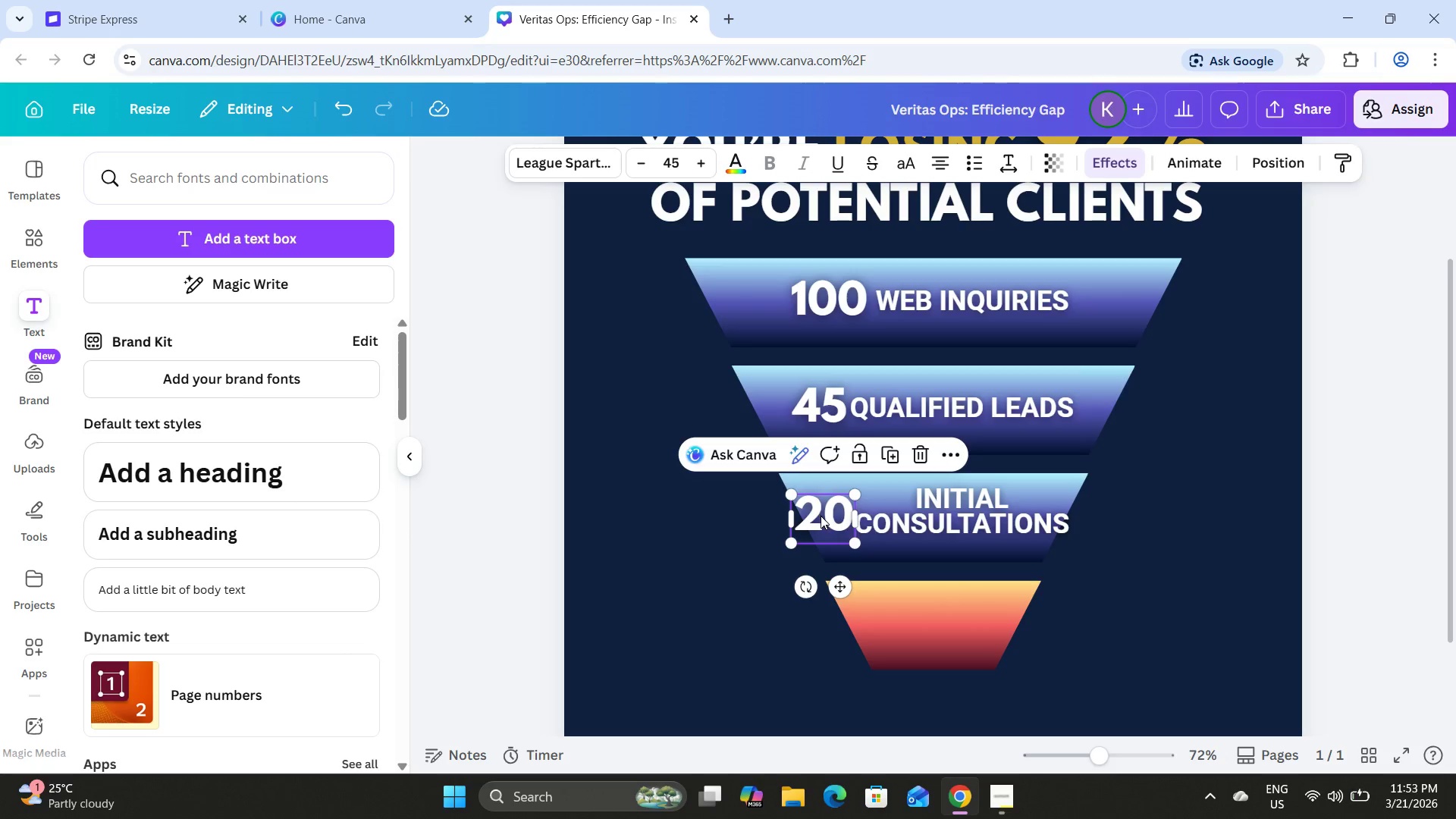 
left_click_drag(start_coordinate=[821, 516], to_coordinate=[739, 517])
 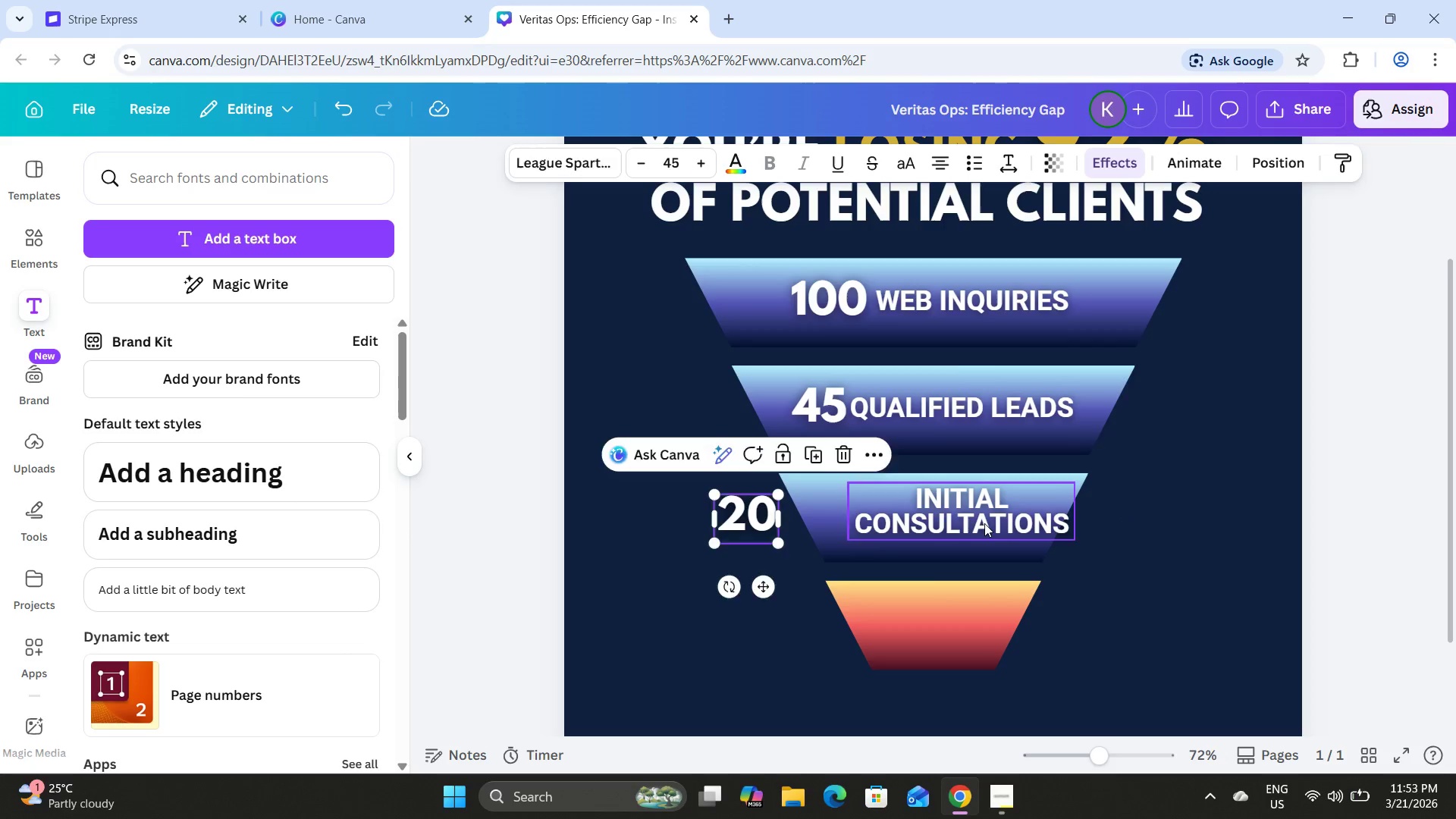 
left_click([984, 523])
 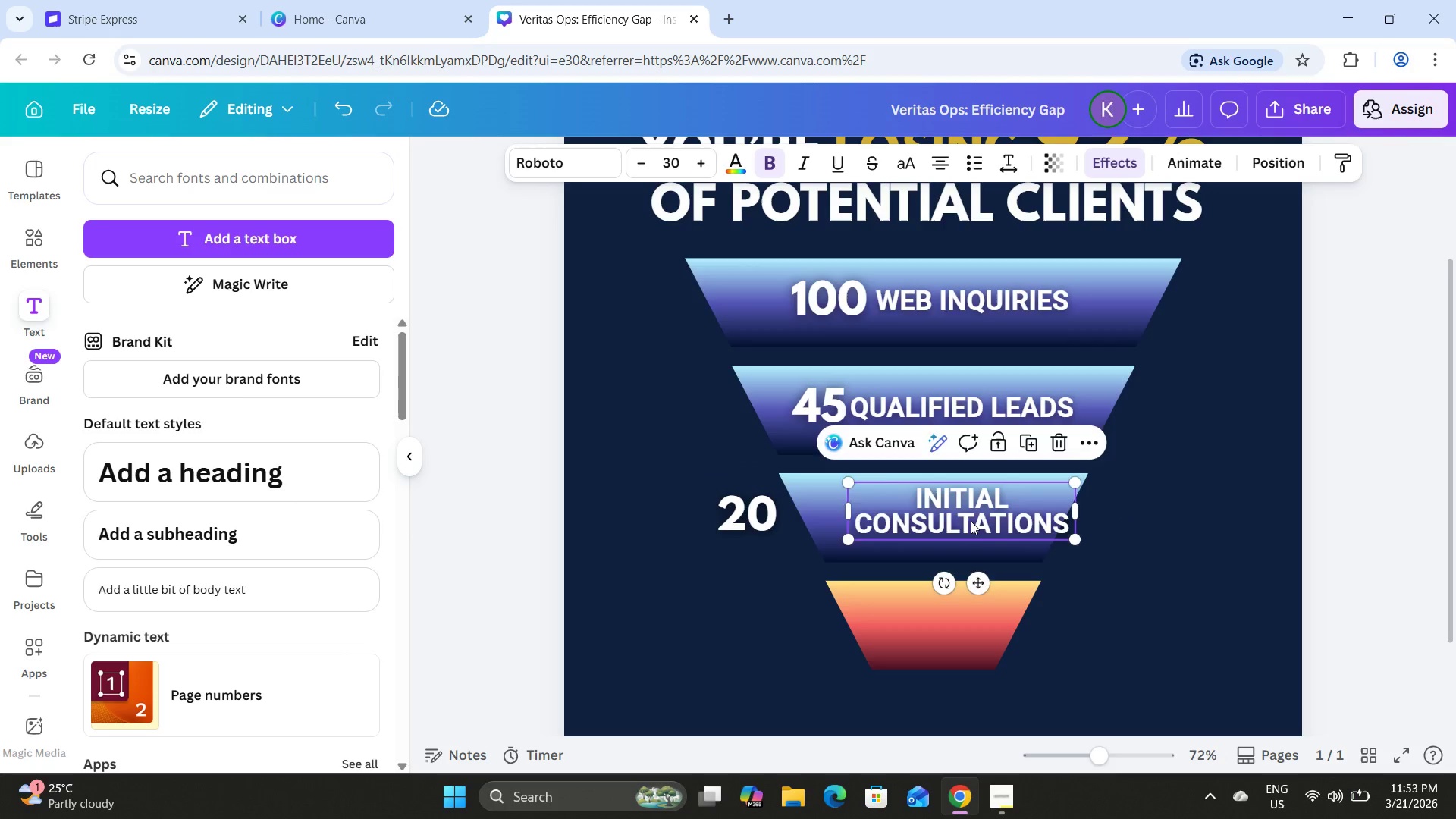 
left_click_drag(start_coordinate=[985, 520], to_coordinate=[956, 528])
 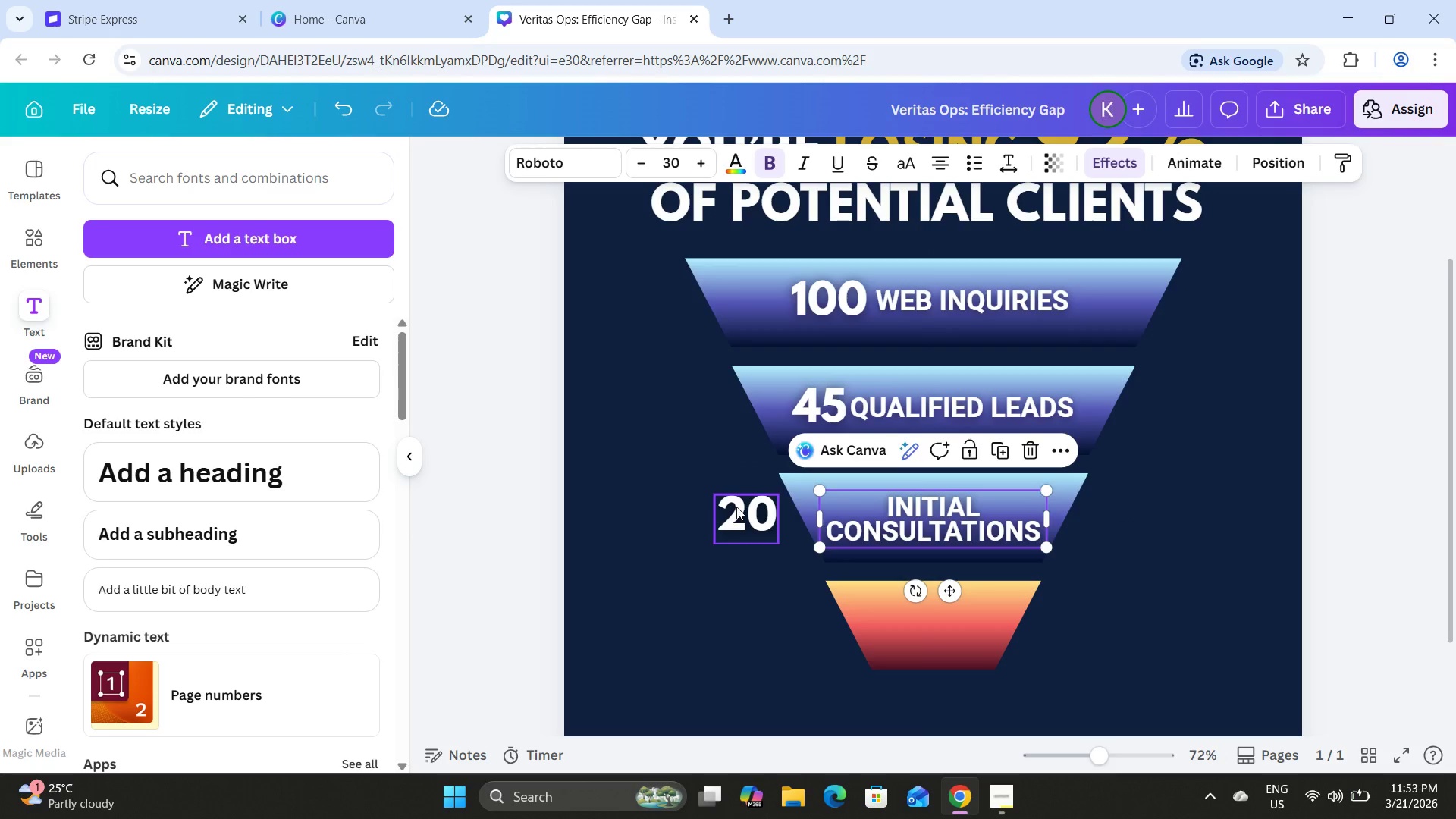 
left_click_drag(start_coordinate=[737, 507], to_coordinate=[741, 508])
 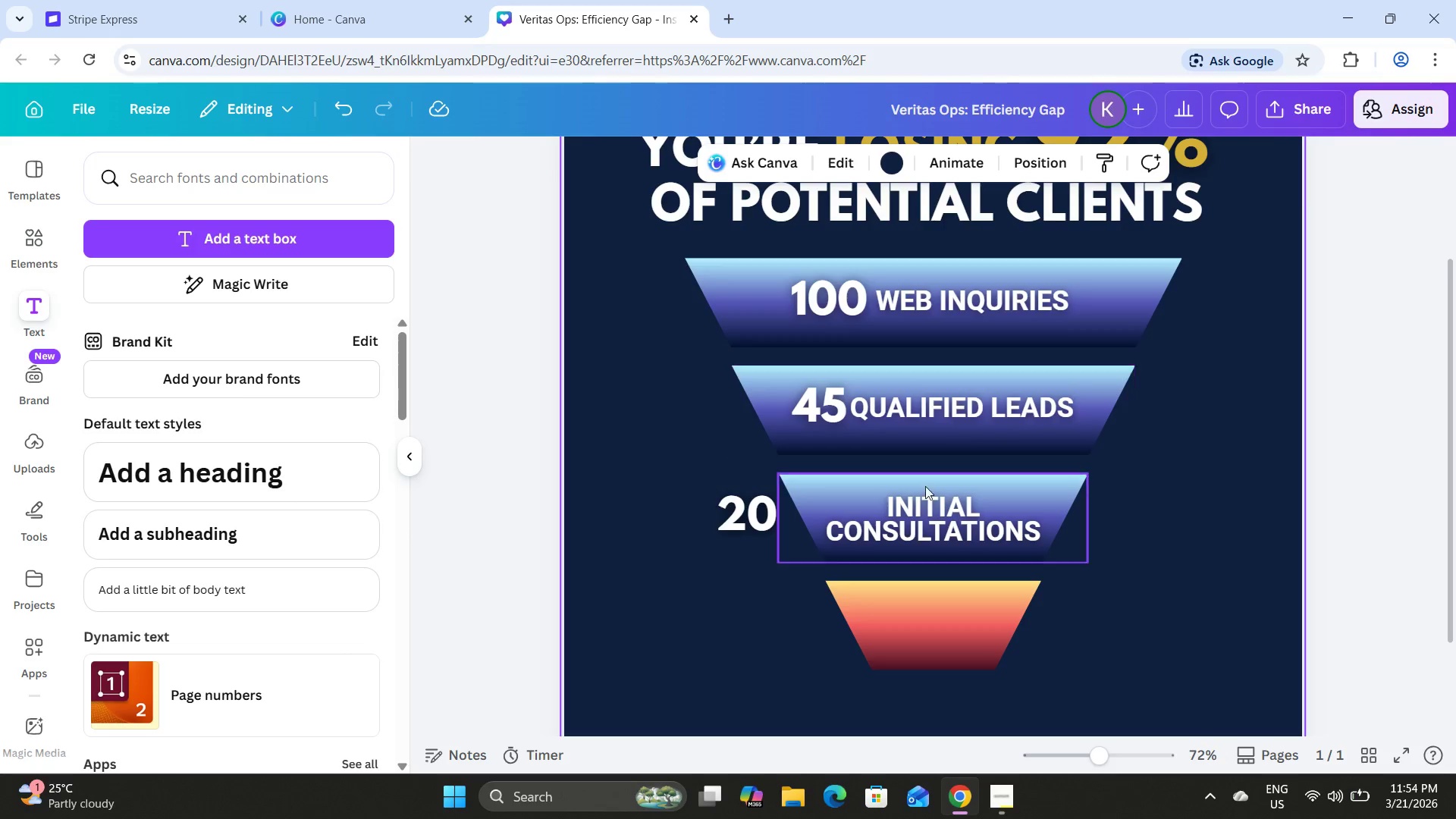 
double_click([1239, 505])
 